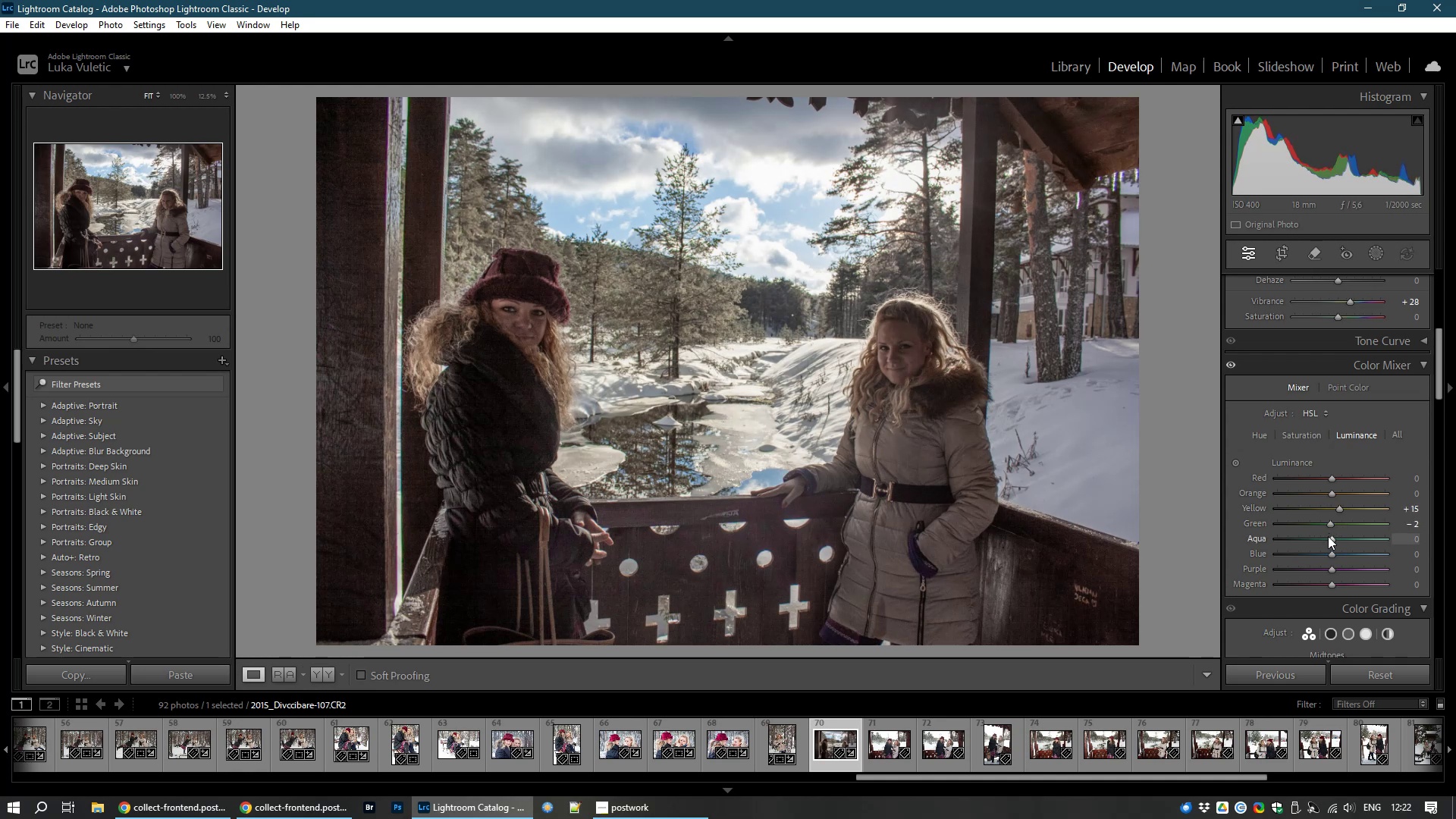 
left_click_drag(start_coordinate=[1330, 537], to_coordinate=[1455, 543])
 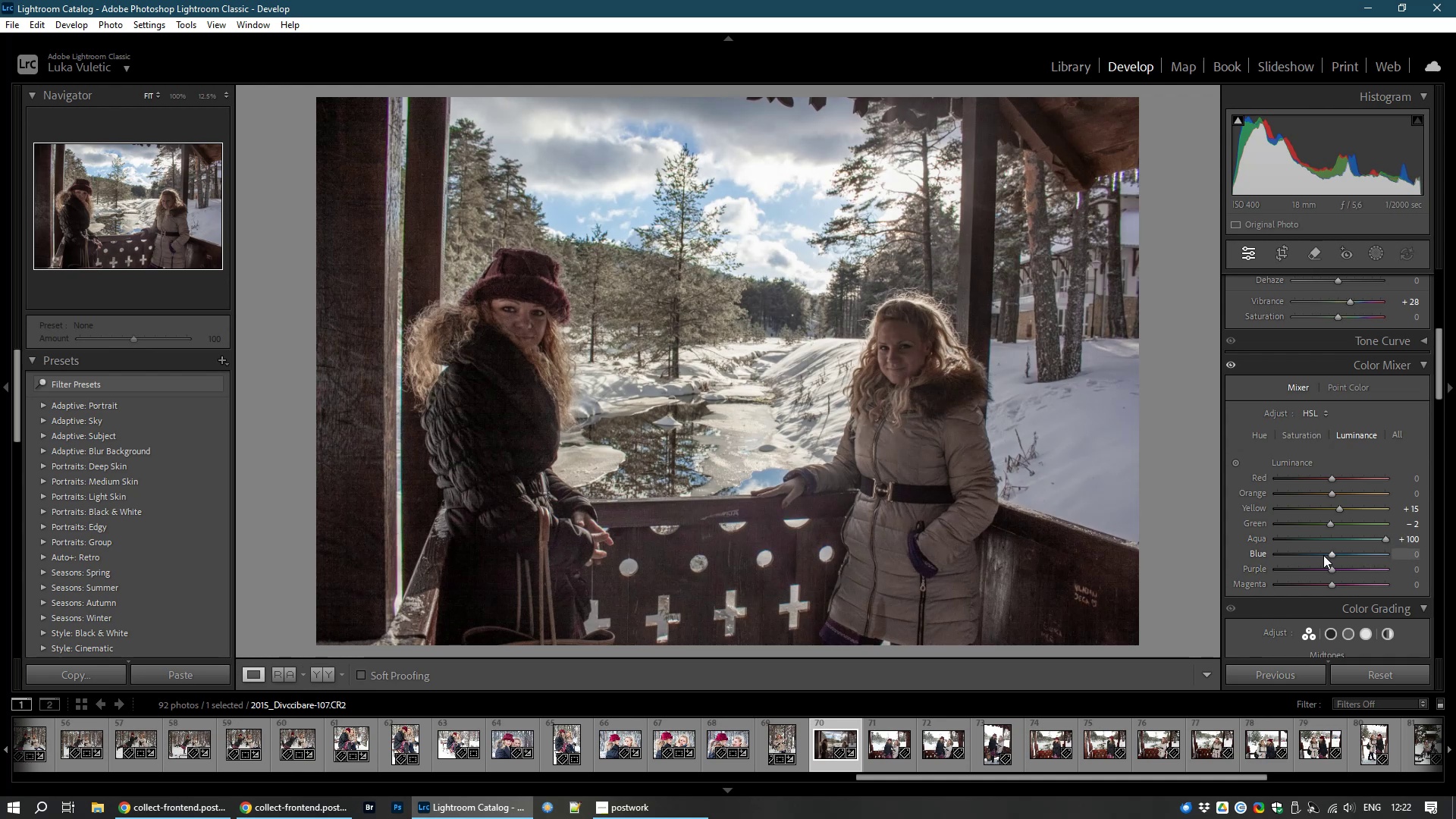 
left_click_drag(start_coordinate=[1330, 555], to_coordinate=[1310, 551])
 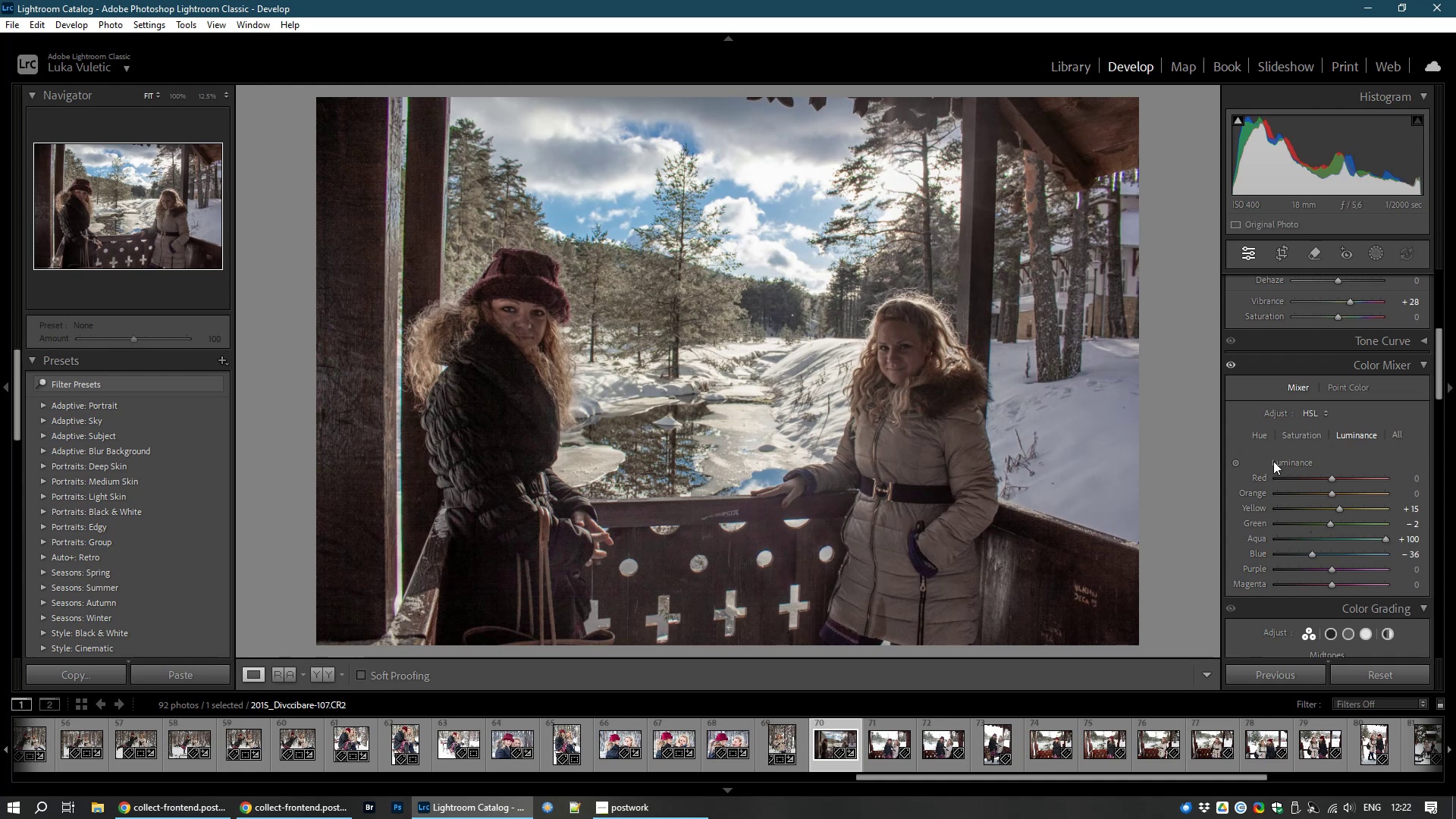 
wait(8.23)
 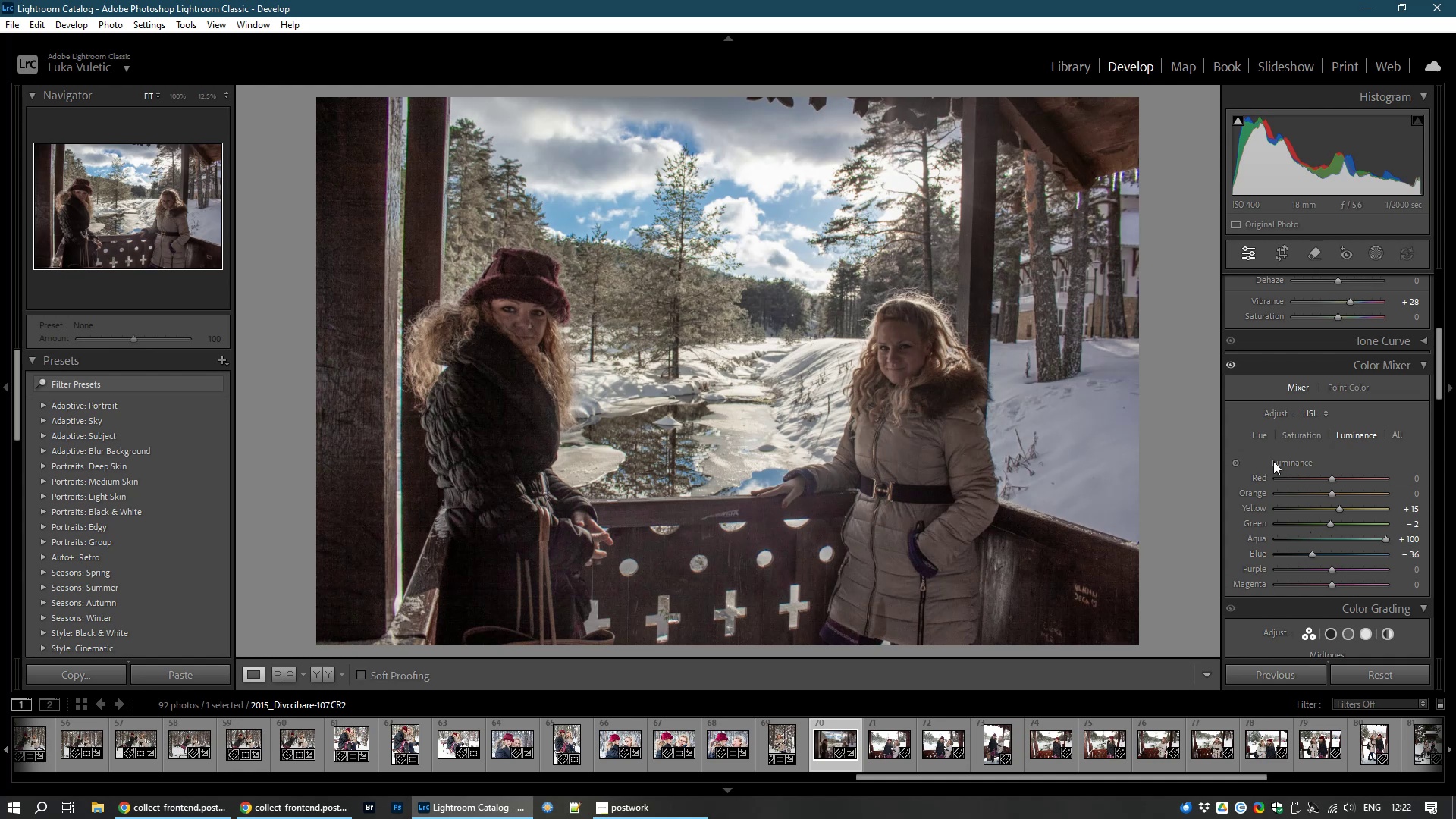 
left_click([1230, 368])
 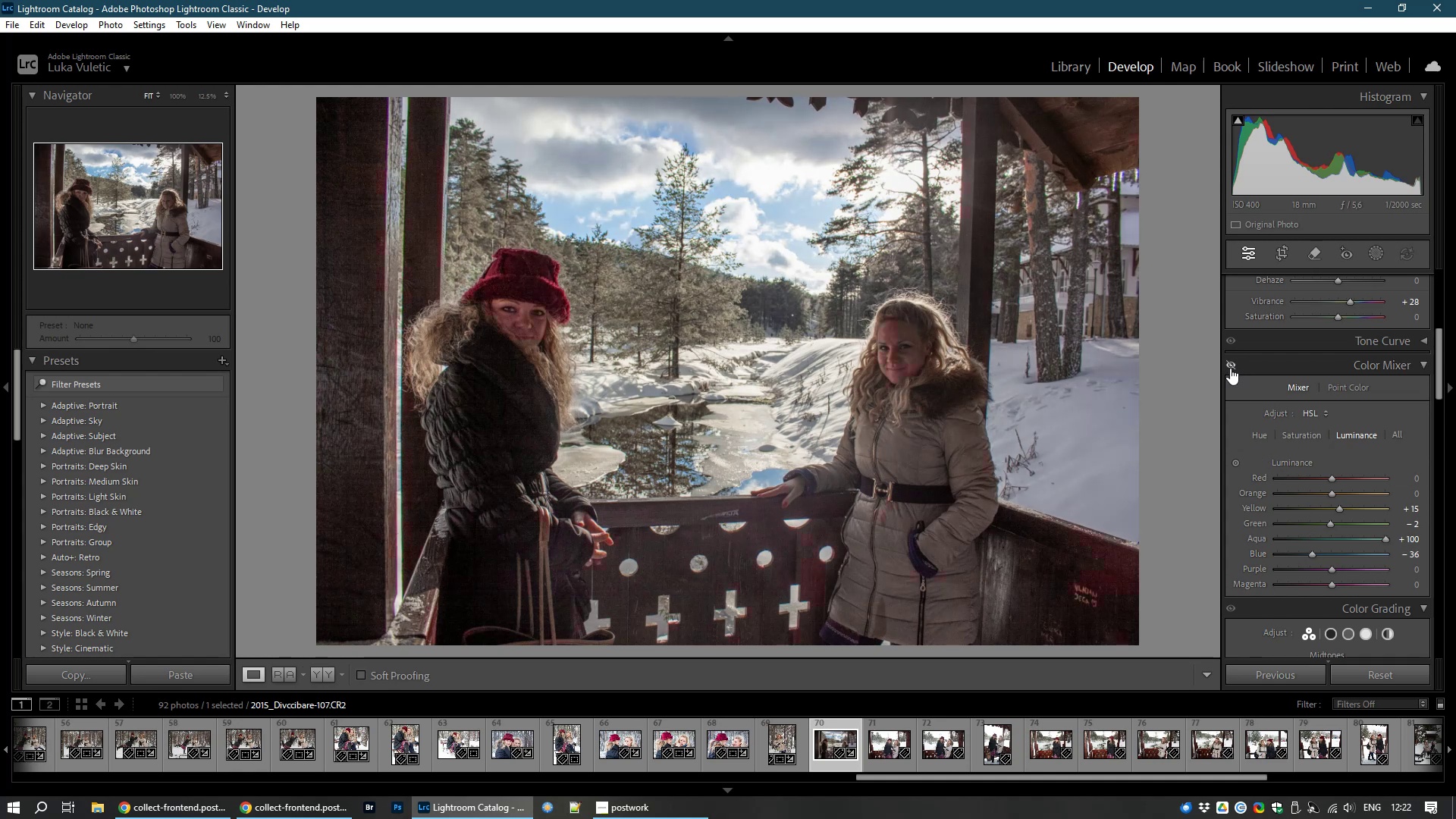 
left_click([1230, 368])
 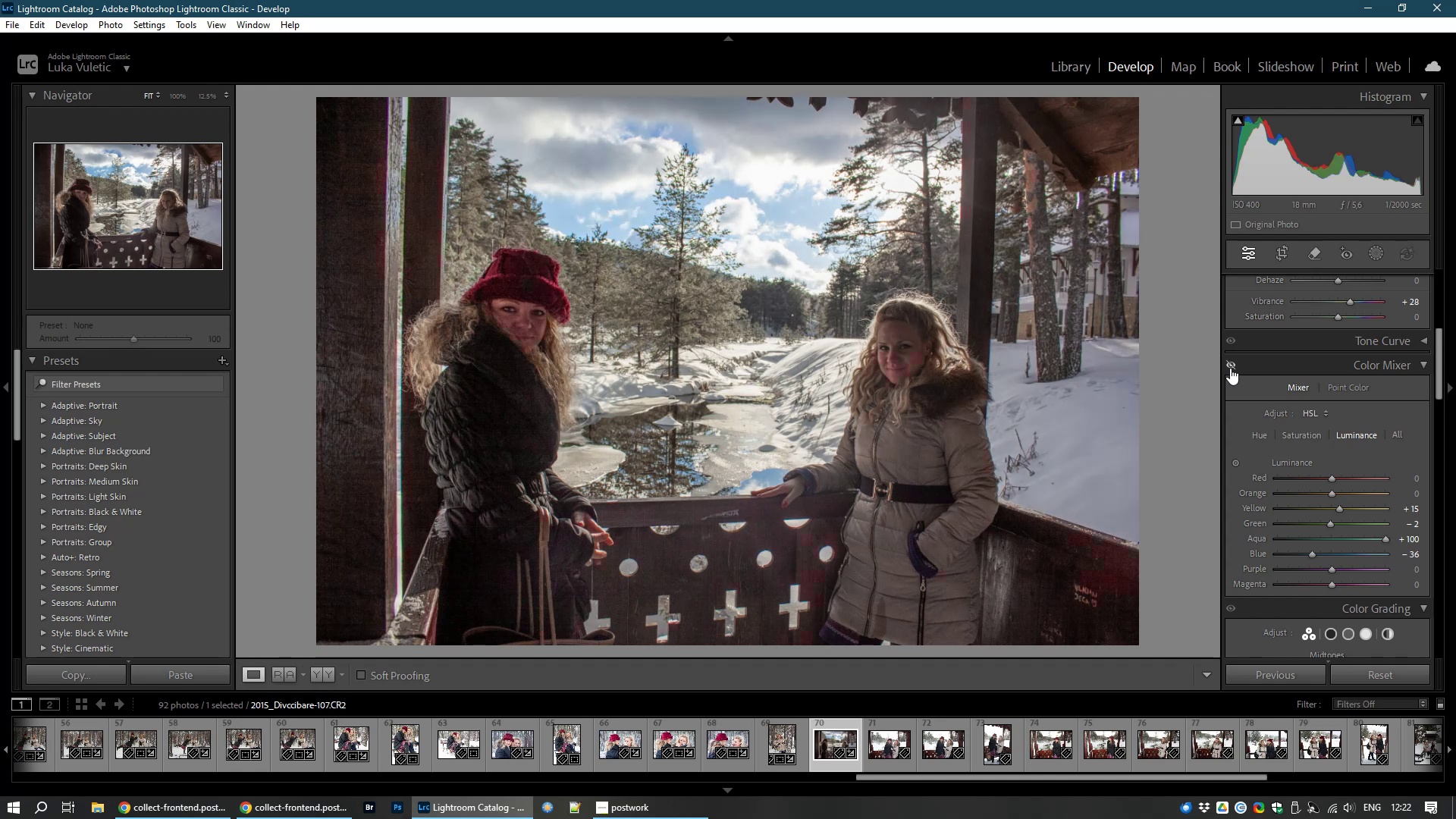 
left_click([1230, 368])
 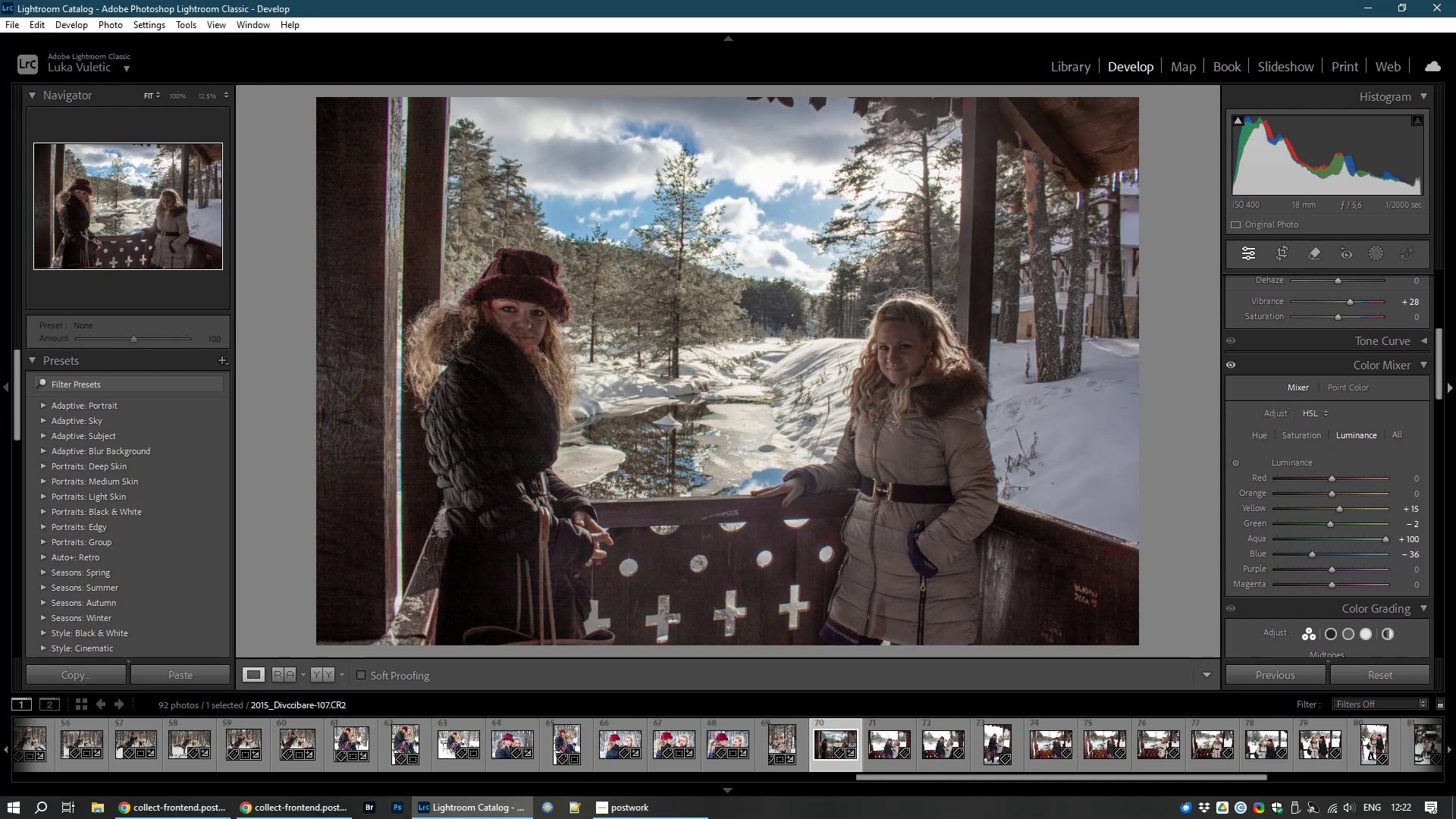 
left_click_drag(start_coordinate=[1442, 368], to_coordinate=[1446, 312])
 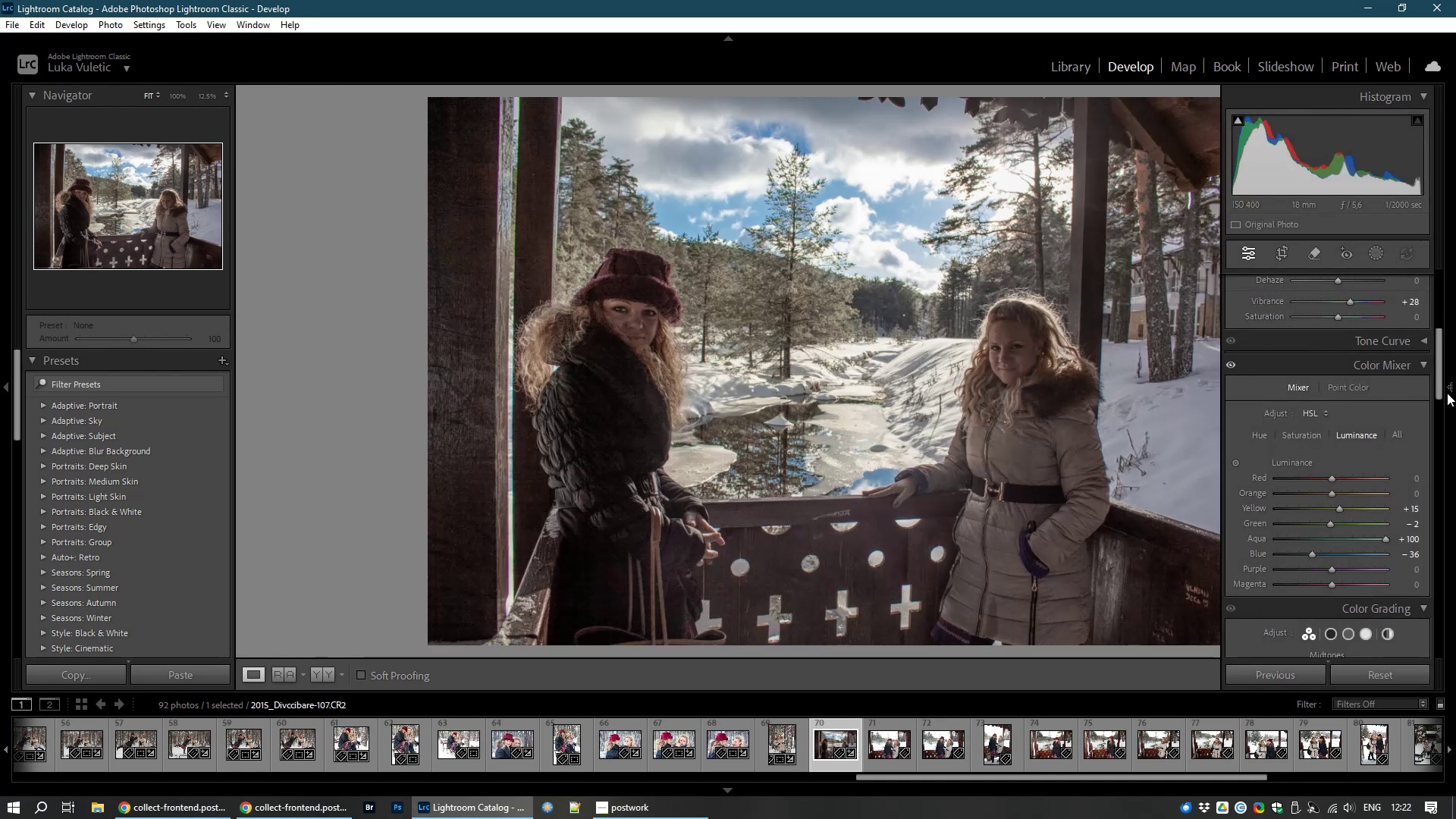 
left_click([1447, 393])
 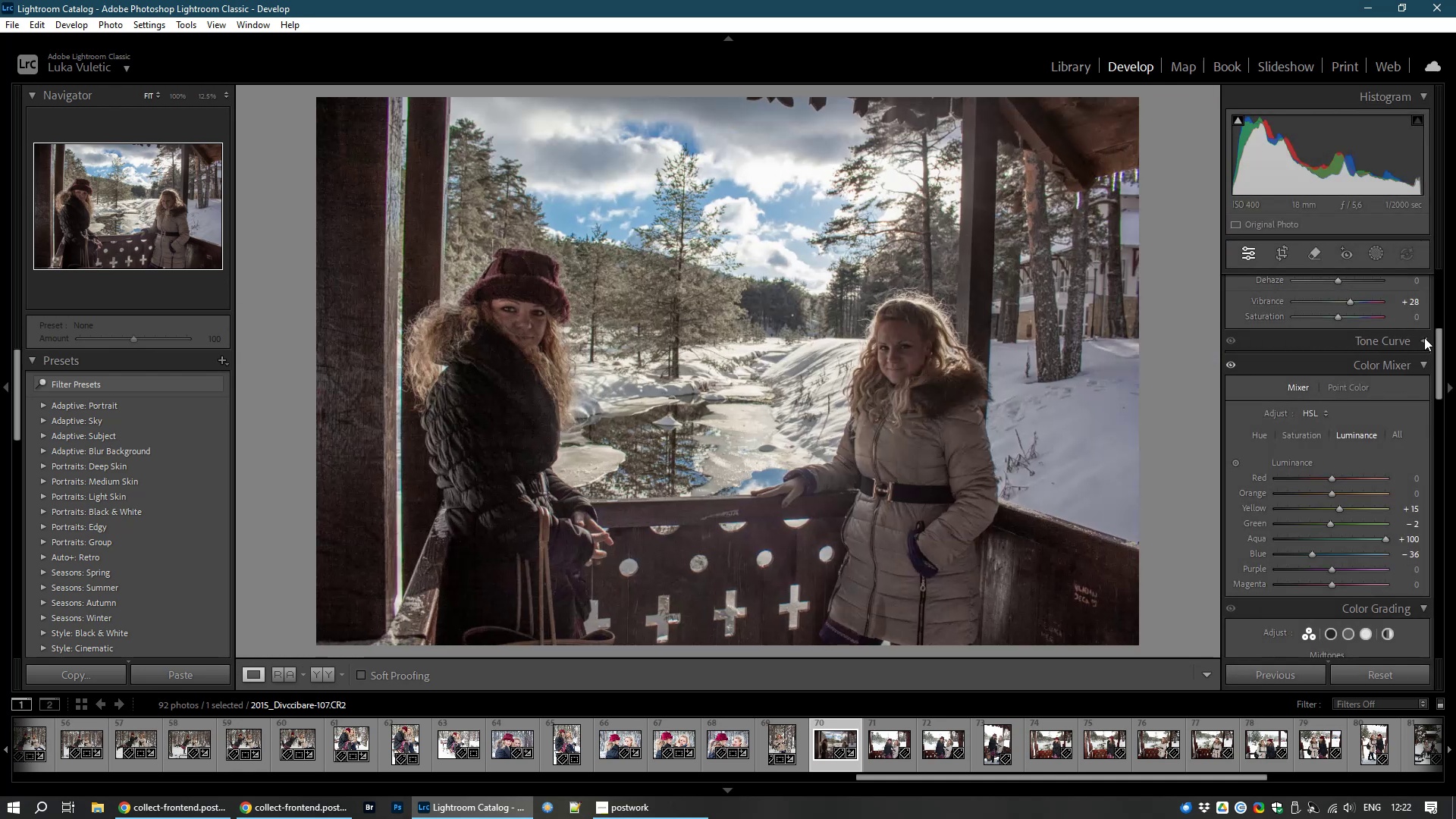 
wait(5.32)
 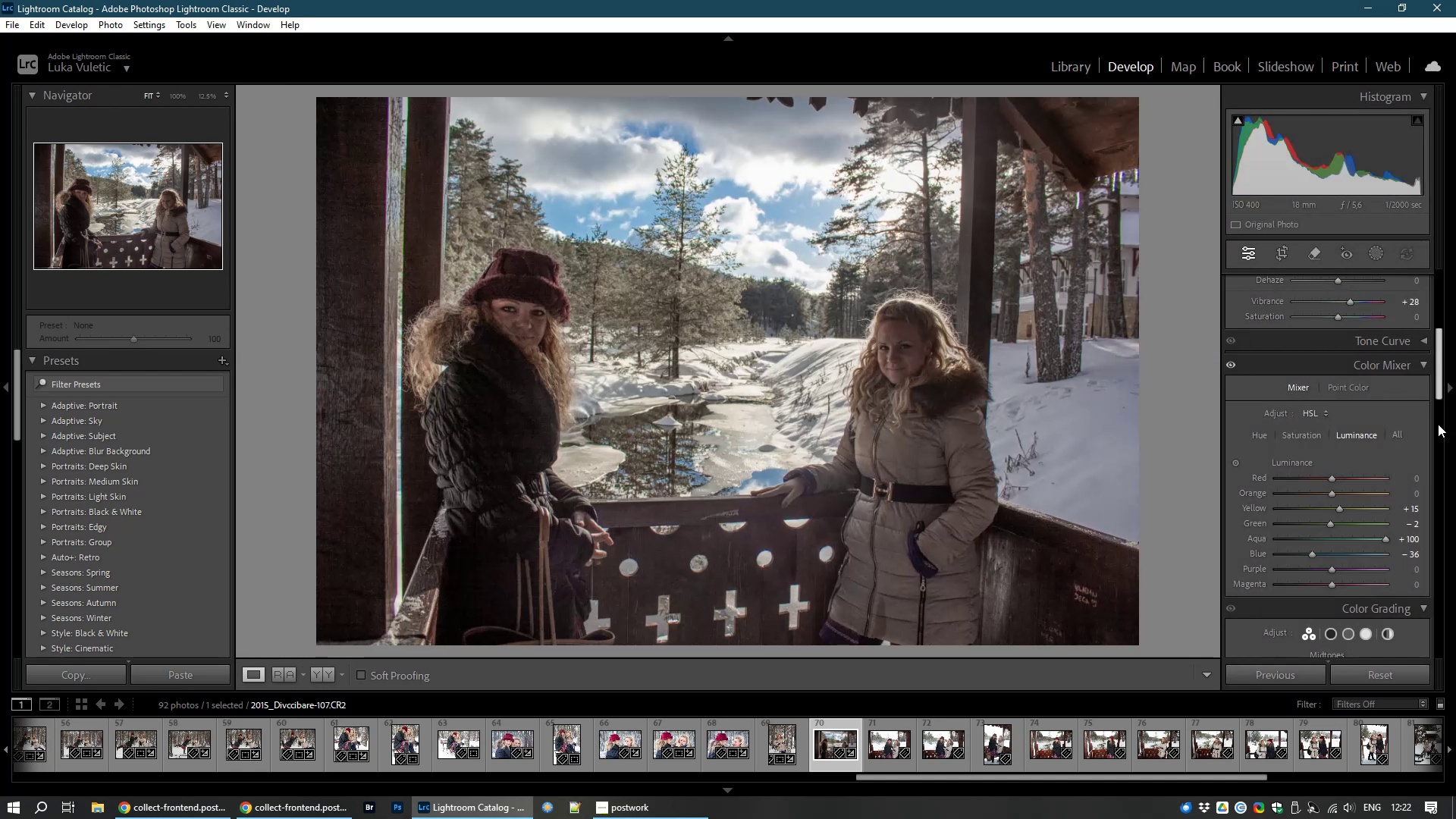 
left_click_drag(start_coordinate=[1441, 366], to_coordinate=[1421, 243])
 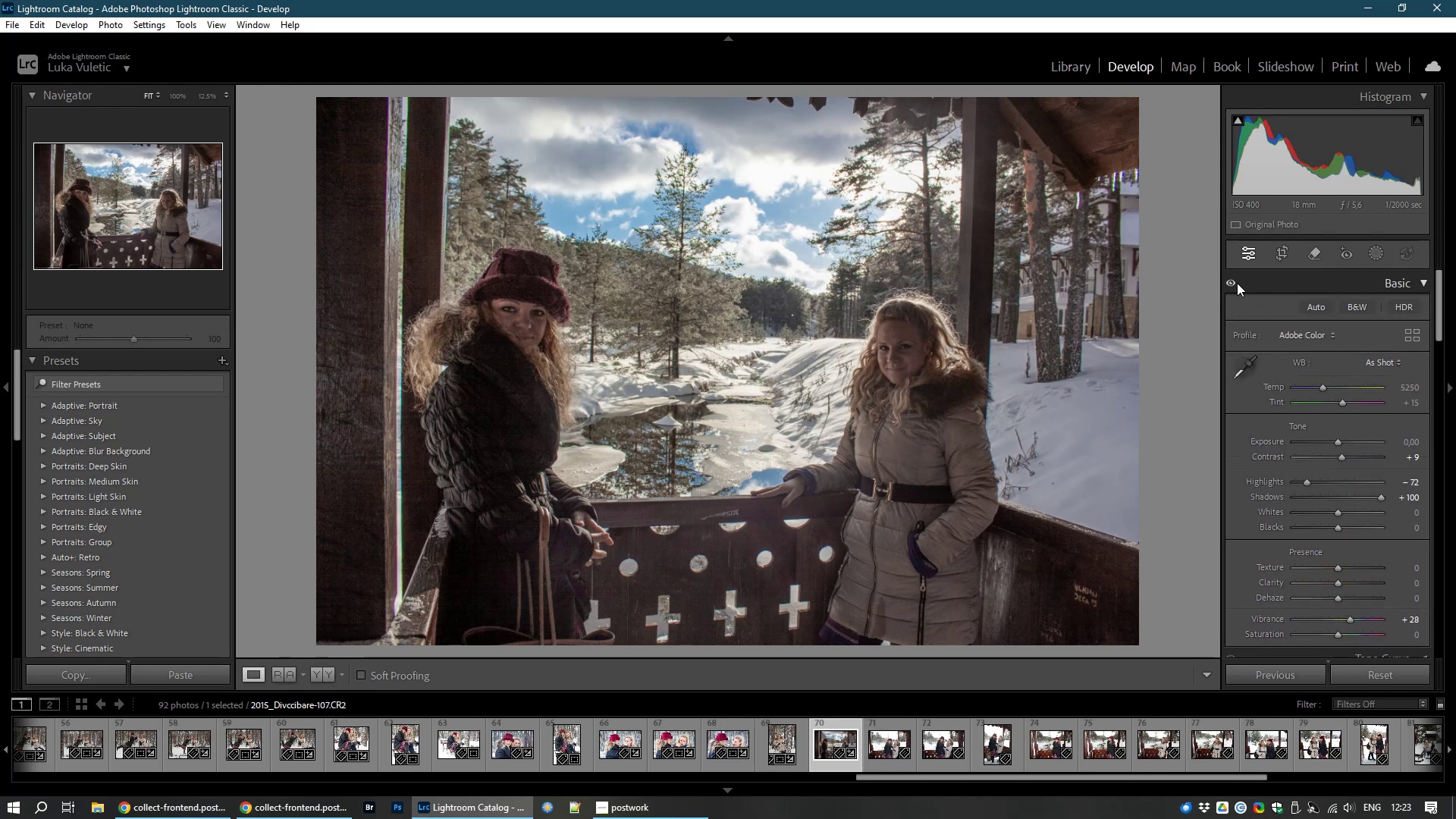 
left_click([1237, 283])
 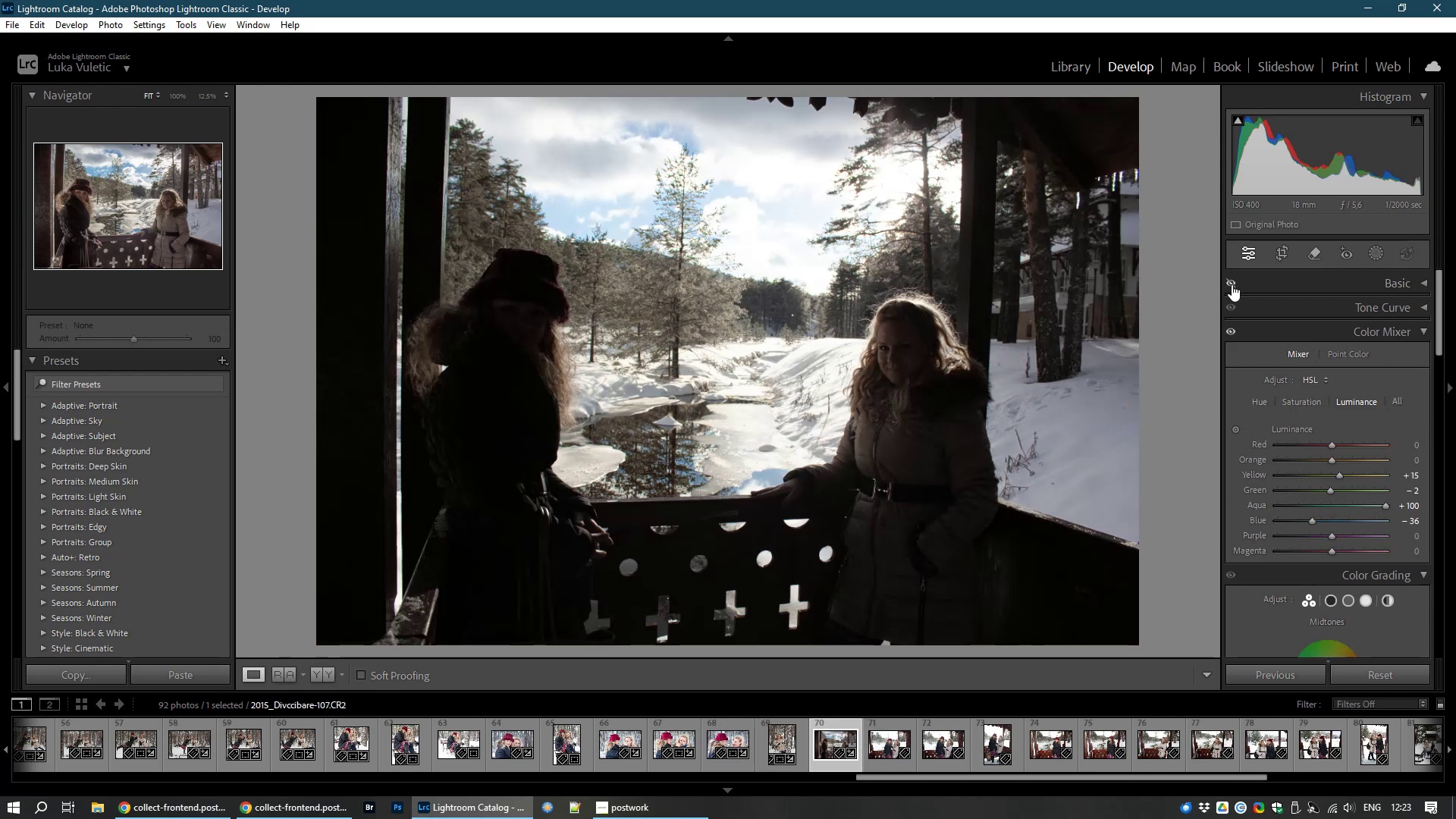 
left_click([1232, 284])
 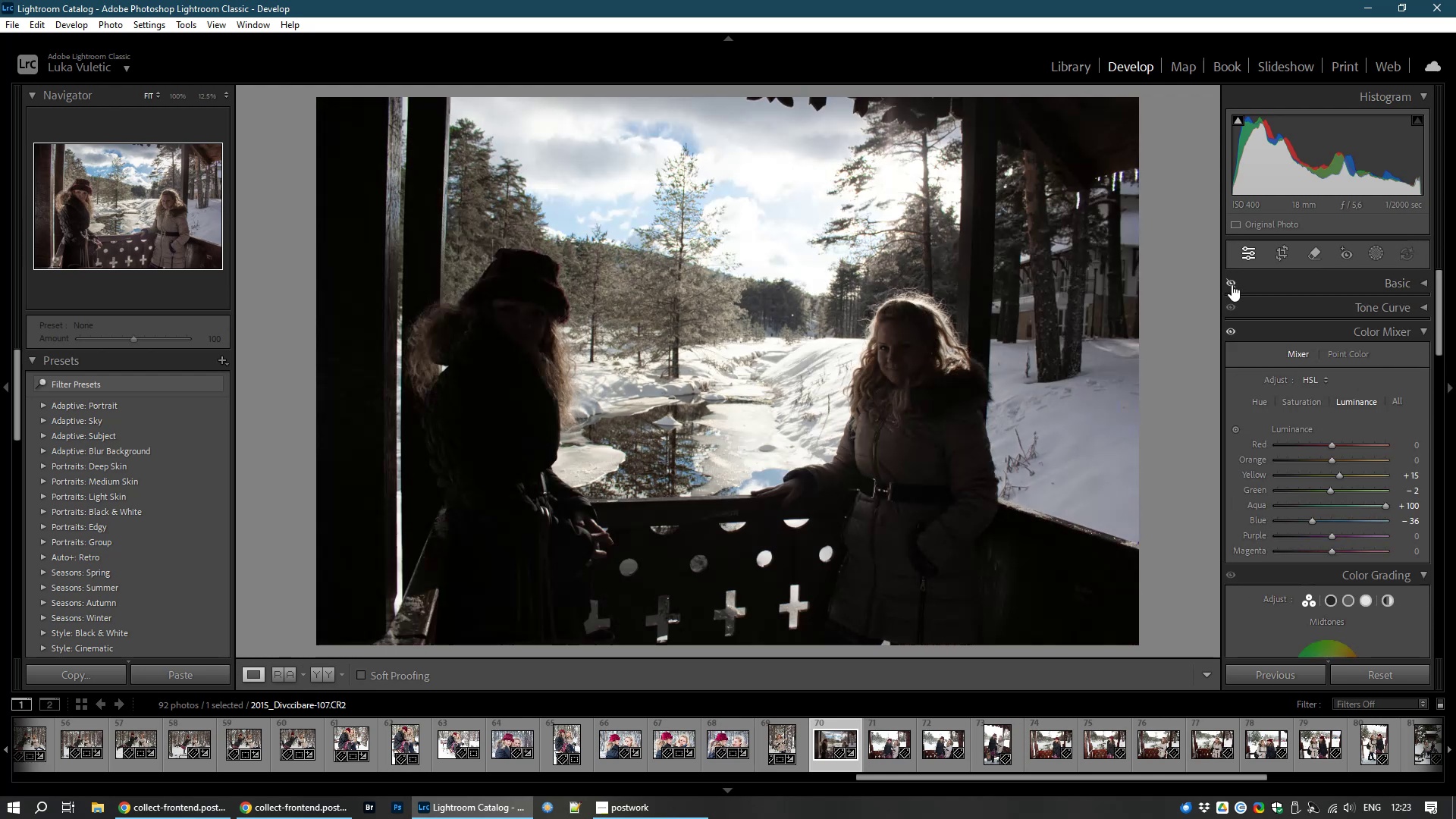 
left_click([1232, 284])
 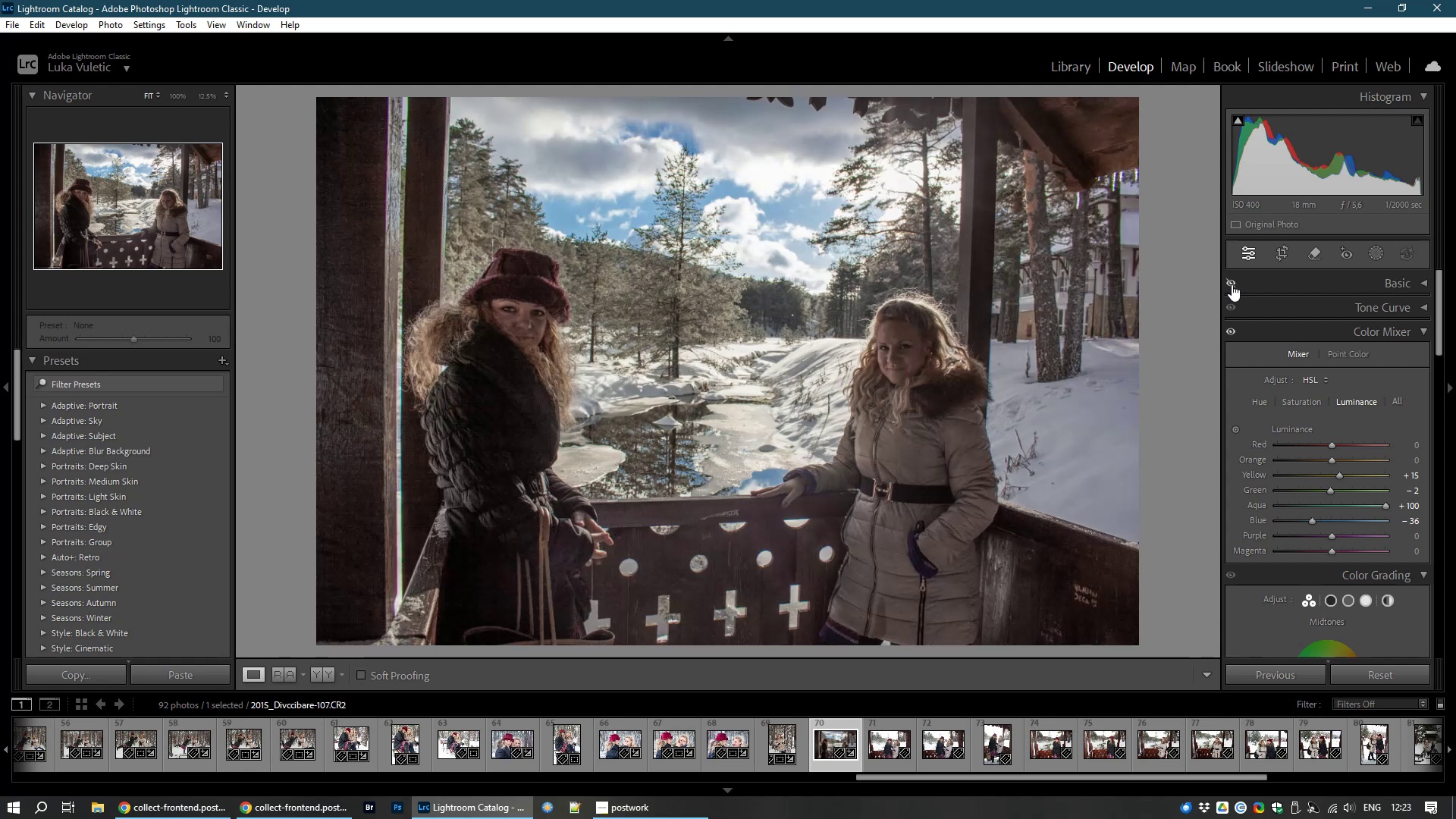 
left_click([1232, 284])
 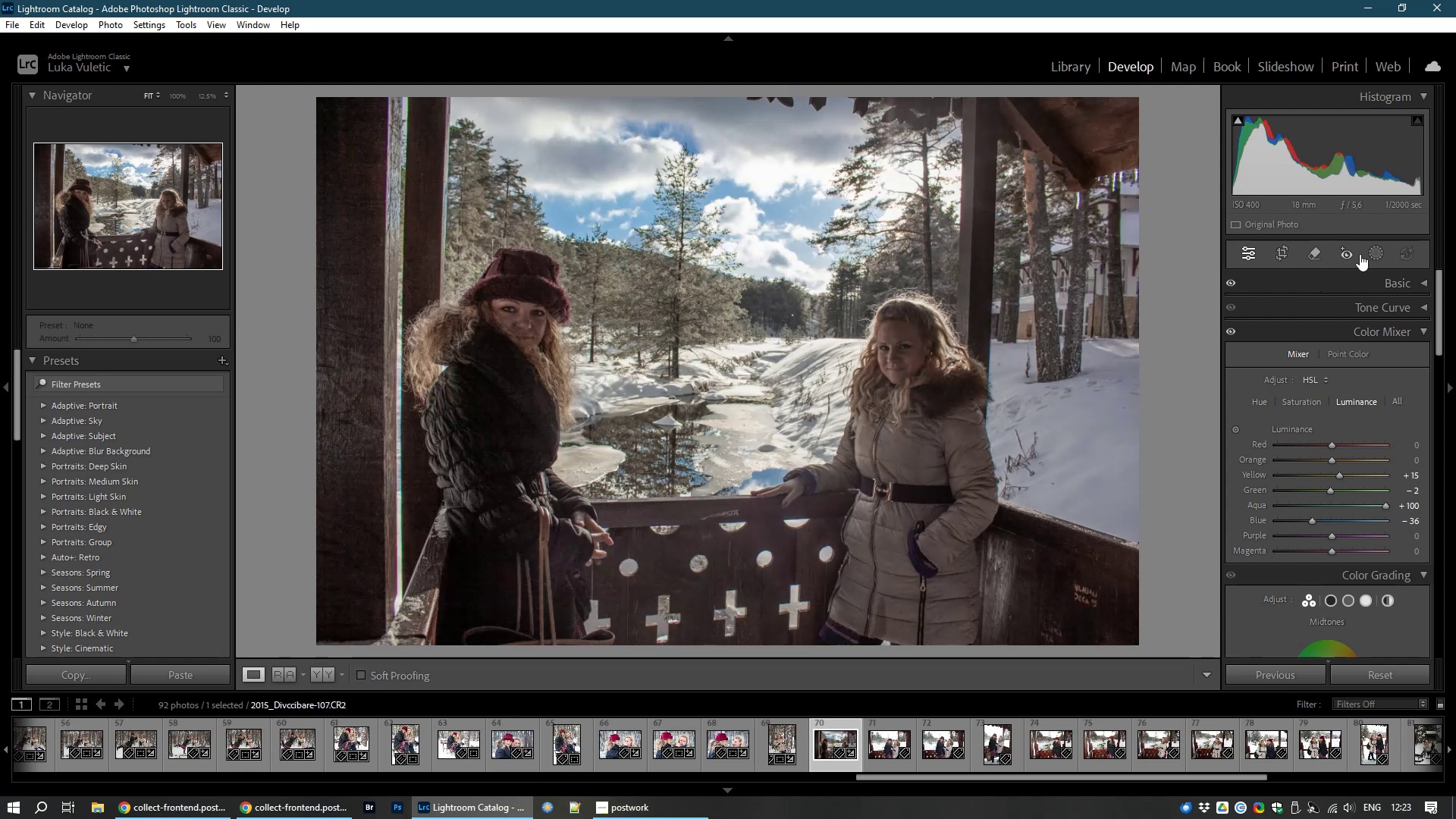 
left_click([1378, 256])
 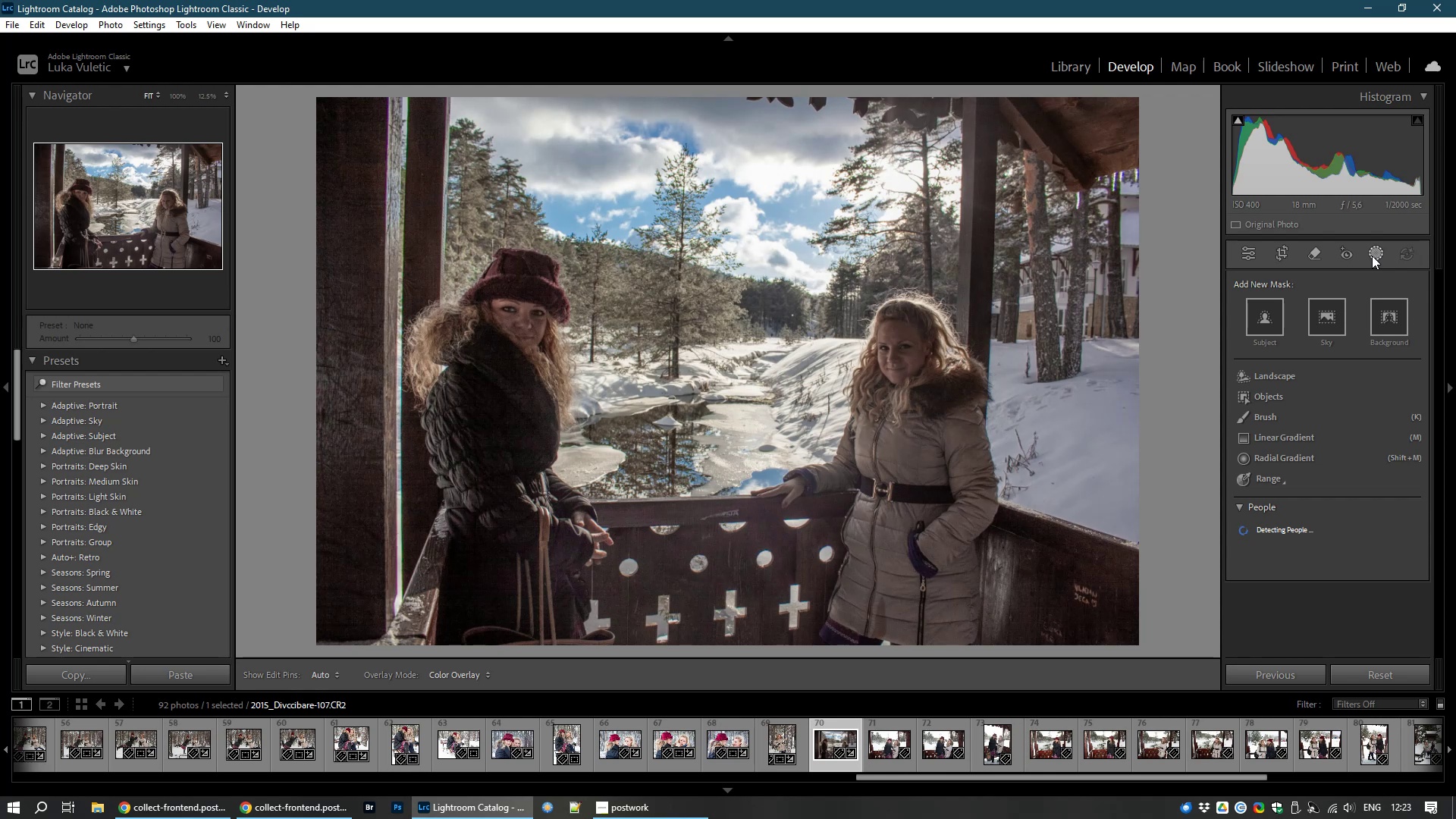 
wait(7.14)
 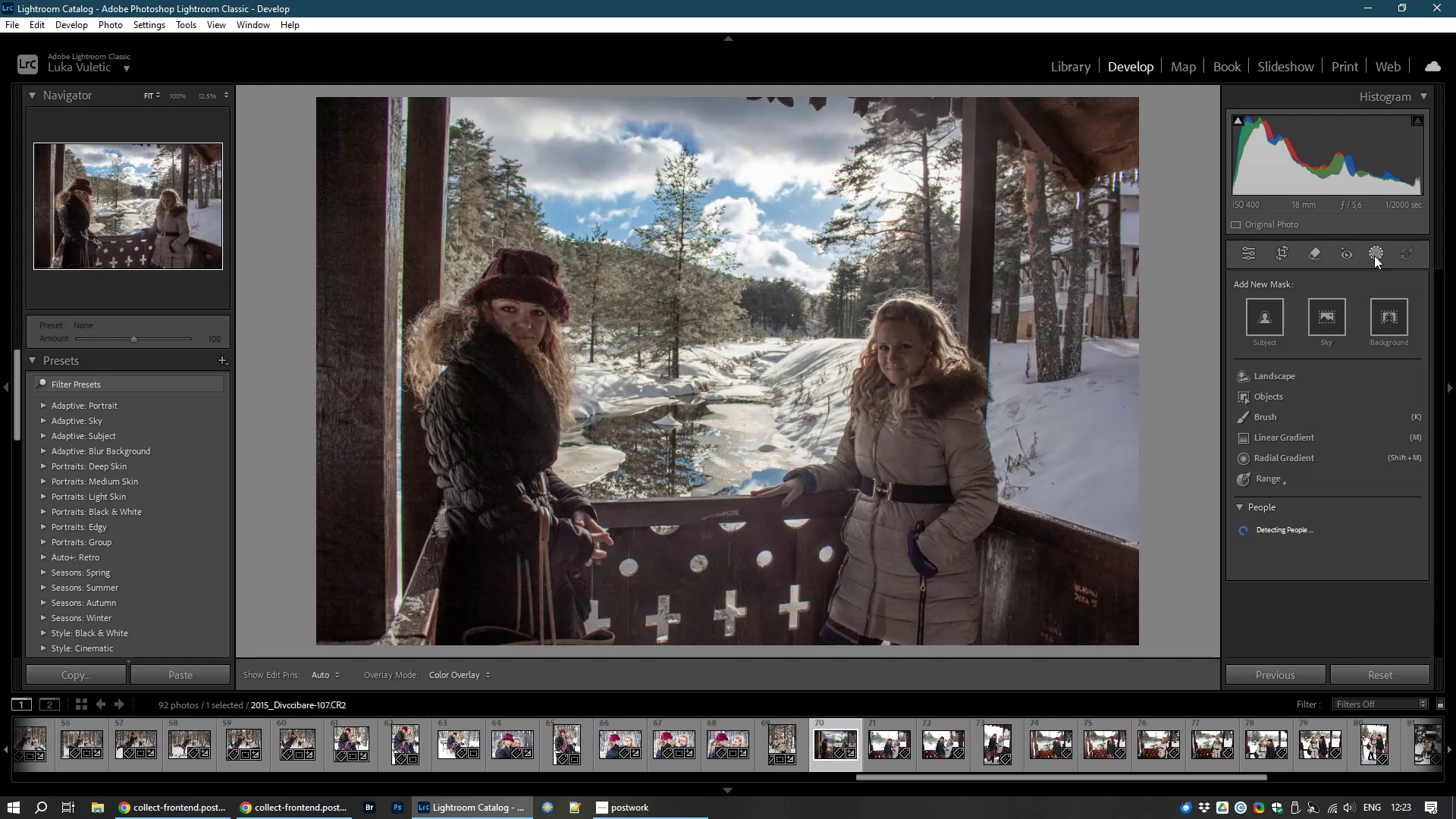 
left_click([1384, 328])
 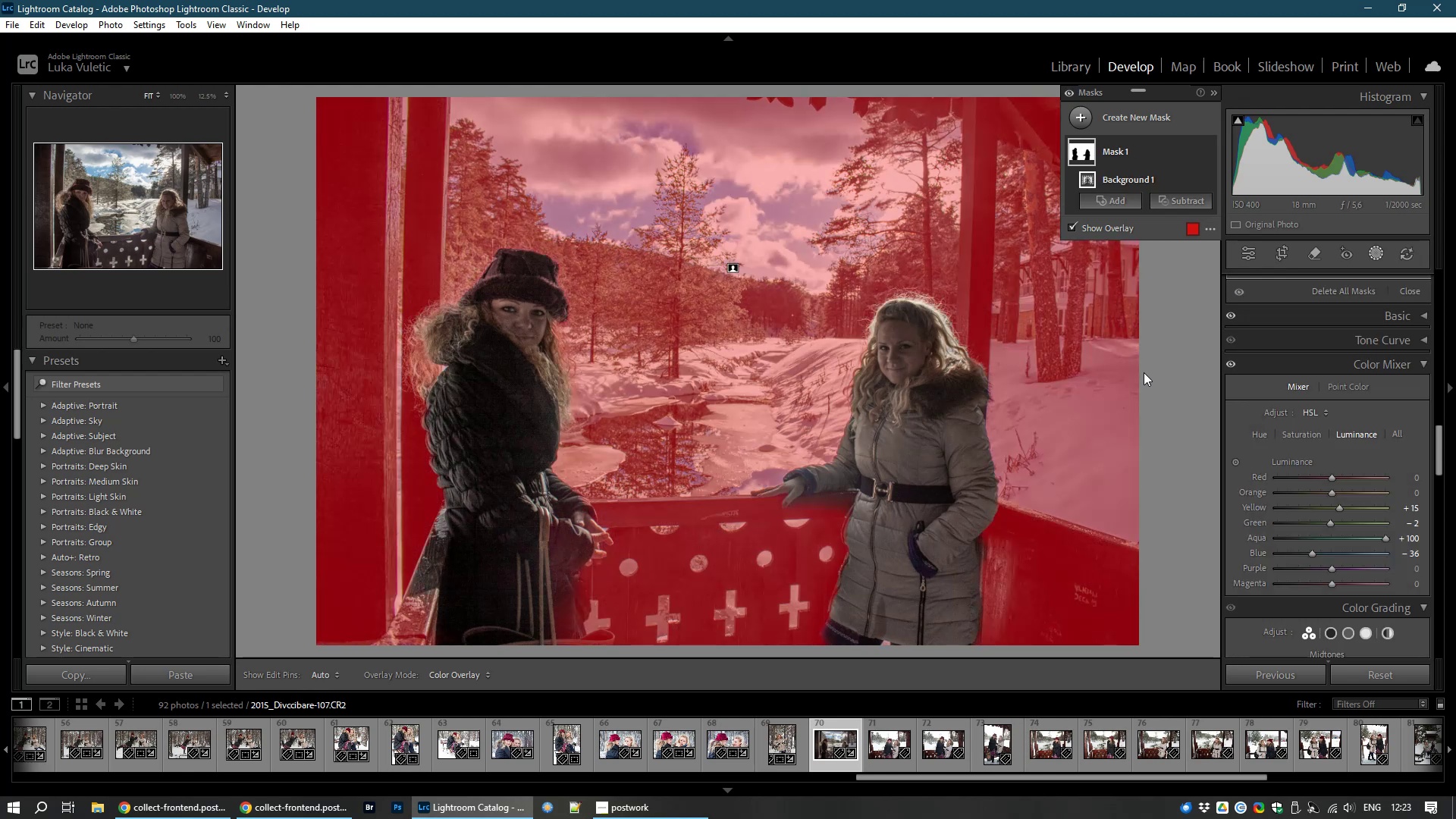 
wait(12.3)
 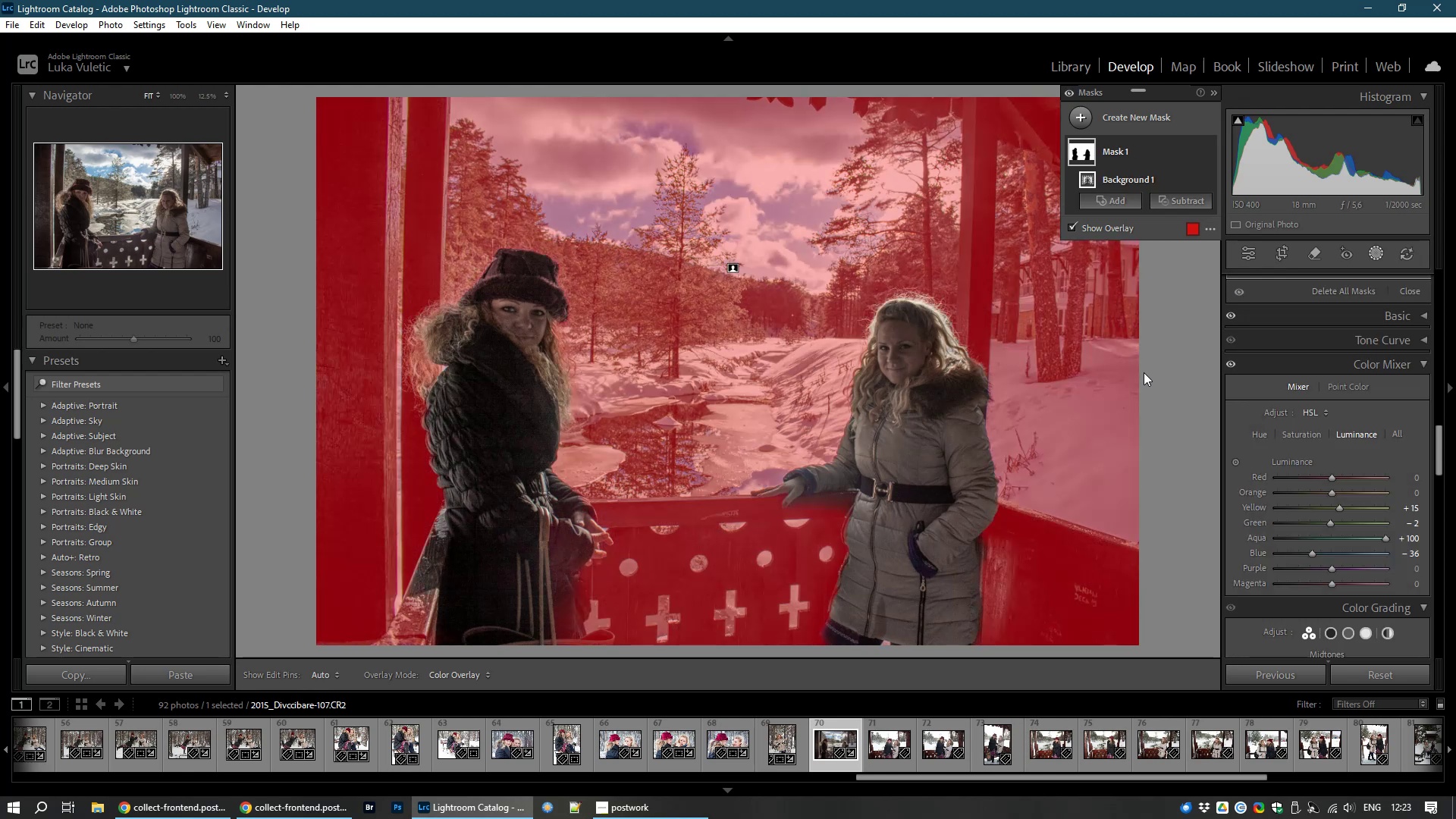 
left_click_drag(start_coordinate=[1442, 445], to_coordinate=[1434, 350])
 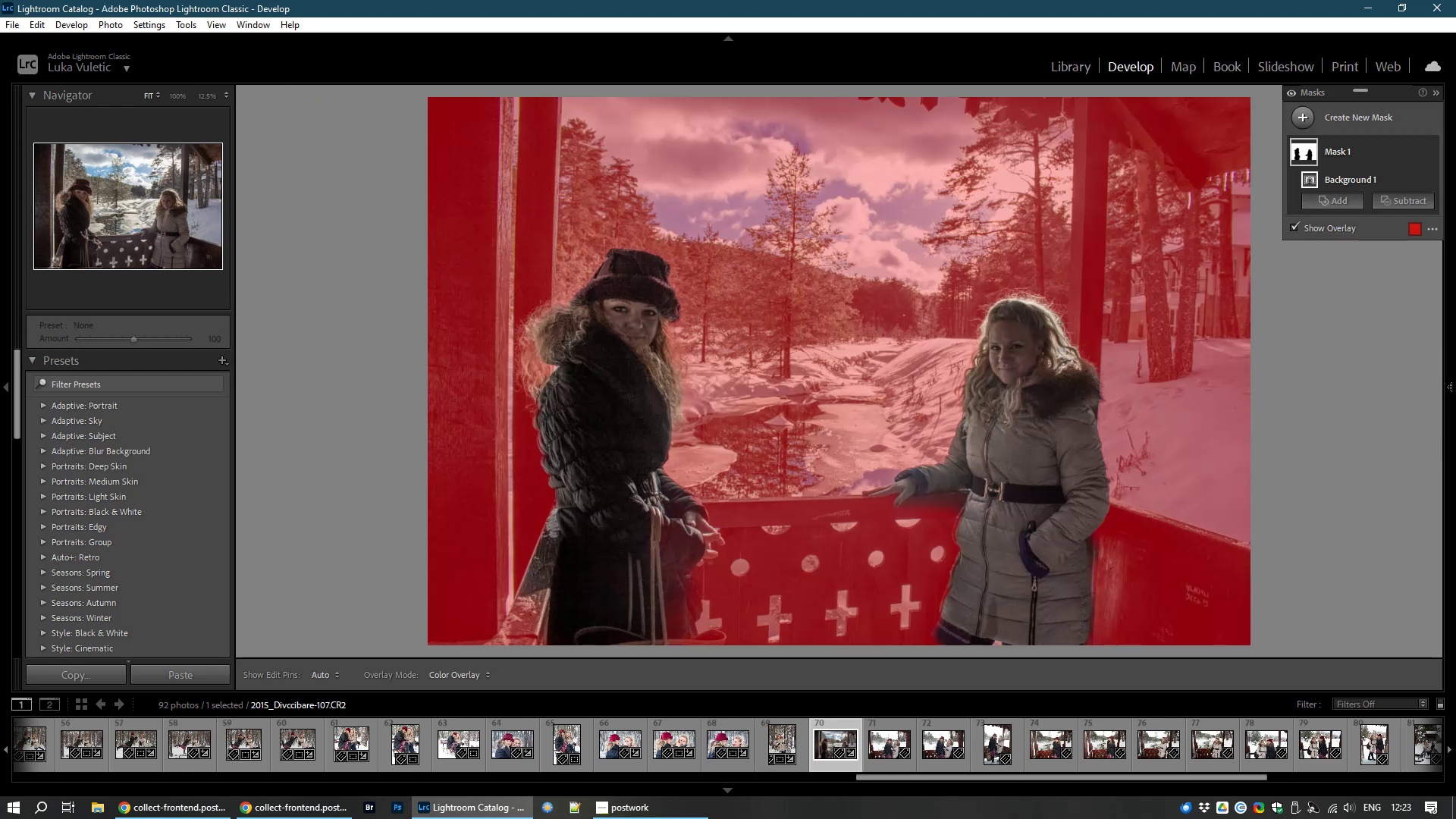 
left_click([1455, 373])
 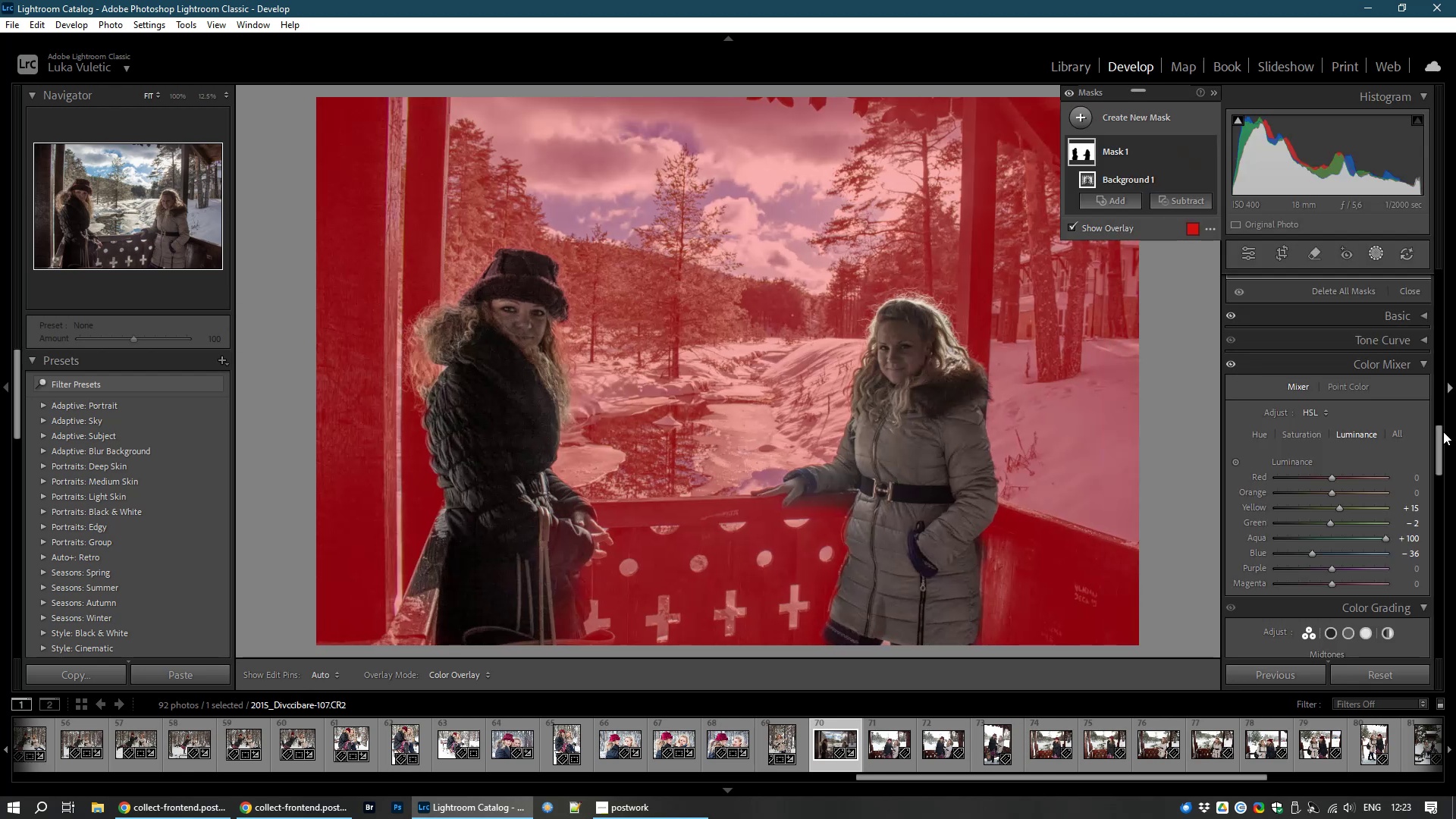 
left_click_drag(start_coordinate=[1439, 436], to_coordinate=[1414, 271])
 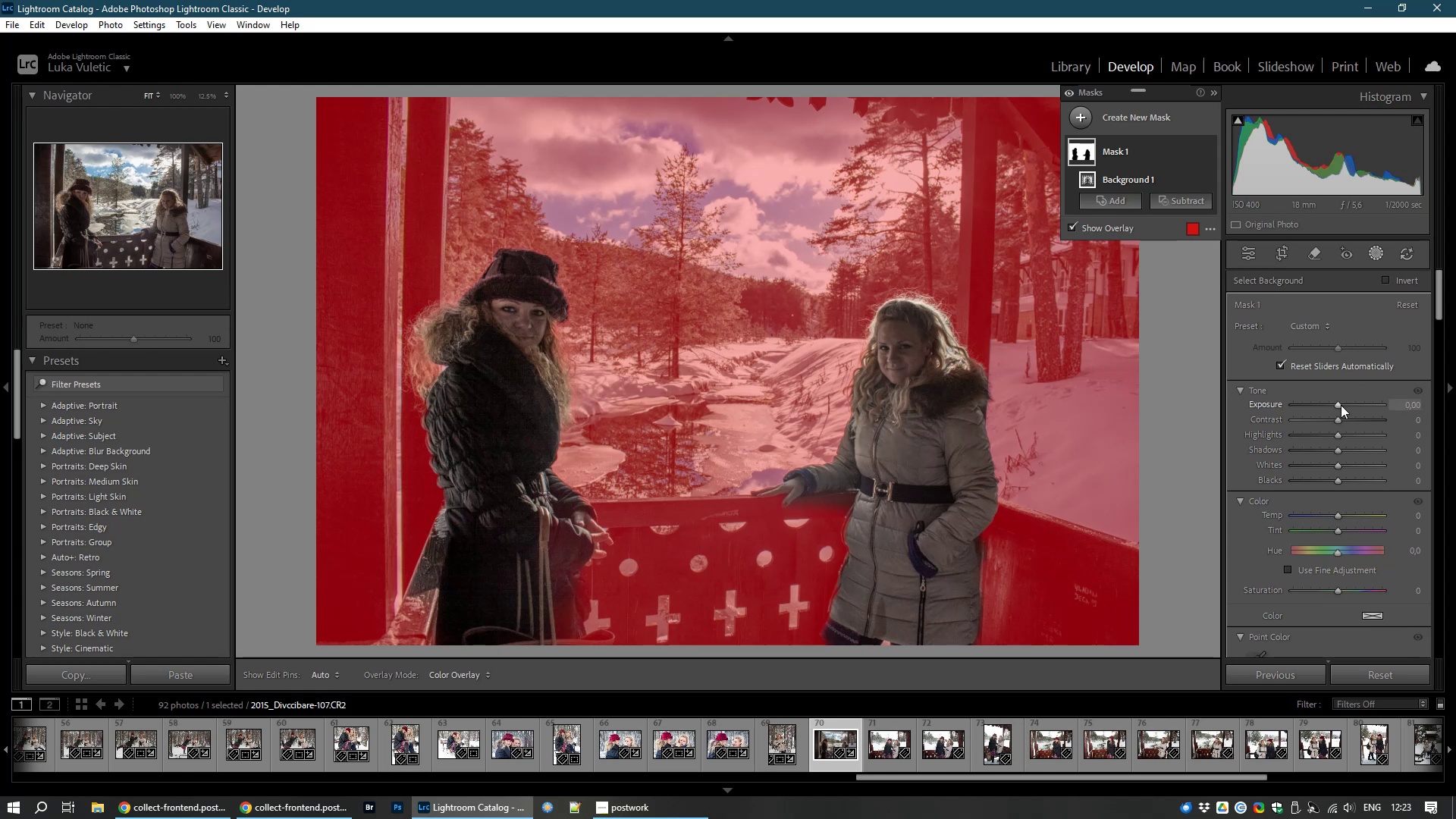 
left_click_drag(start_coordinate=[1336, 405], to_coordinate=[1332, 406])
 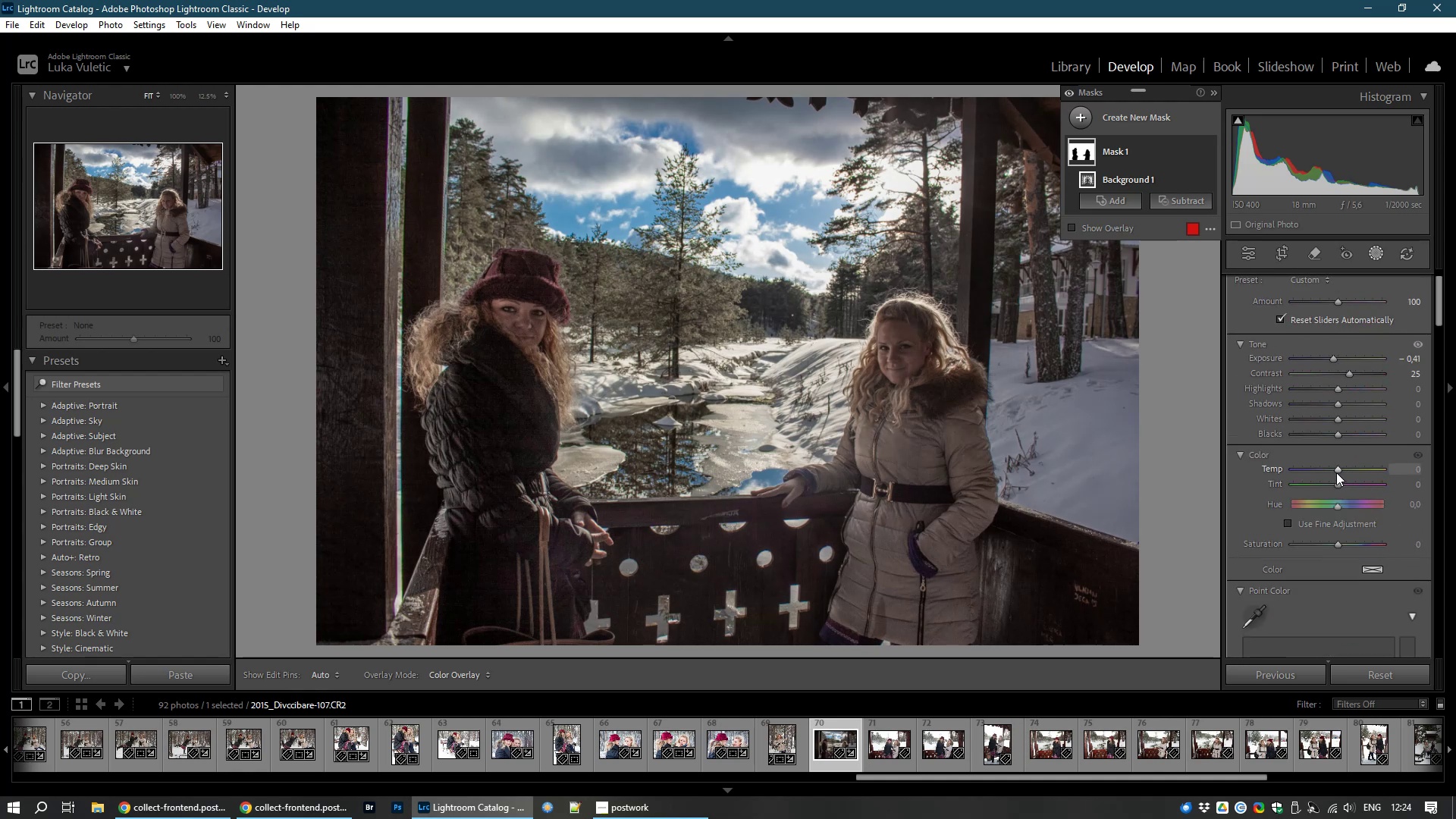 
wait(24.41)
 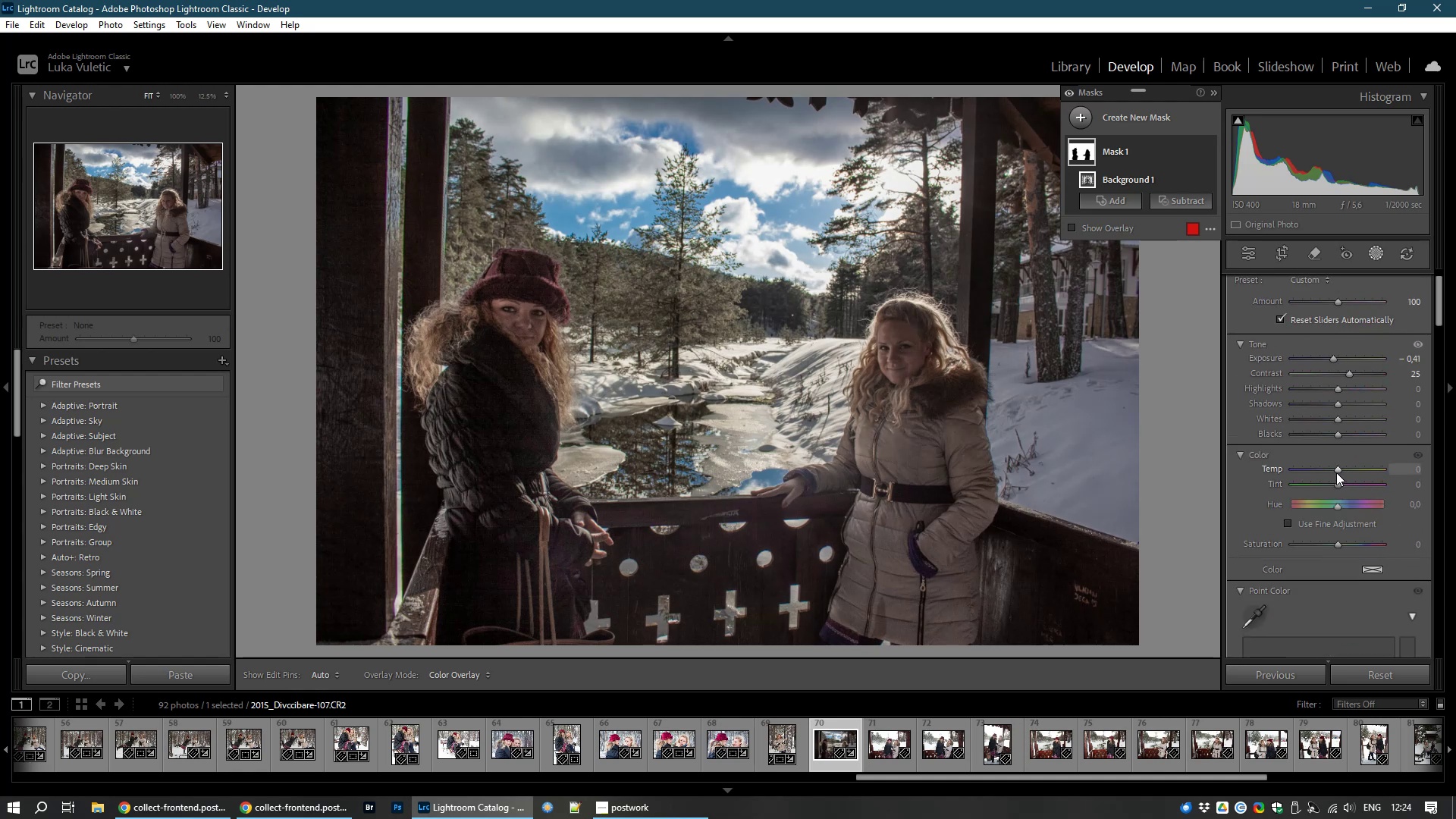 
double_click([1349, 471])
 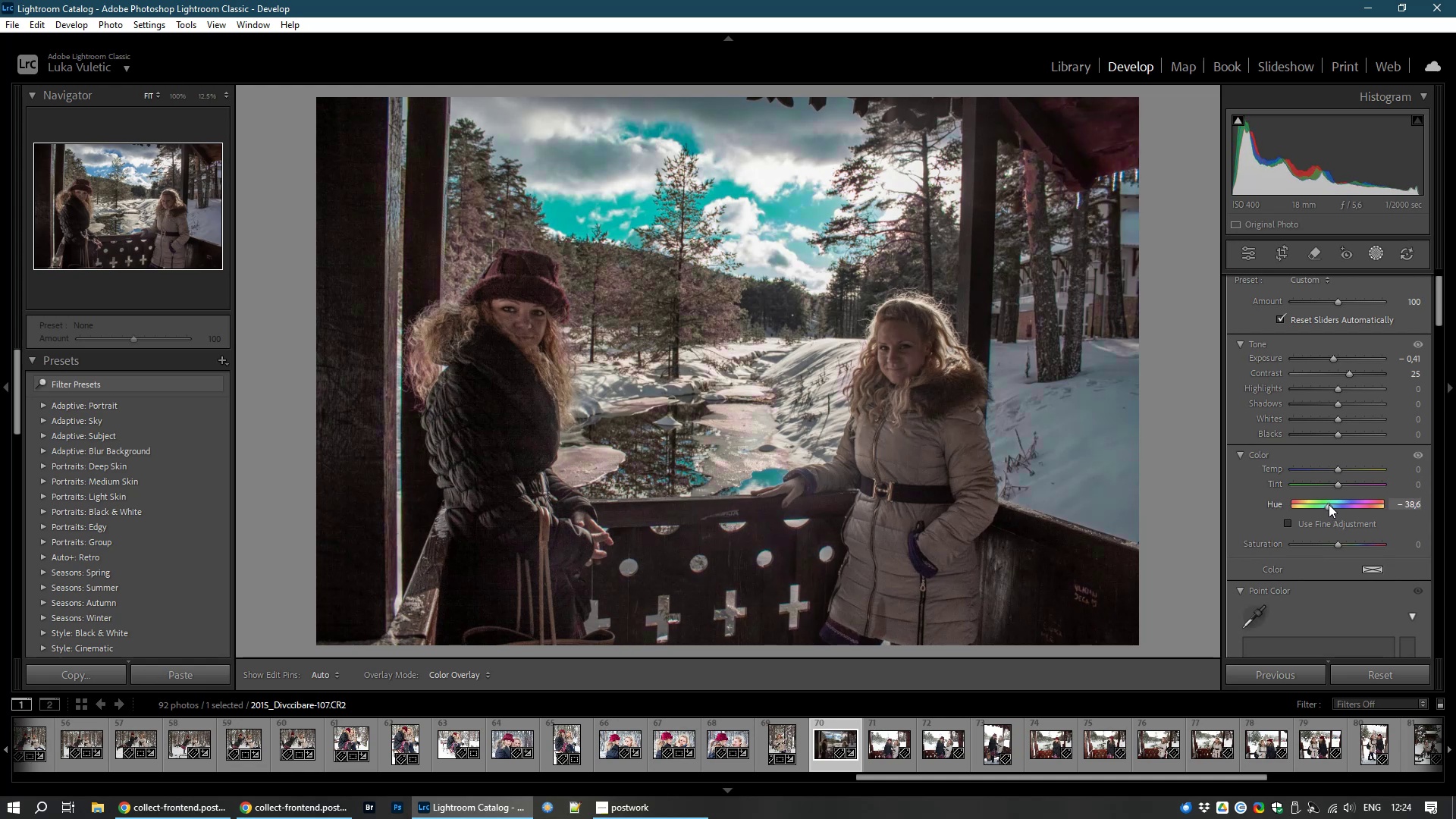 
wait(6.76)
 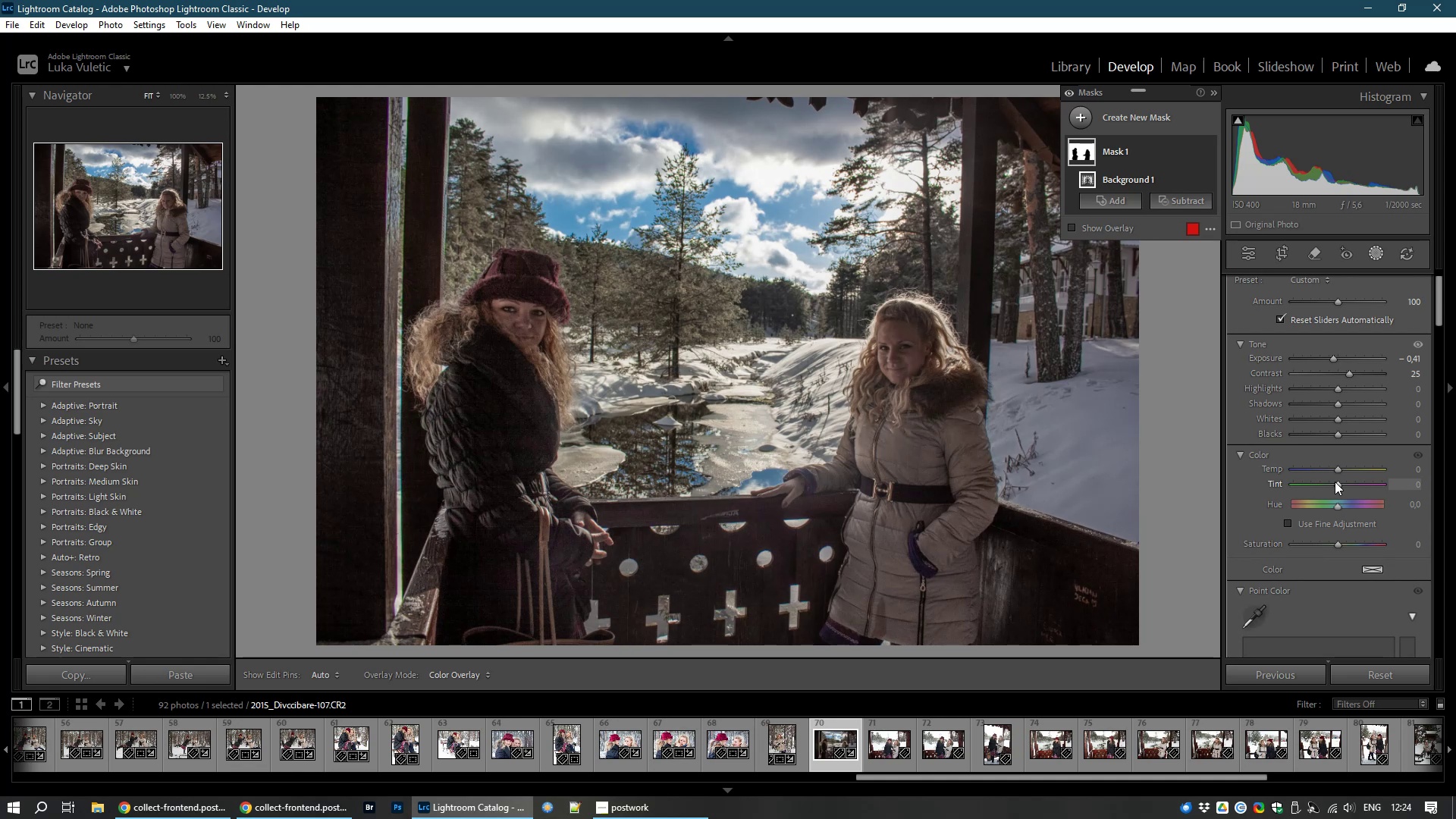 
double_click([1338, 505])
 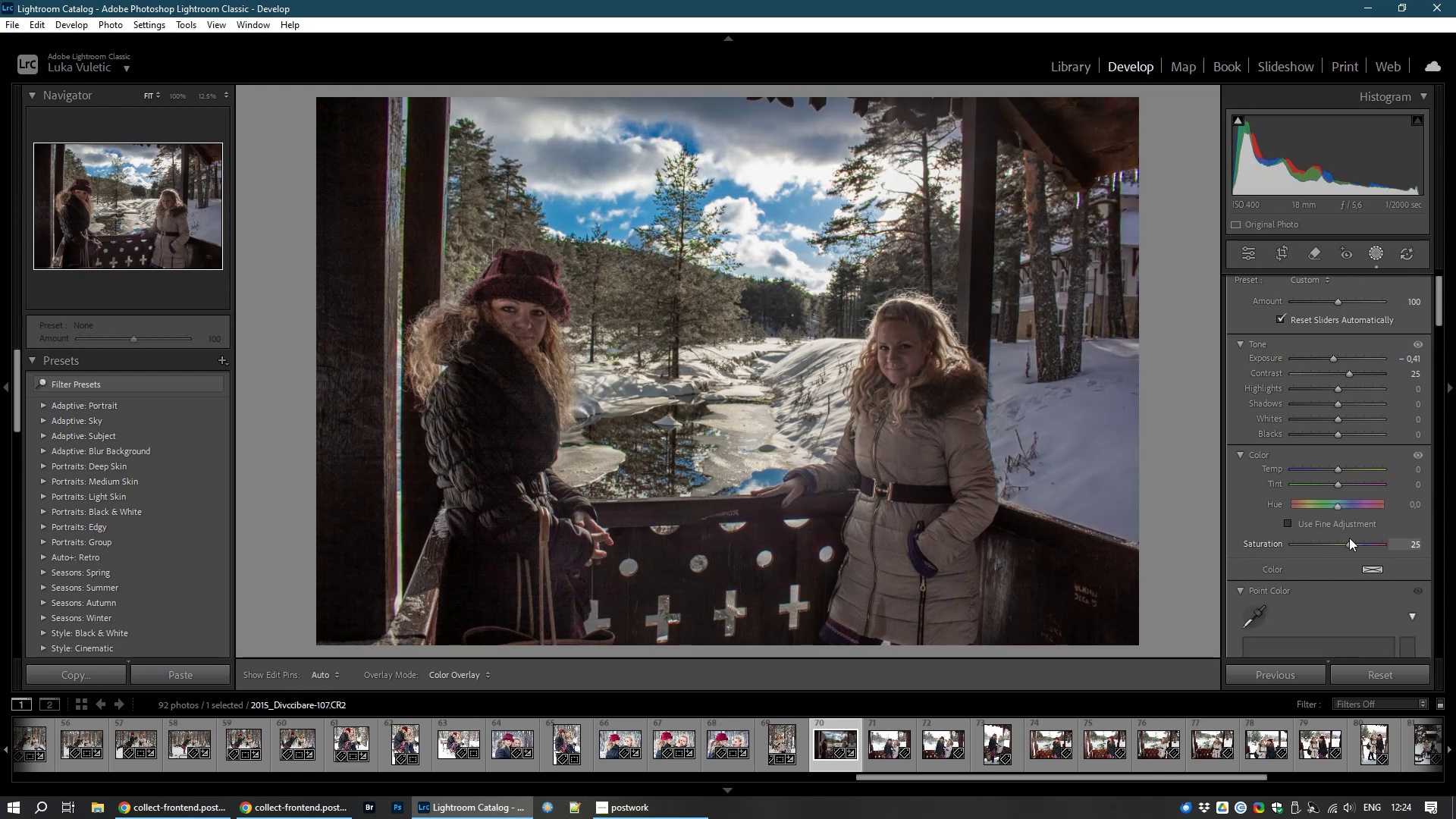 
wait(14.08)
 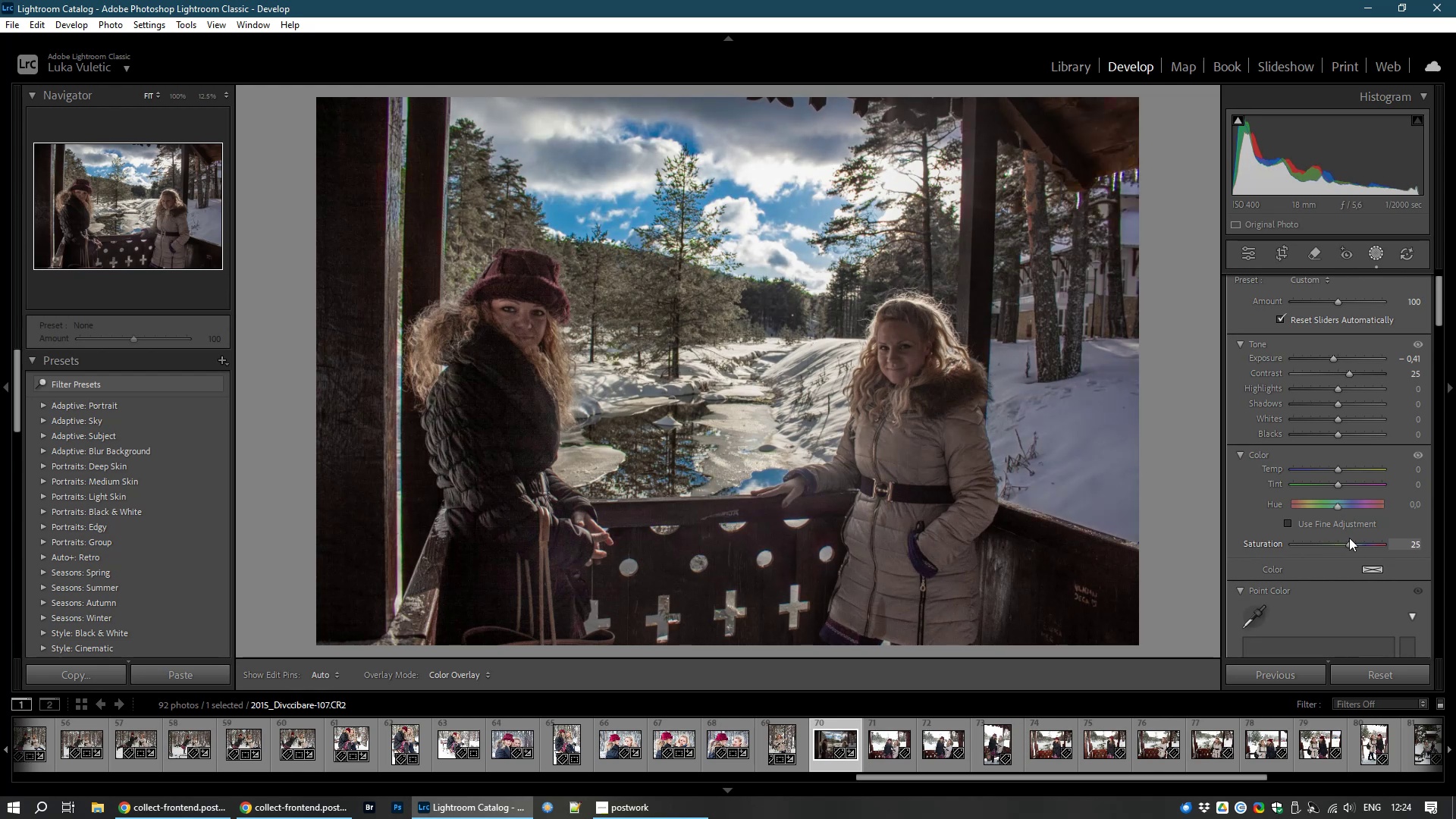 
left_click([1374, 253])
 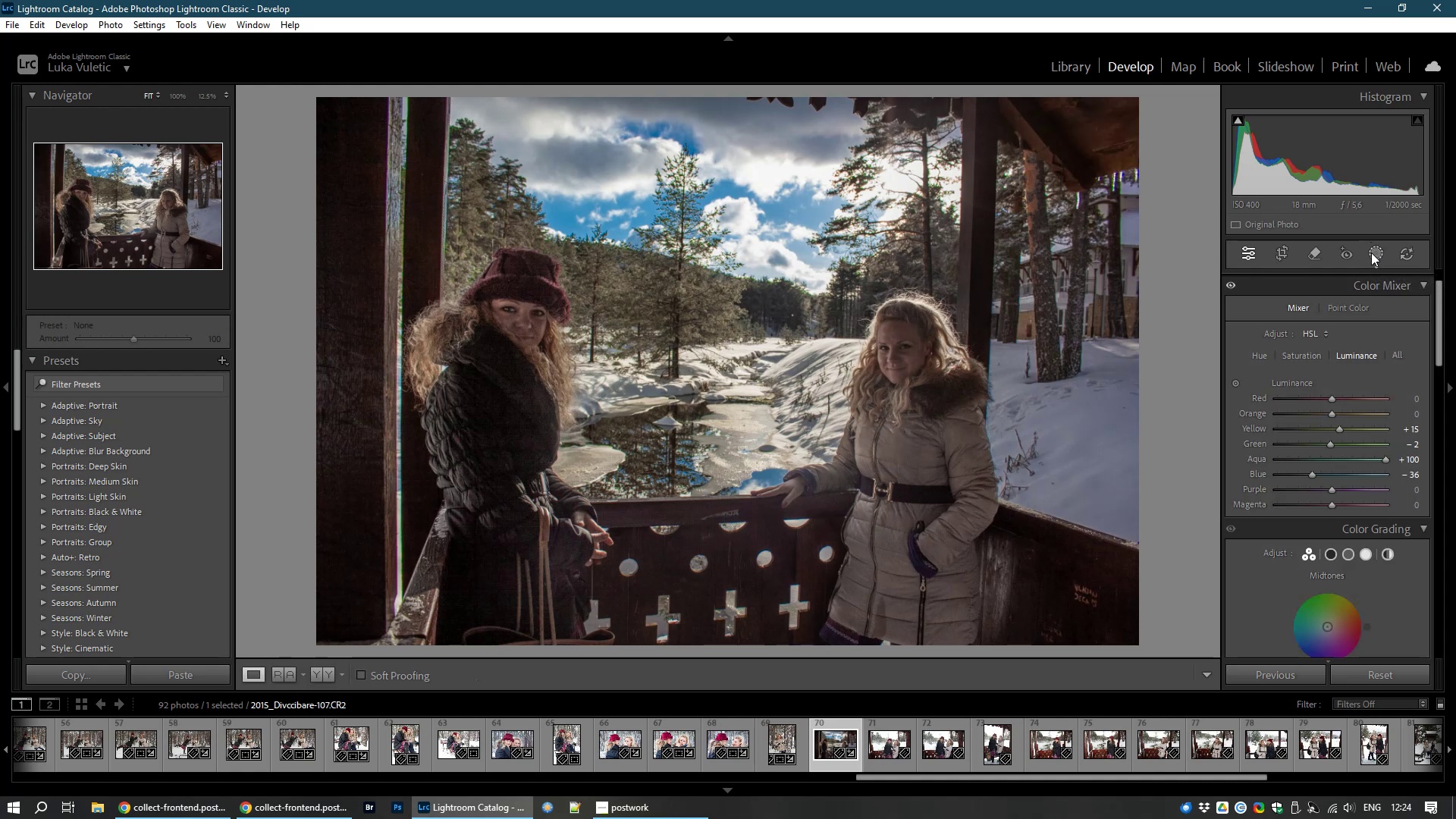 
left_click([1371, 253])
 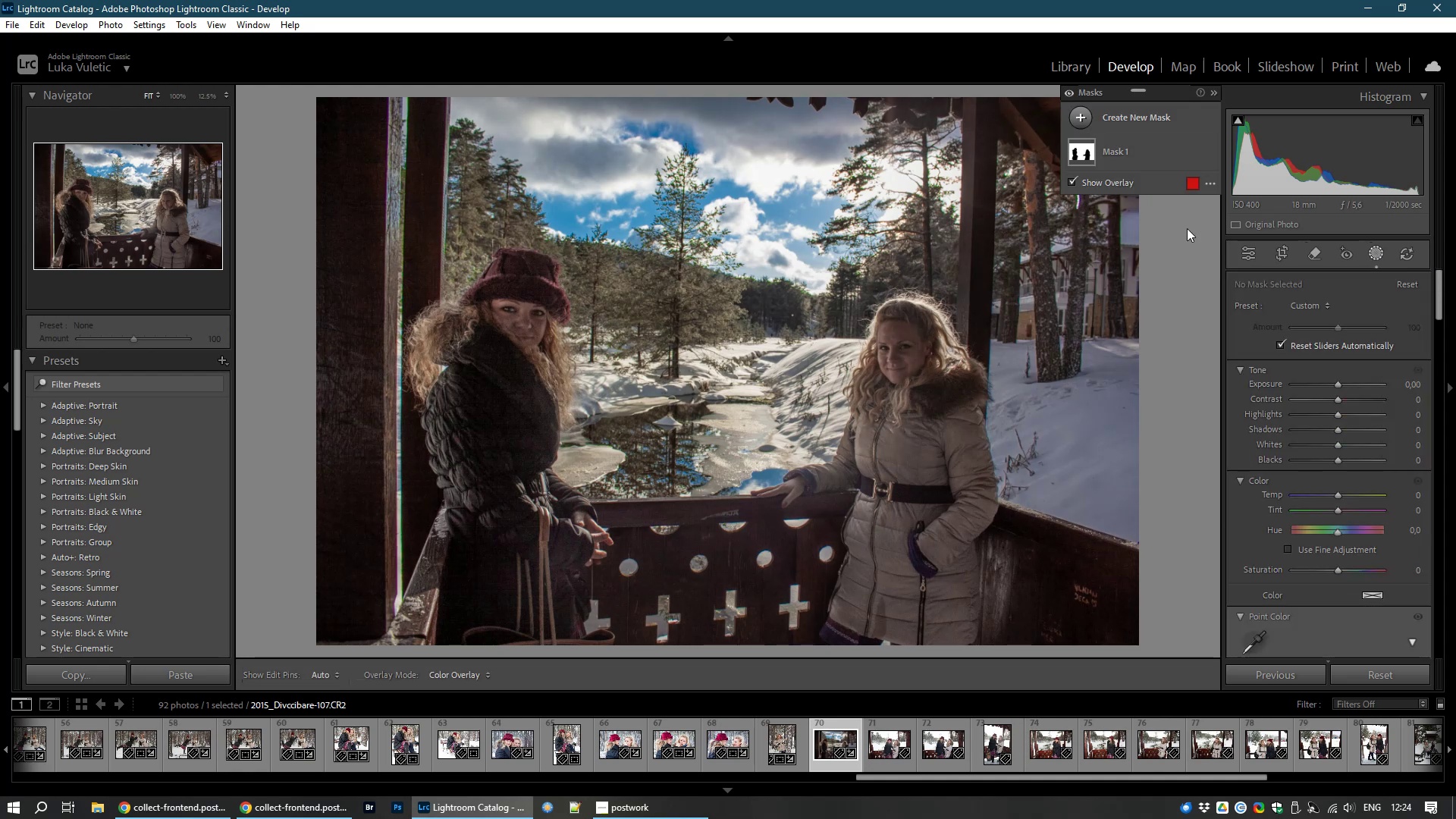 
left_click([1084, 111])
 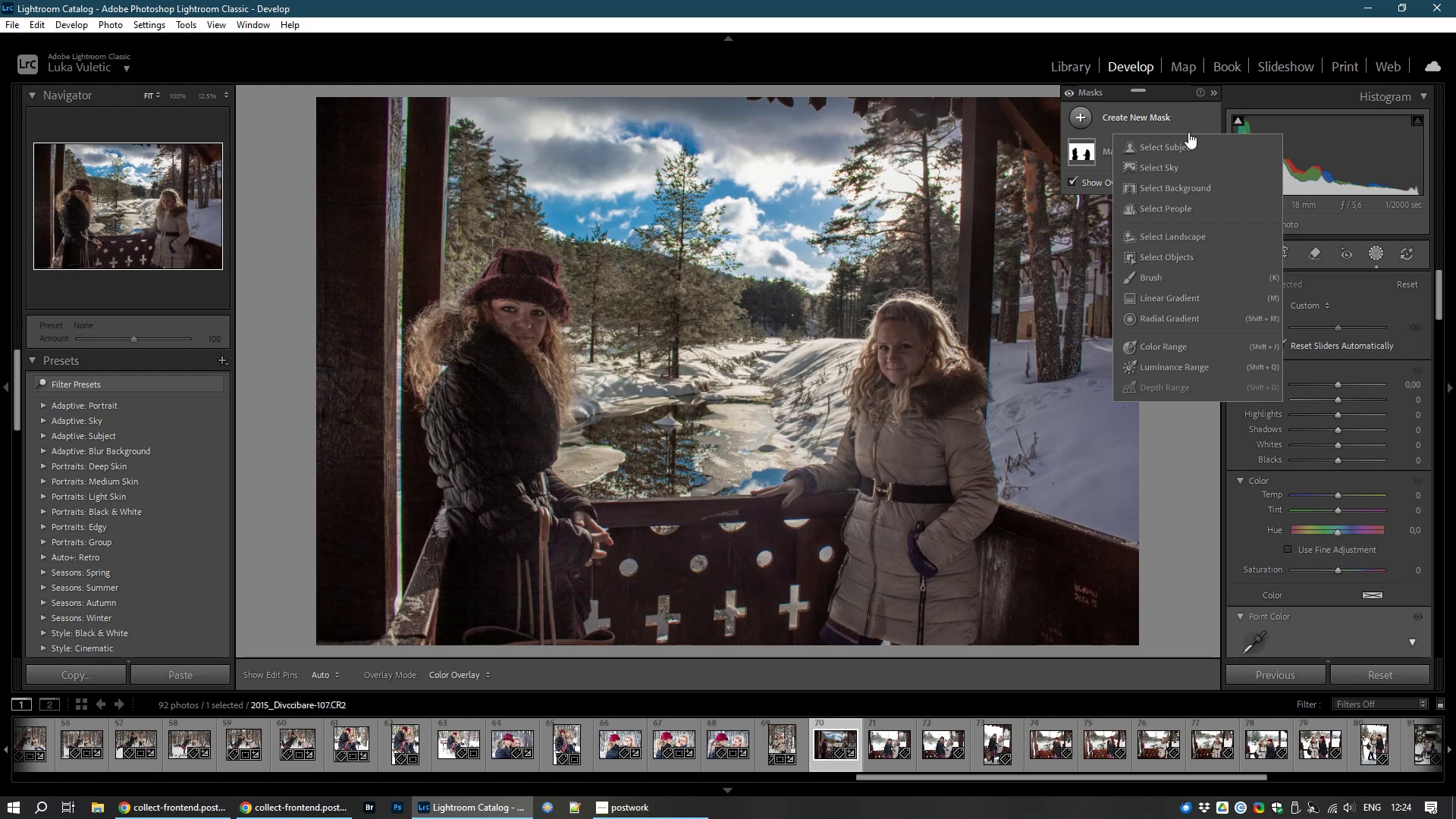 
wait(18.89)
 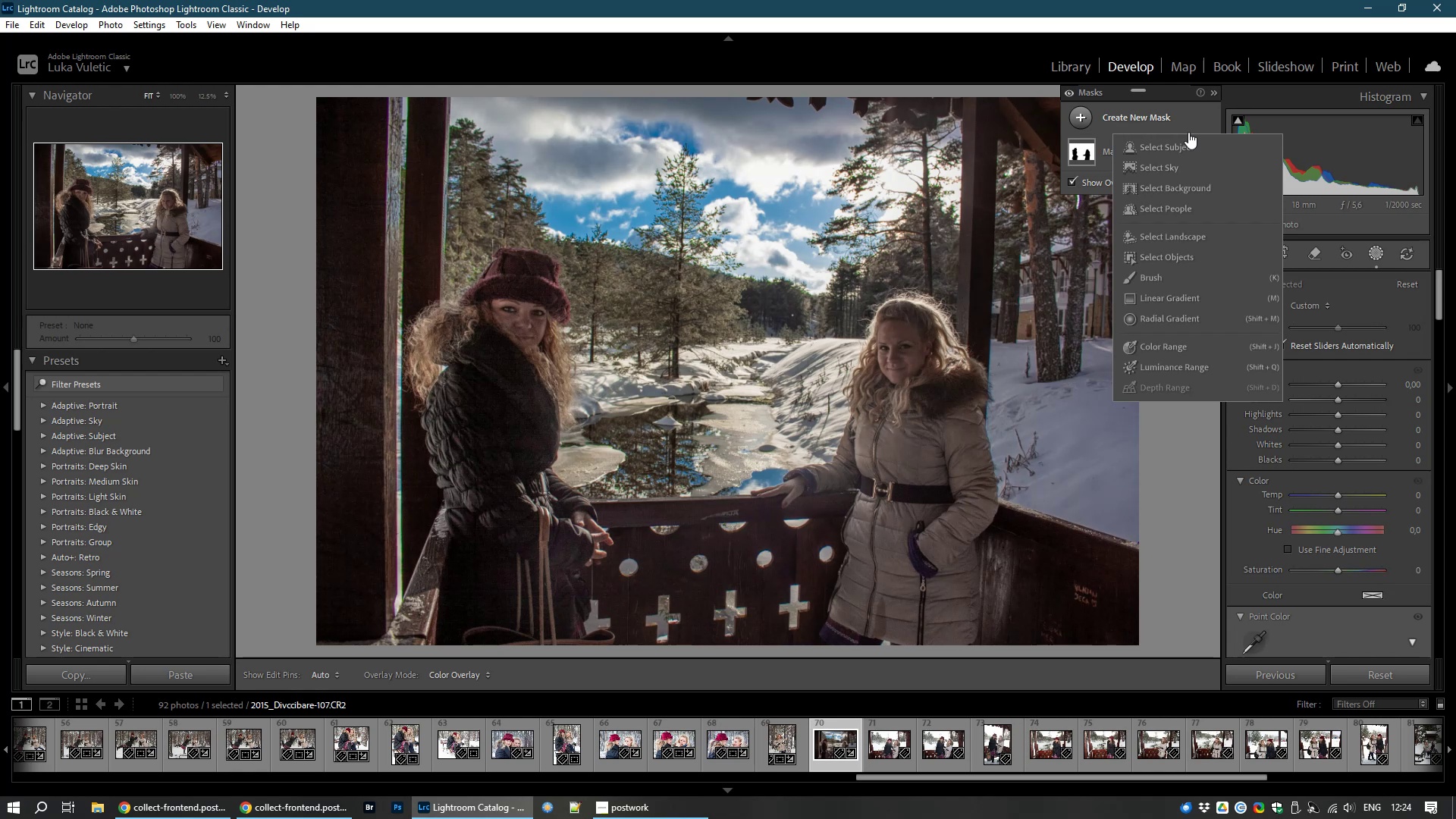 
left_click([1190, 148])
 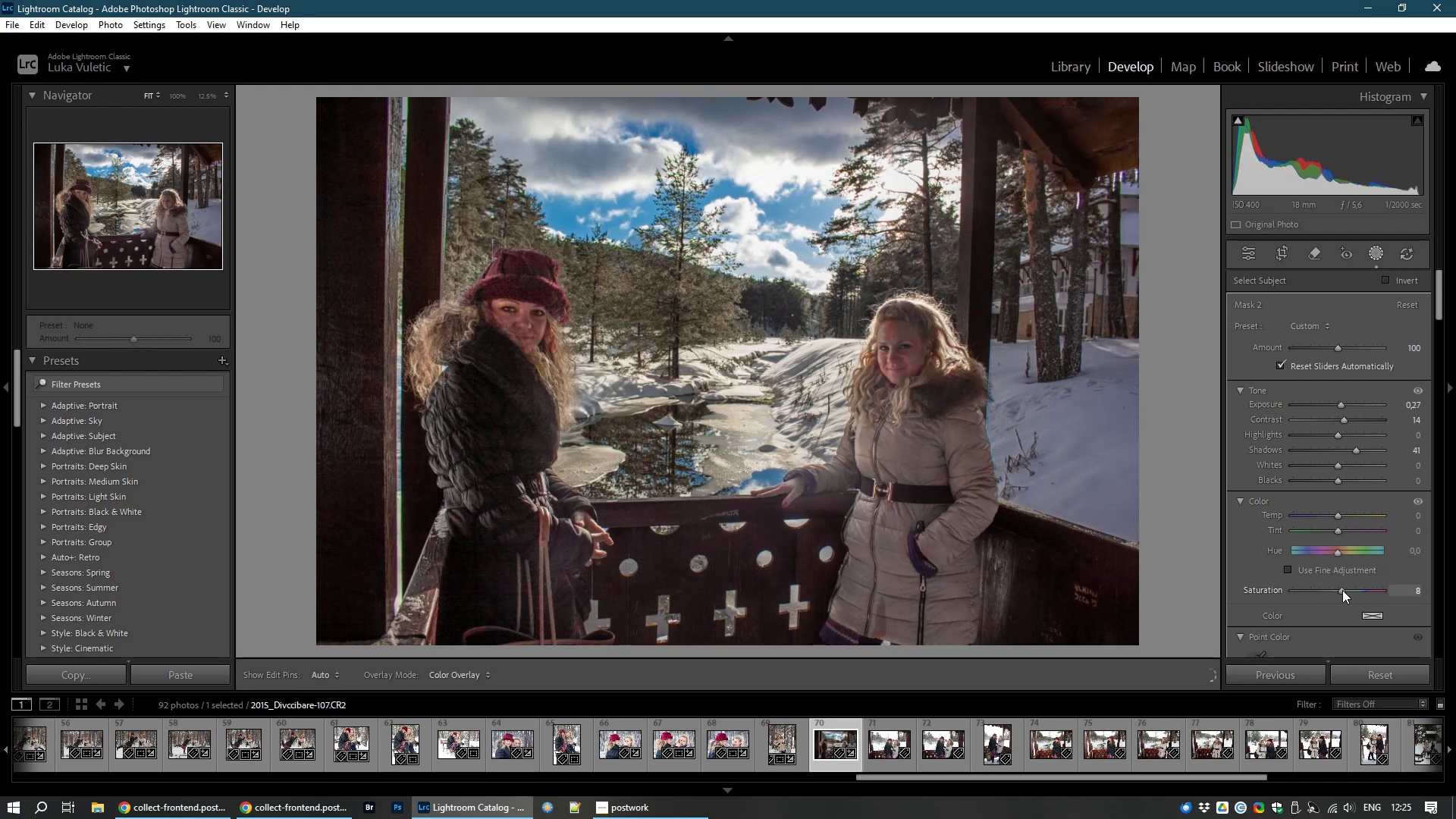 
wait(37.19)
 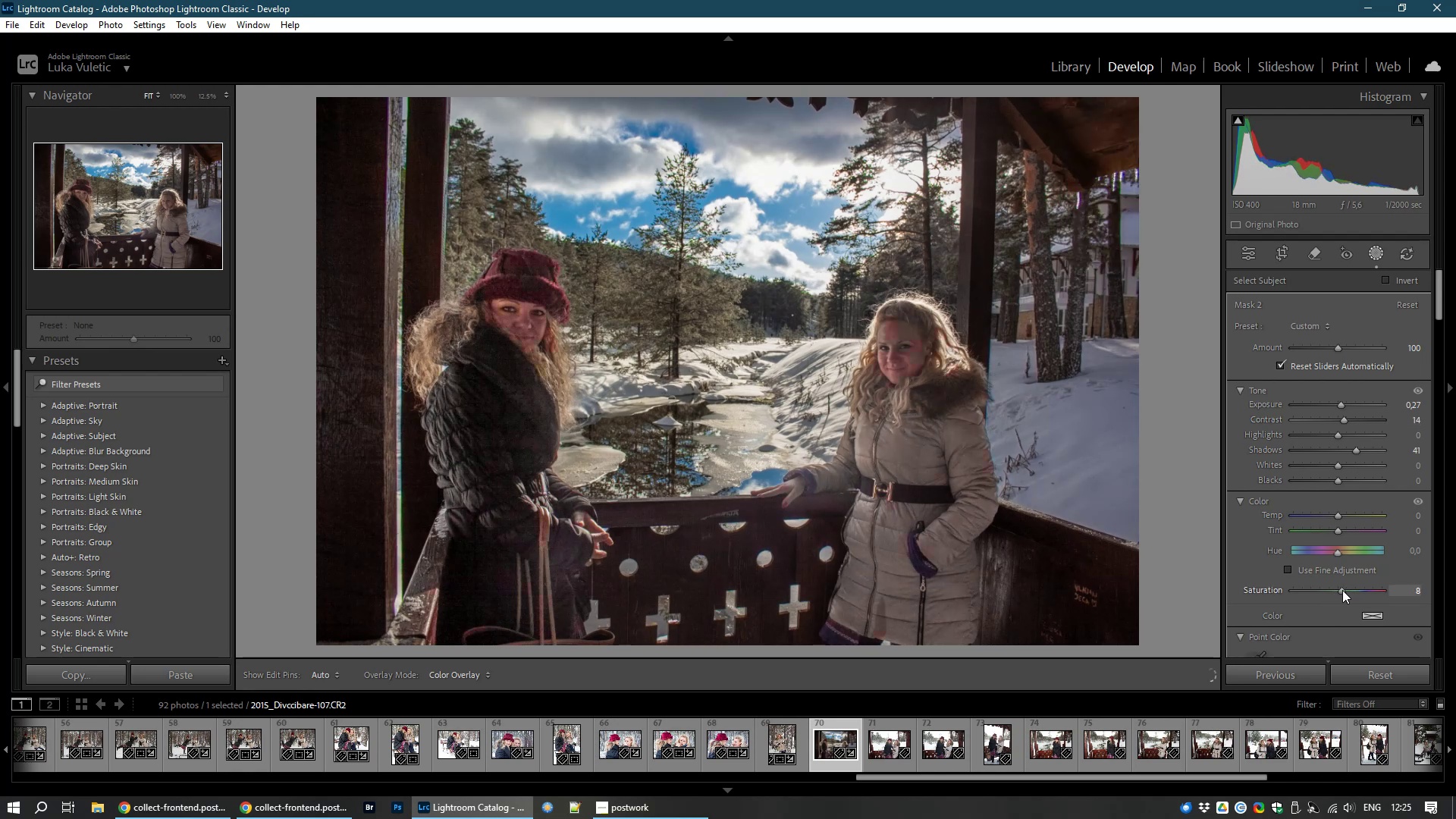 
mouse_move([1219, 268])
 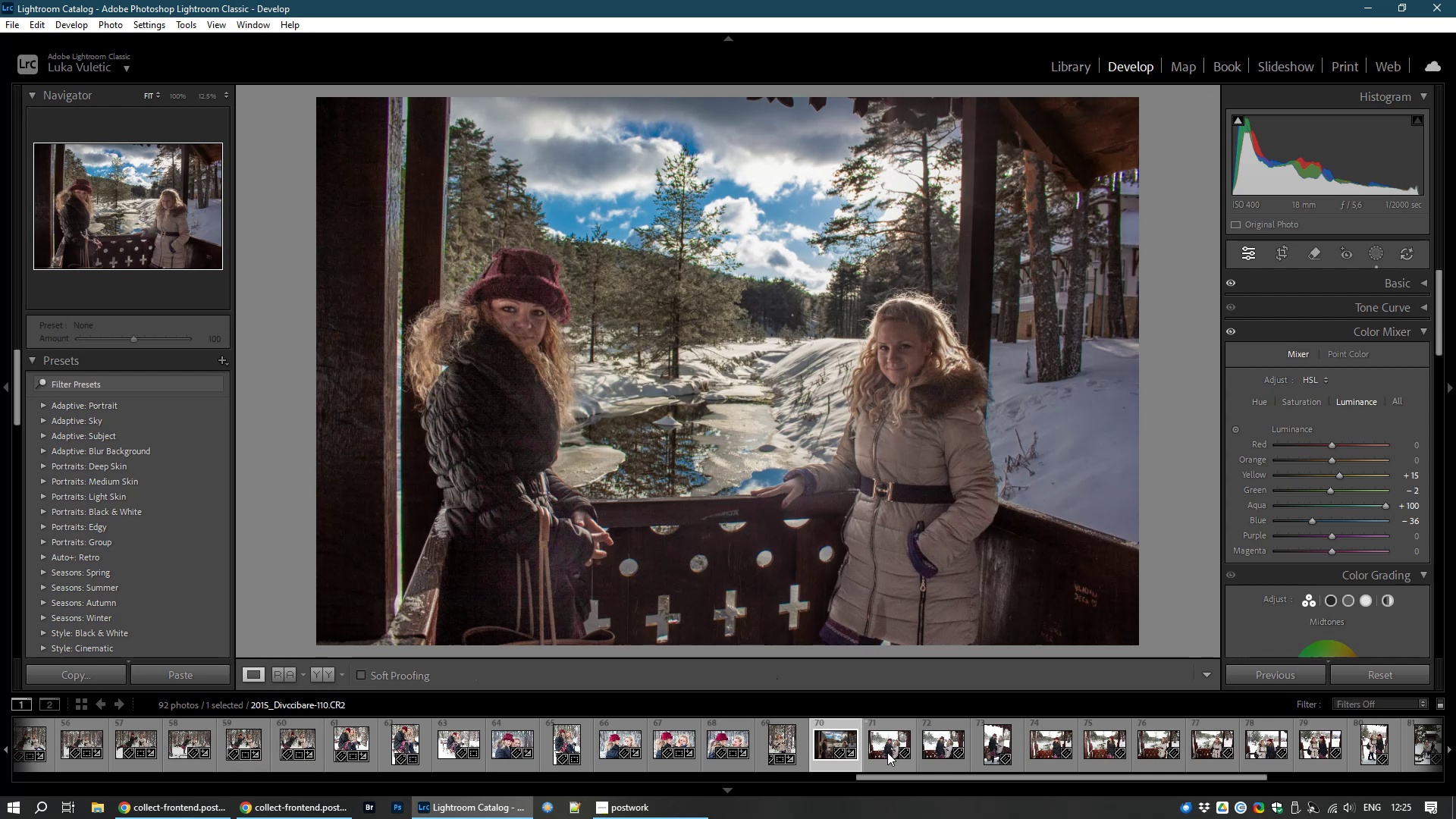 
left_click([888, 752])
 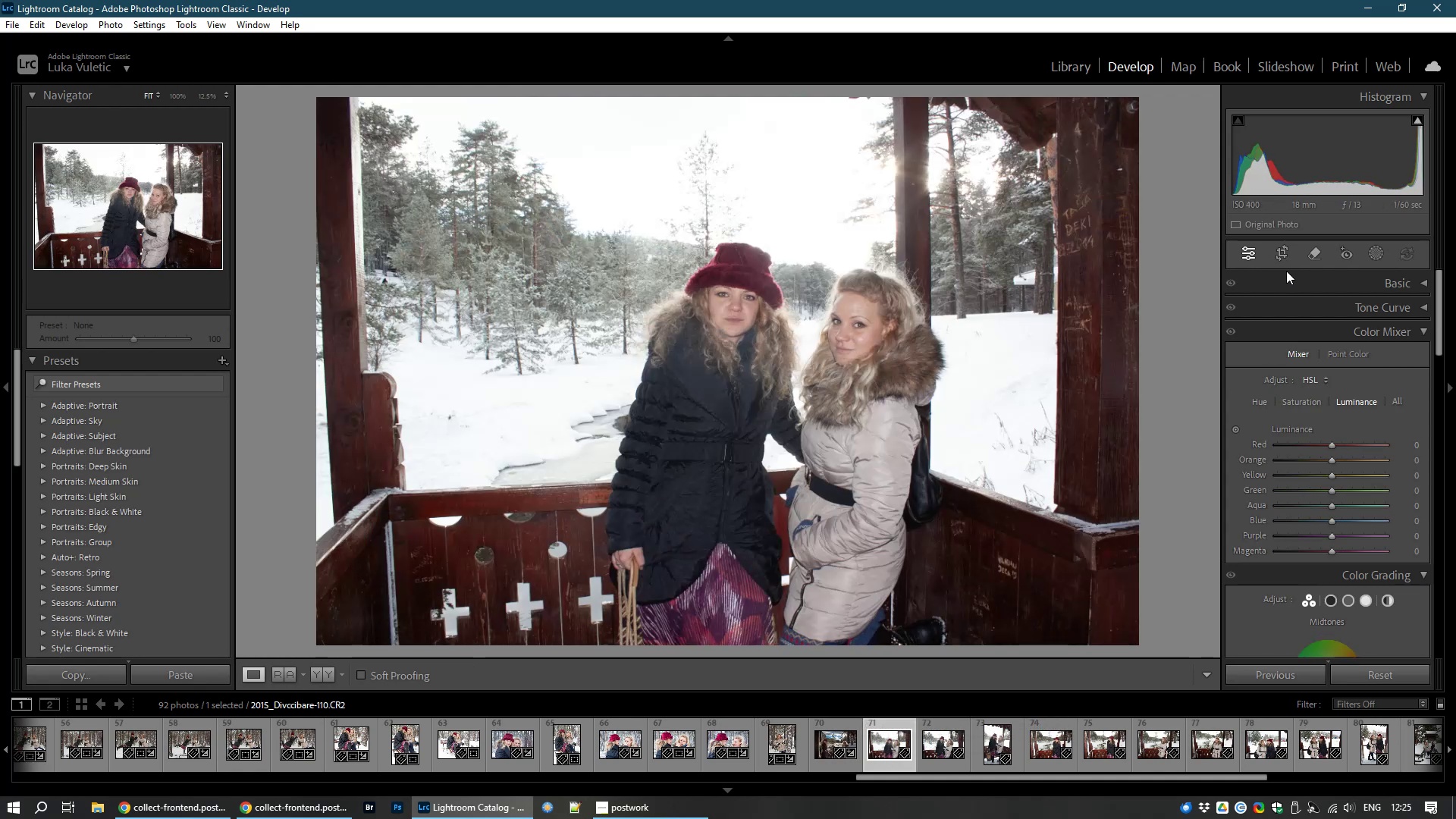 
wait(7.17)
 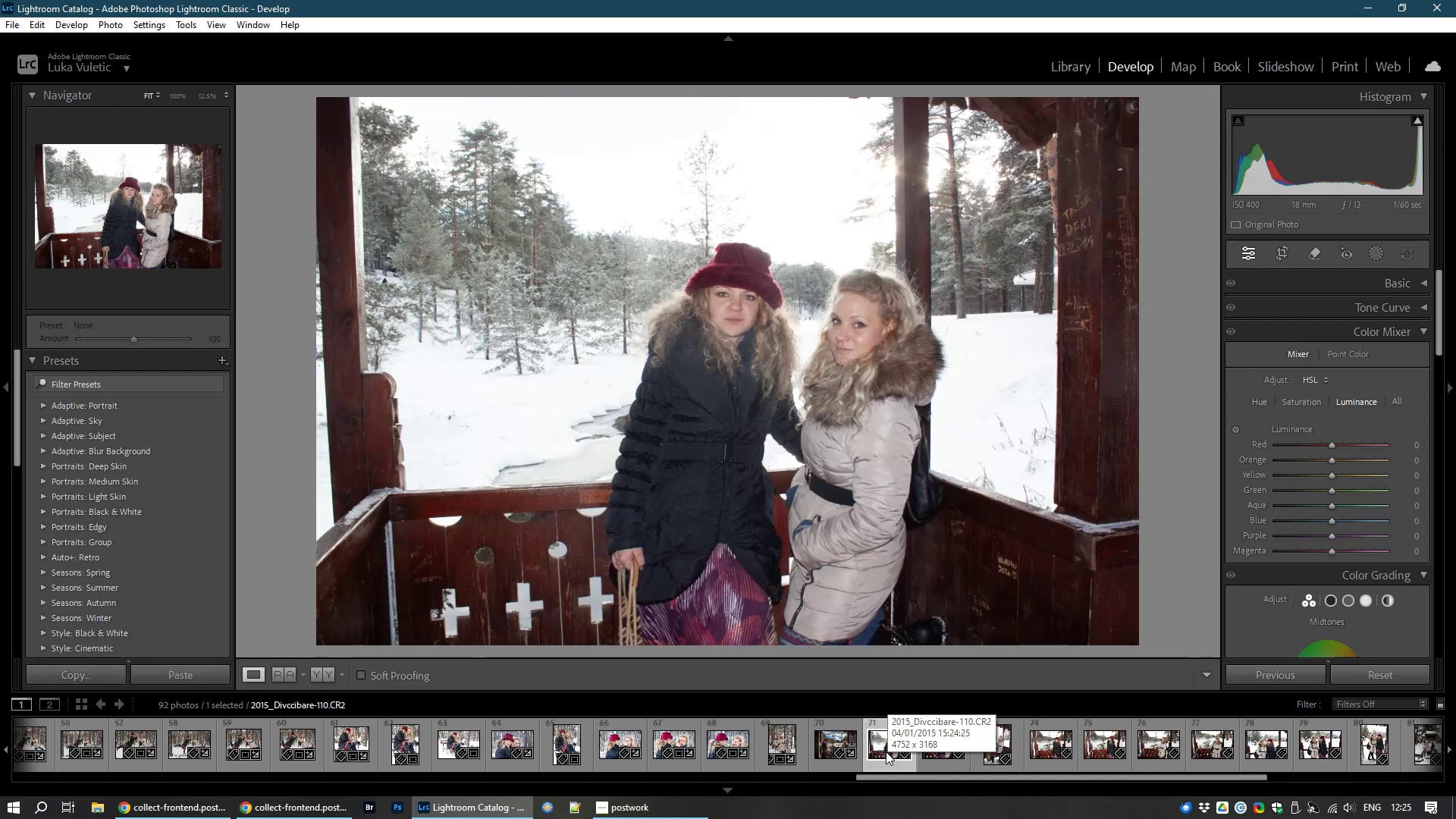 
left_click([1277, 251])
 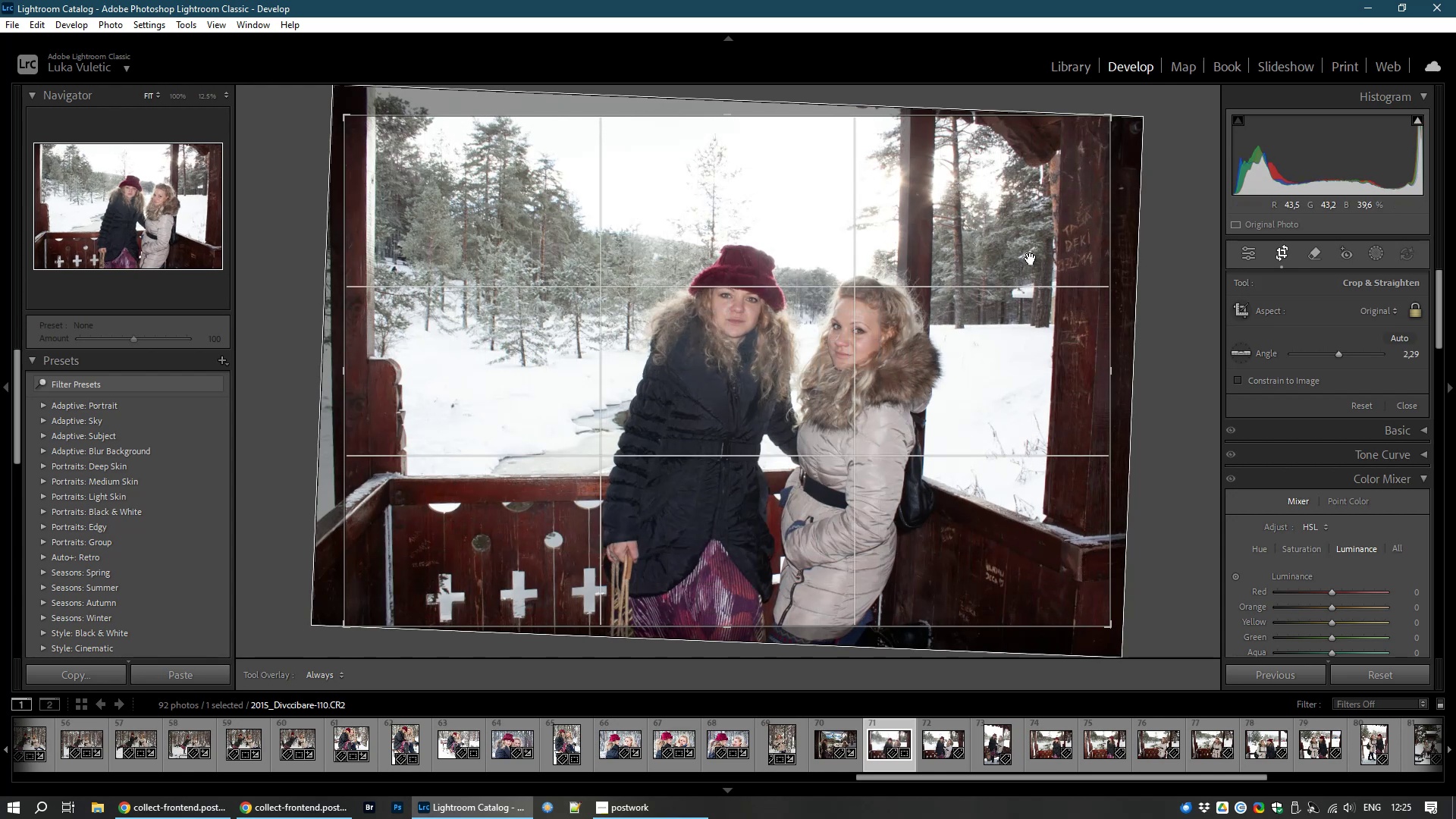 
left_click_drag(start_coordinate=[1031, 259], to_coordinate=[1004, 264])
 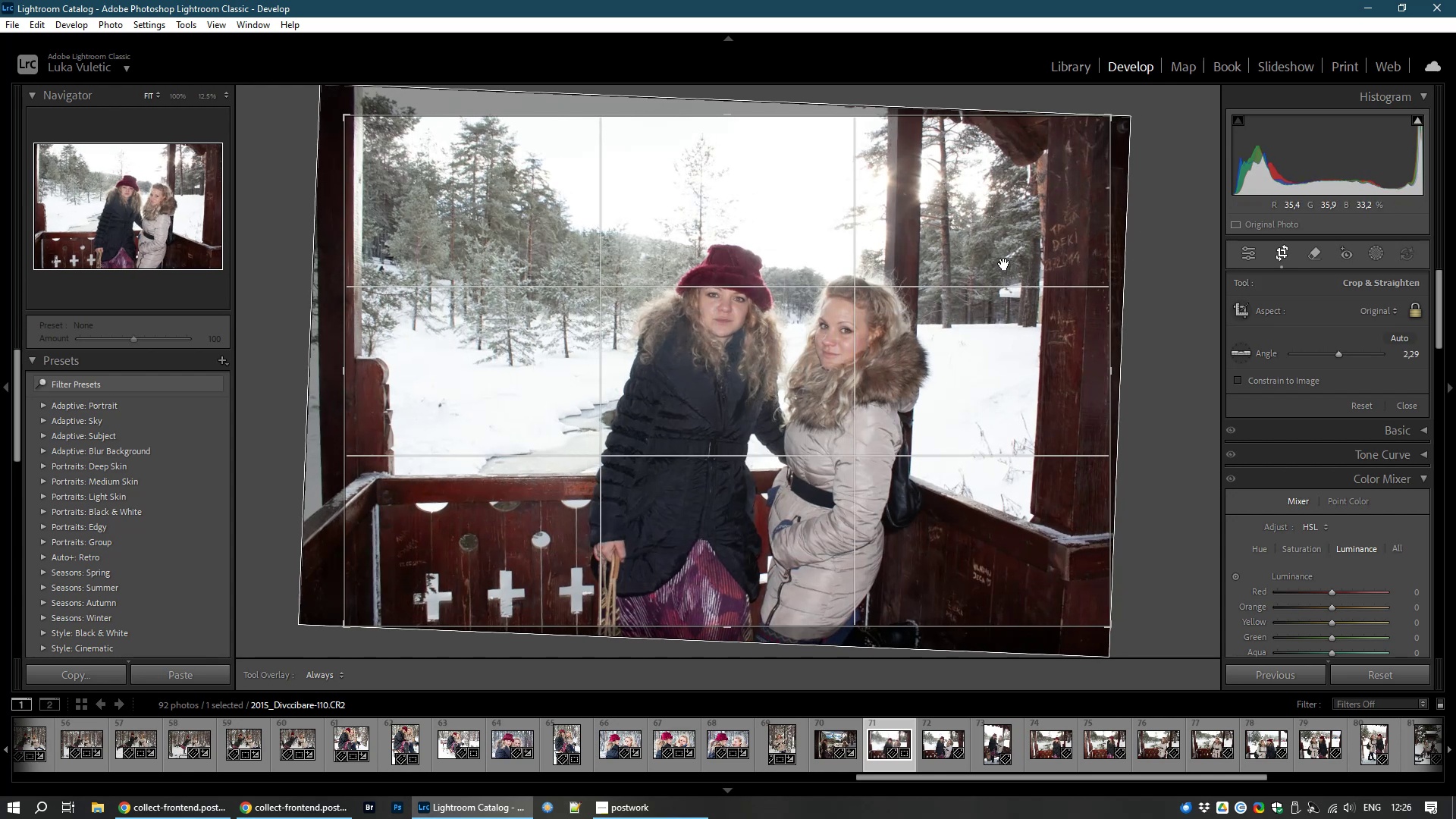 
double_click([1004, 264])
 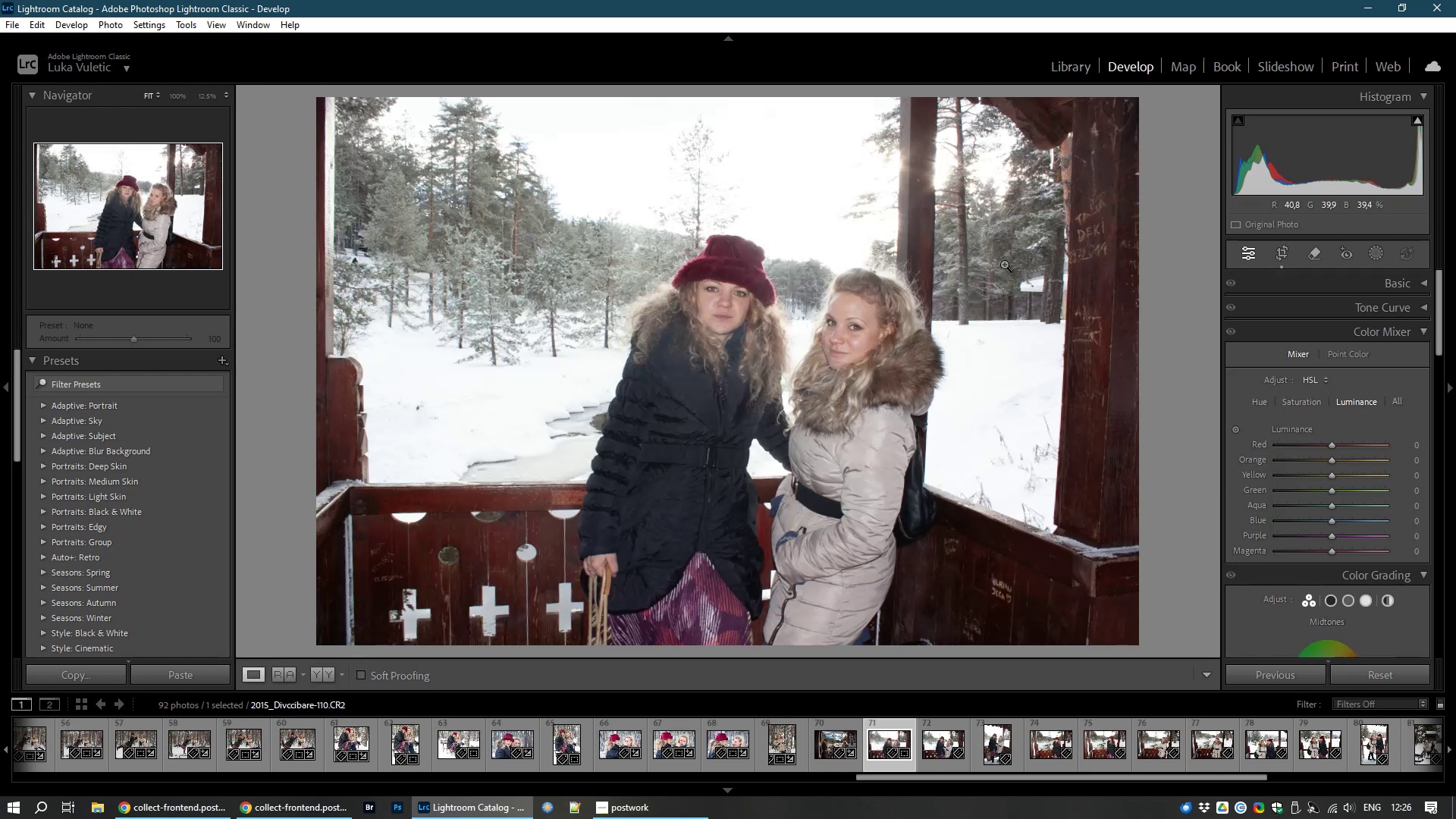 
wait(7.65)
 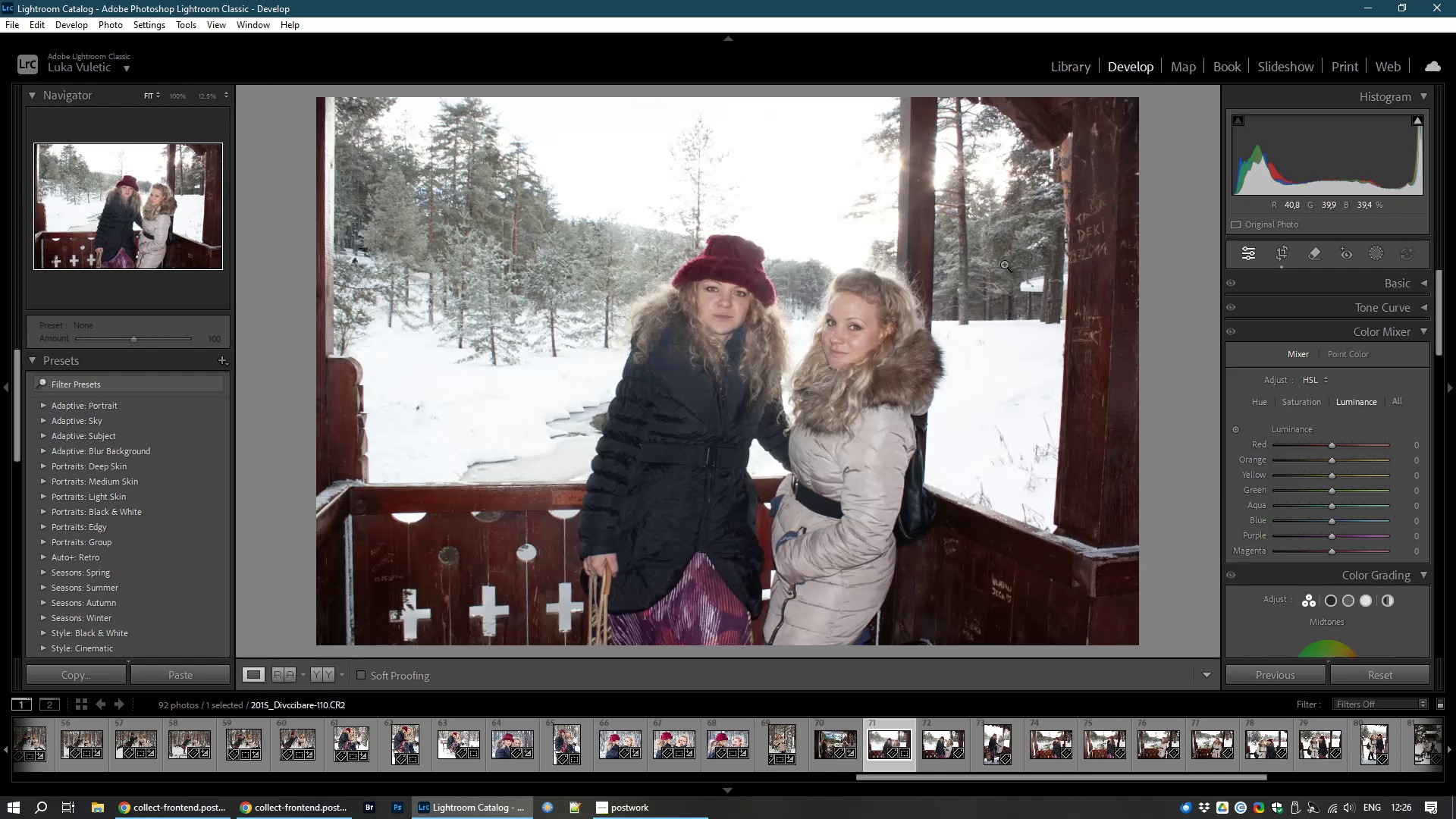 
left_click([1291, 249])
 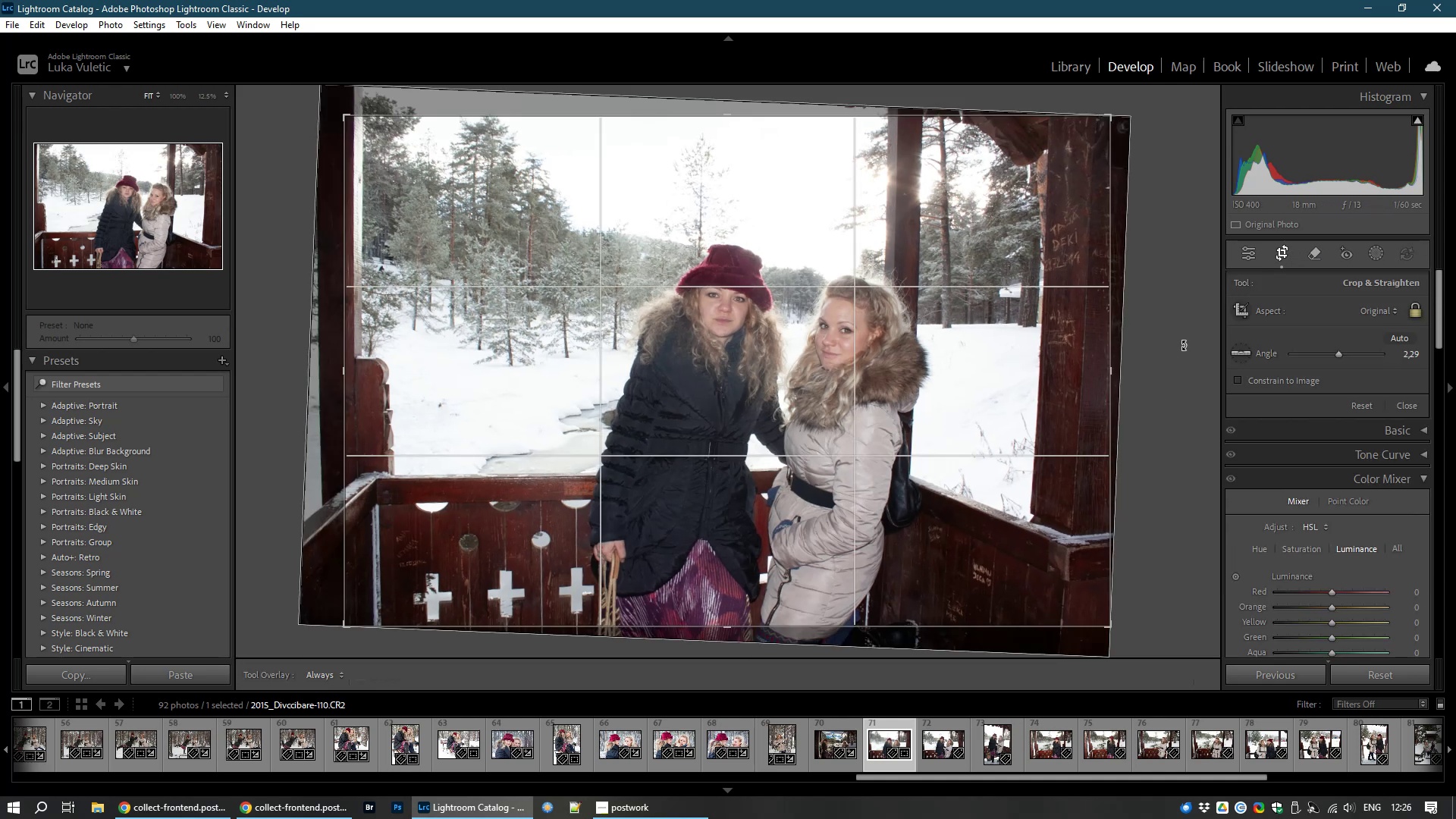 
left_click_drag(start_coordinate=[1185, 346], to_coordinate=[1185, 331])
 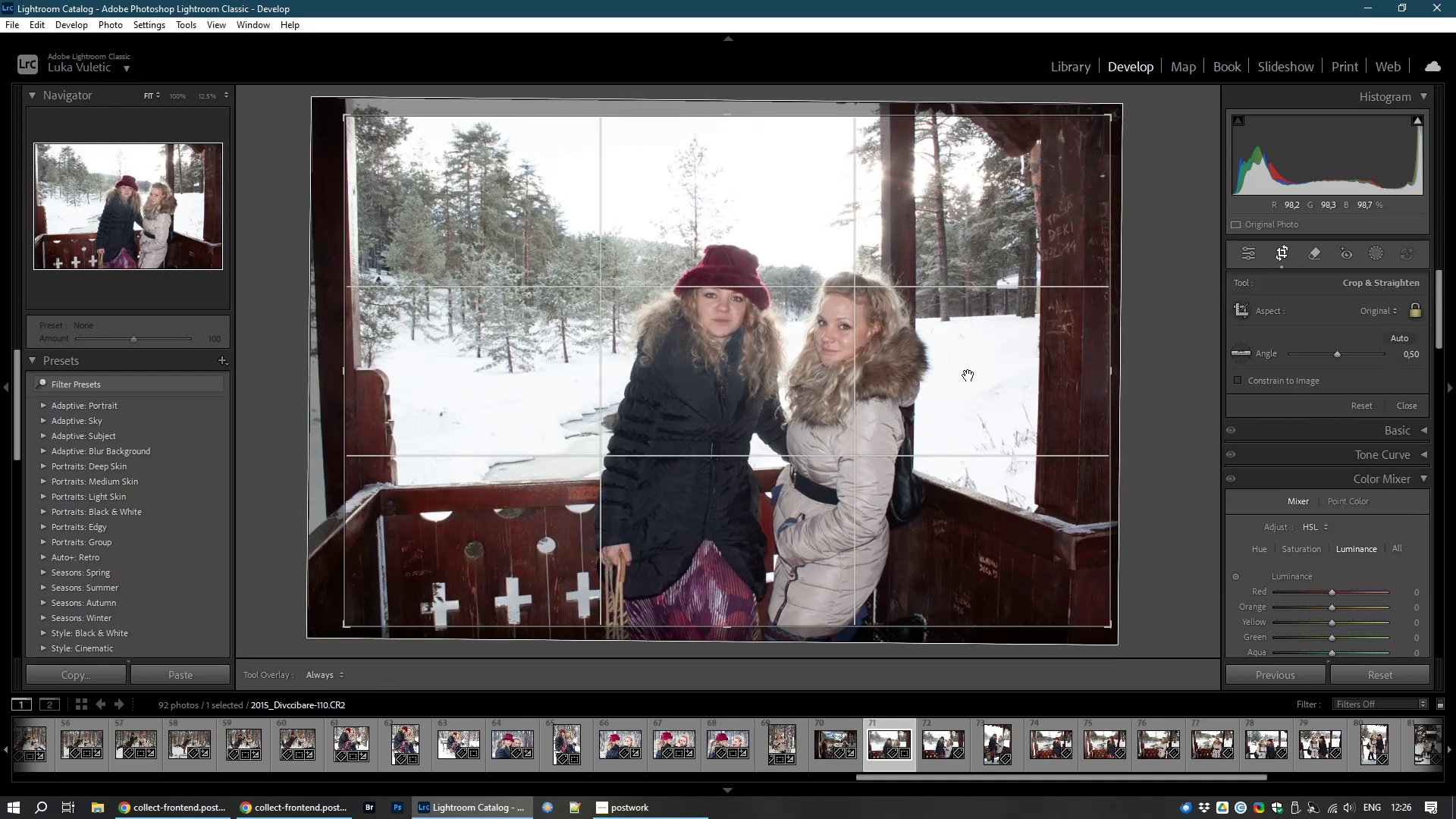 
double_click([968, 375])
 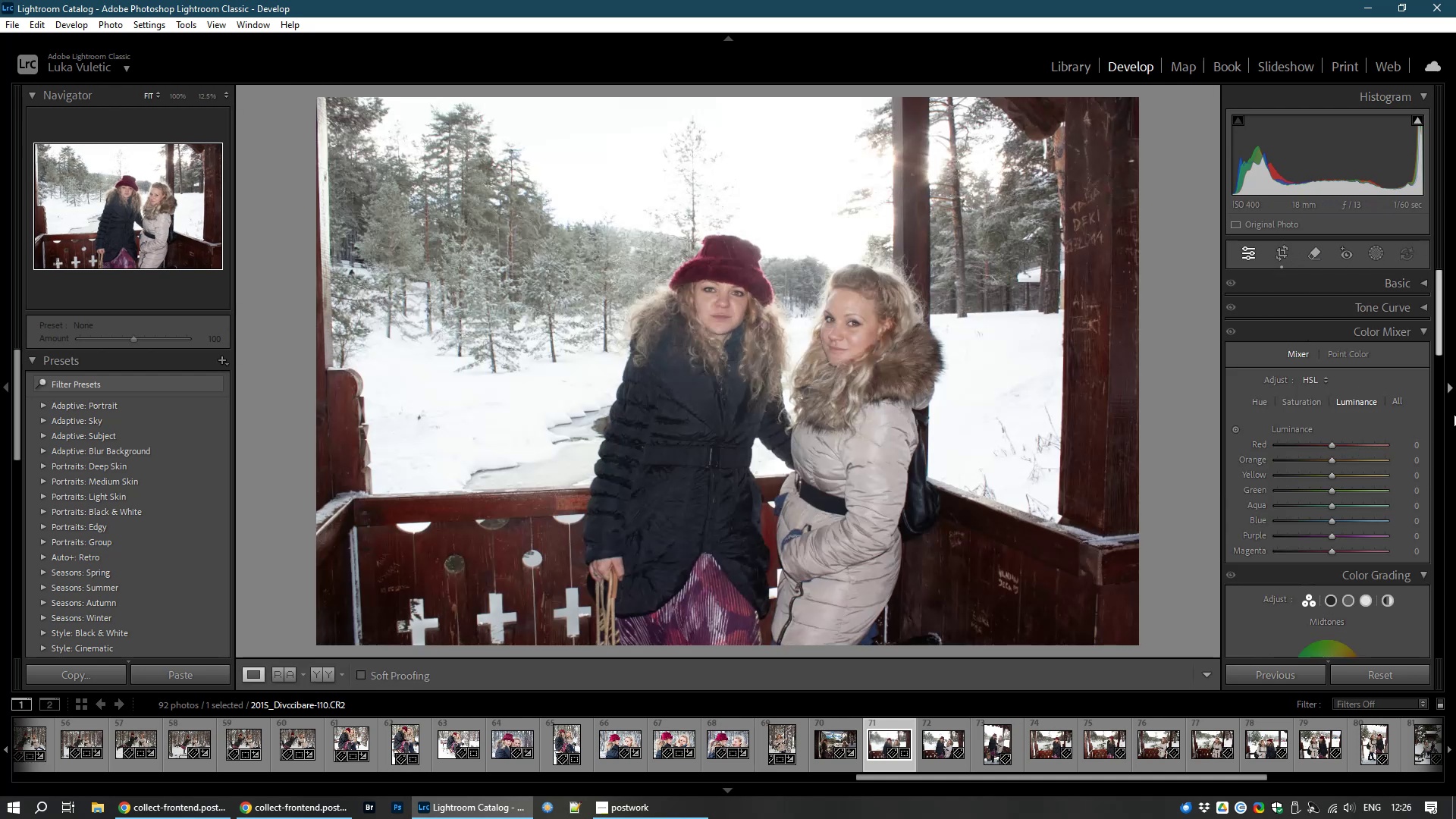 
wait(5.7)
 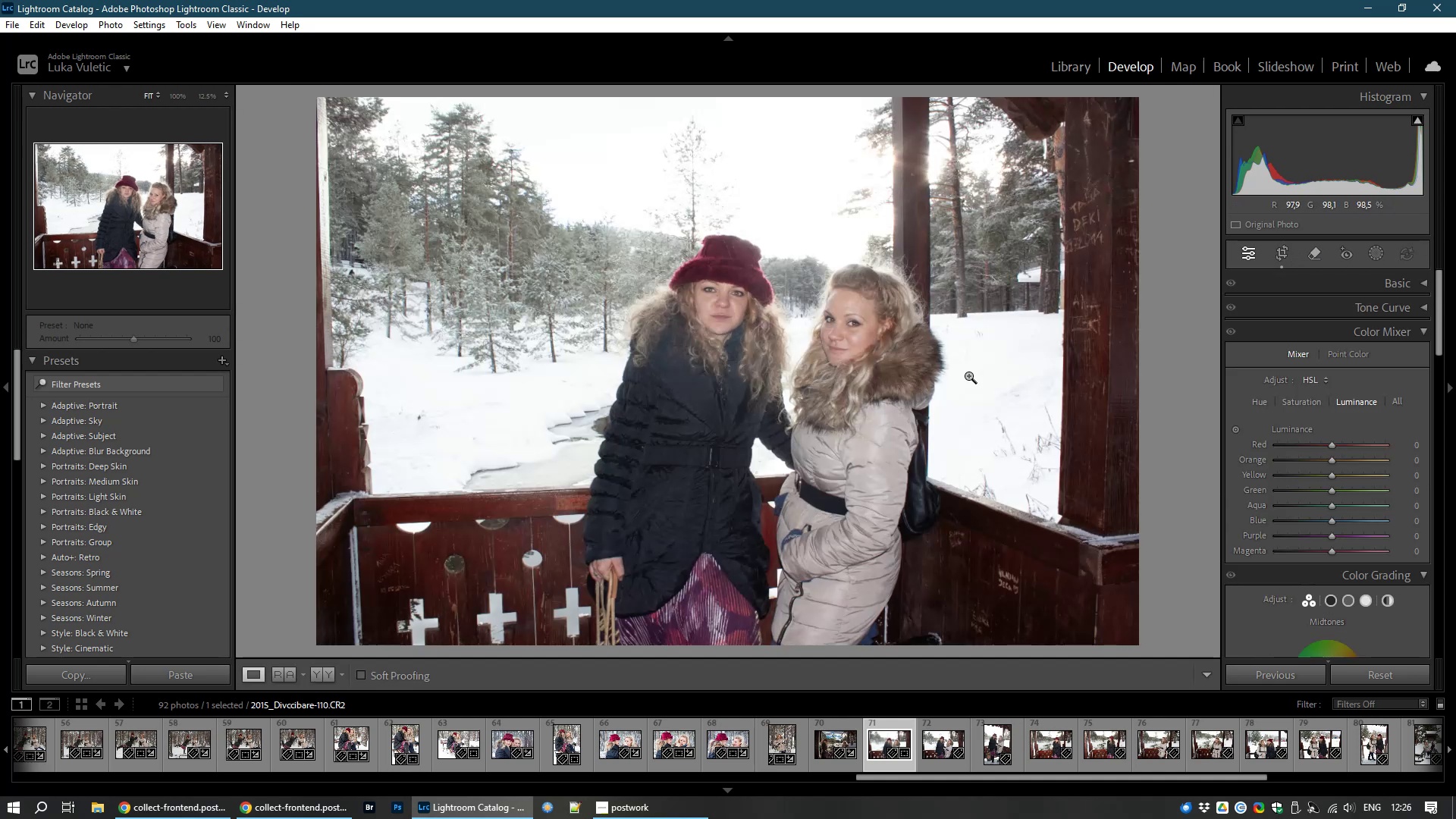 
left_click_drag(start_coordinate=[1438, 345], to_coordinate=[1440, 281])
 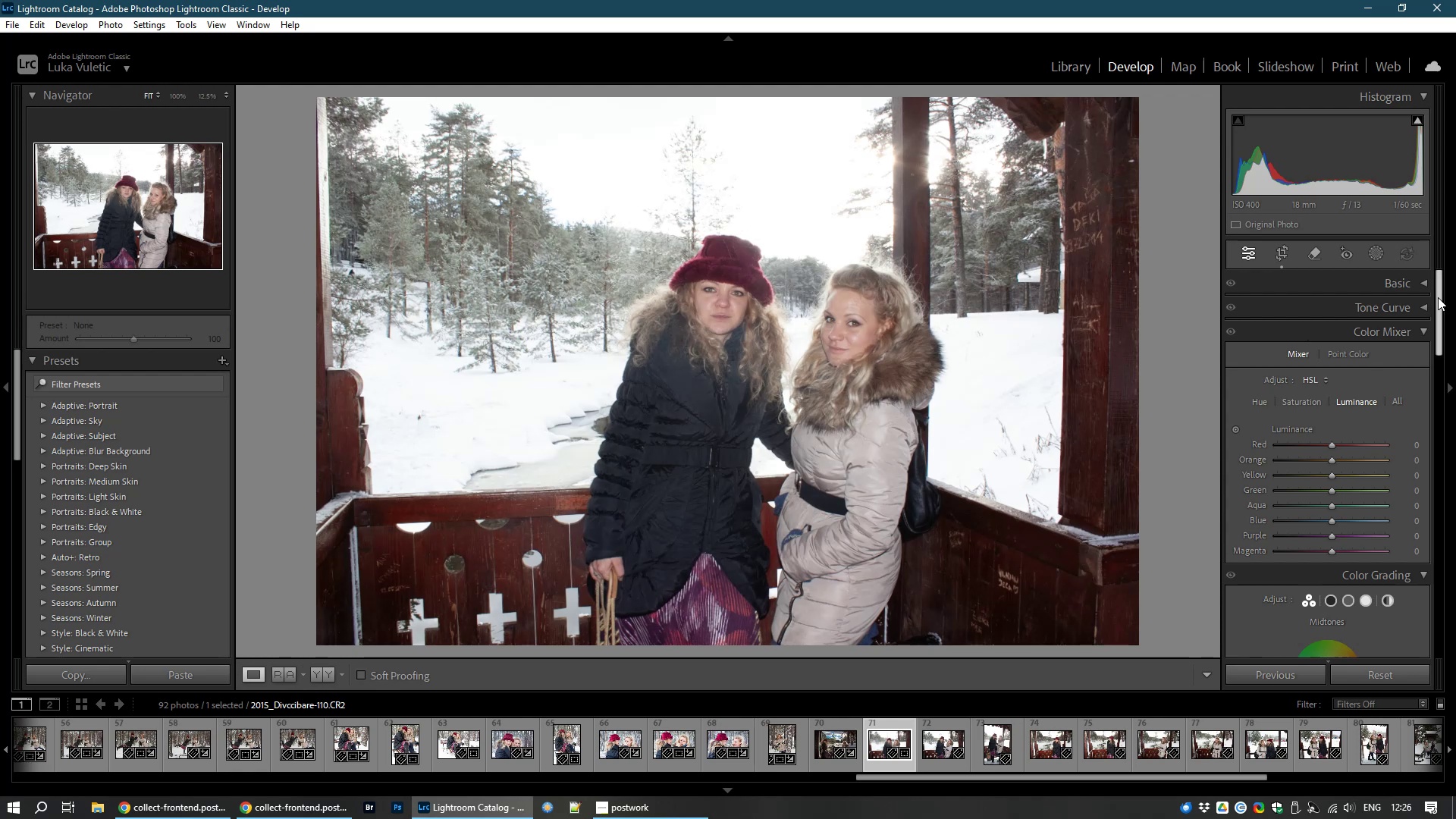 
left_click_drag(start_coordinate=[1438, 297], to_coordinate=[1417, 159])
 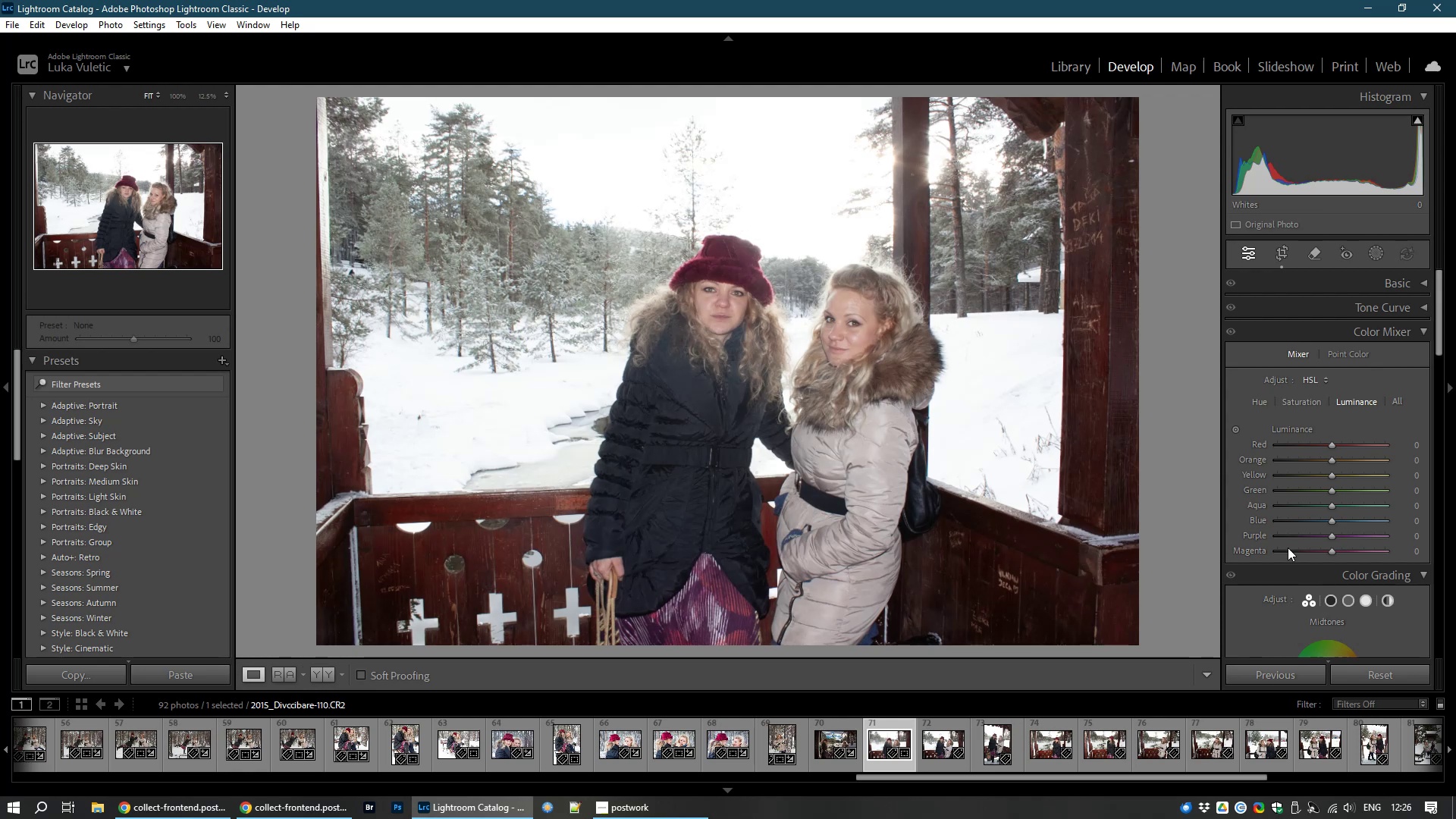 
scroll: coordinate [1335, 497], scroll_direction: up, amount: 4.0
 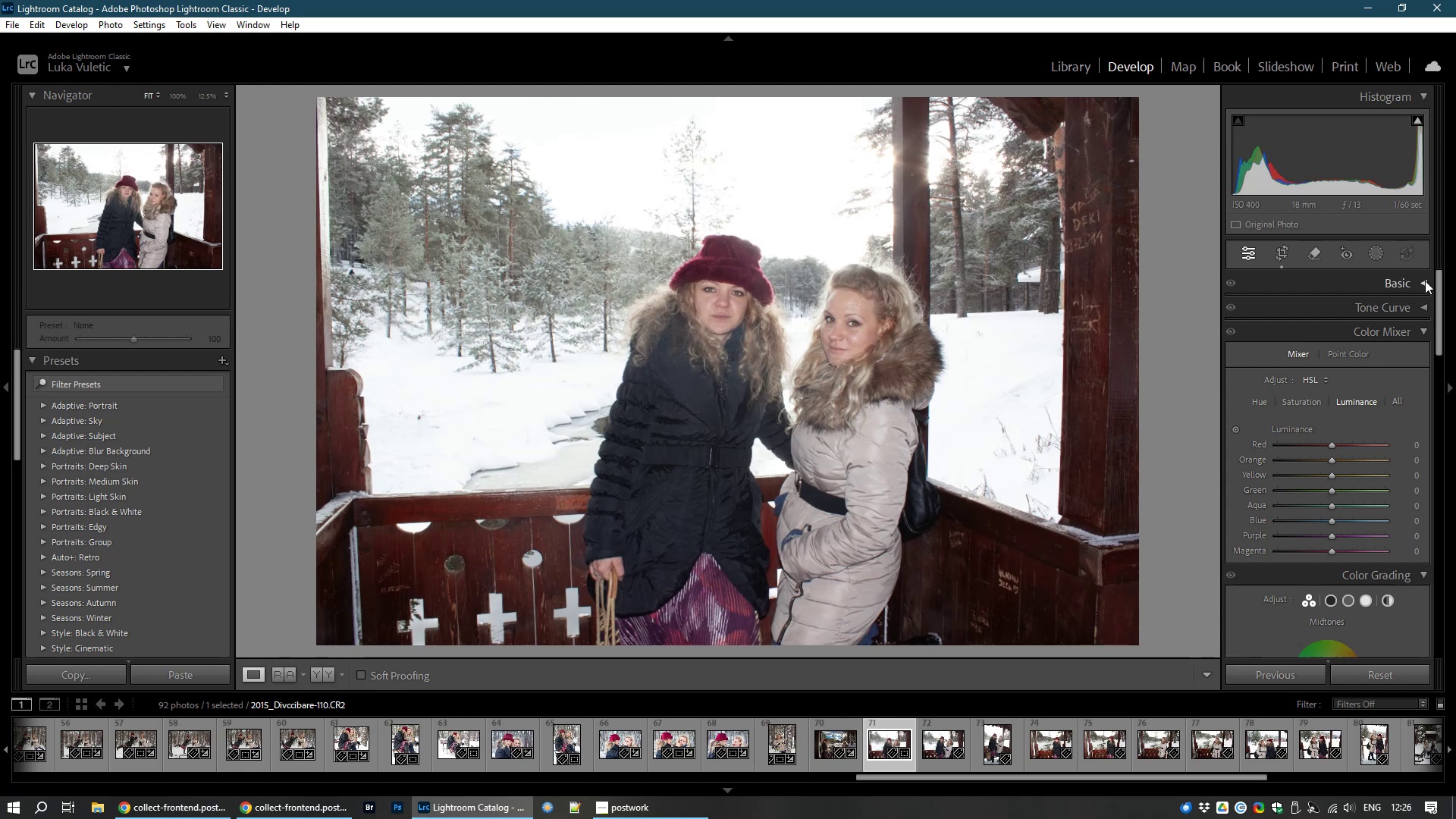 
left_click([1426, 281])
 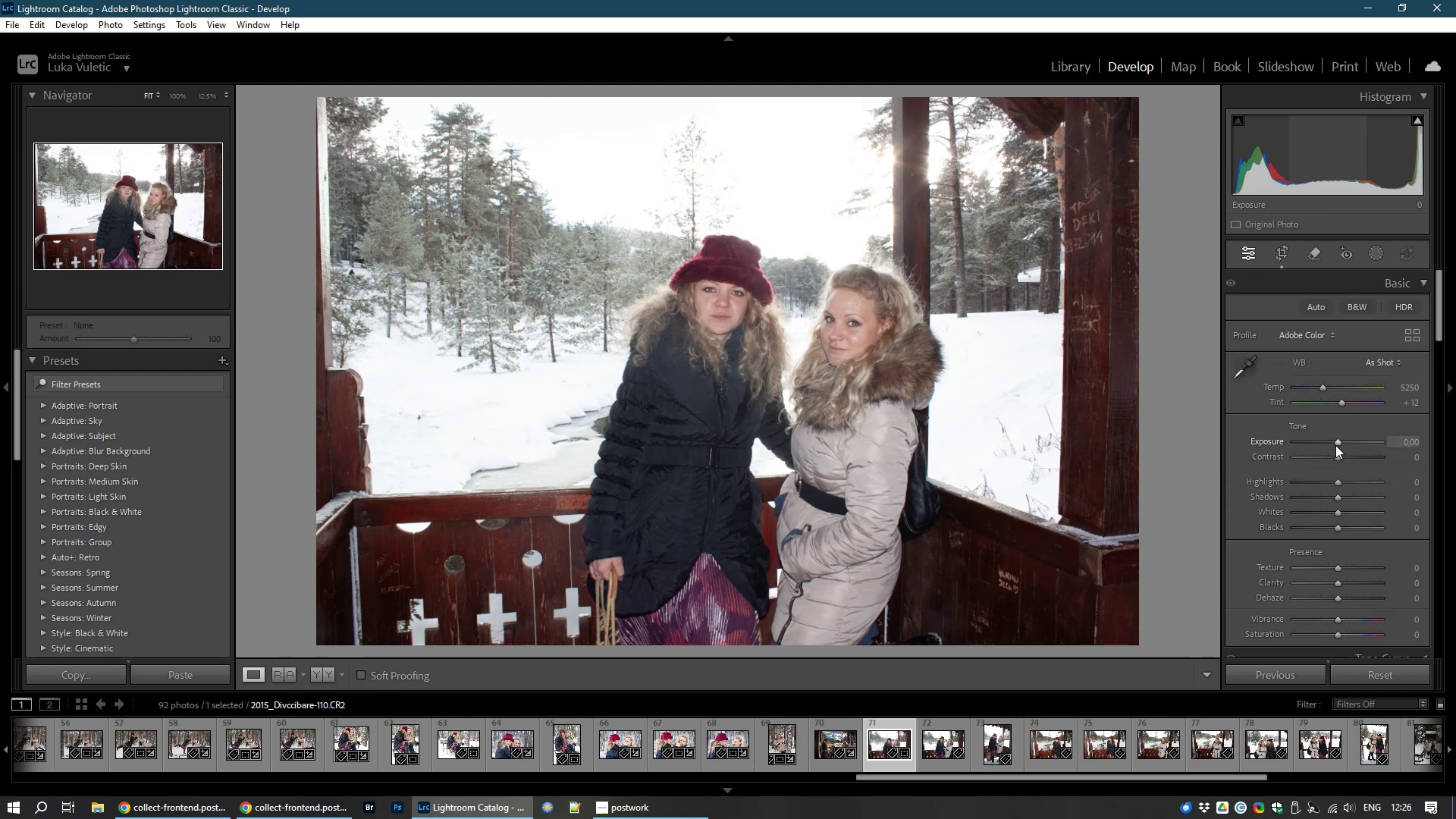 
left_click_drag(start_coordinate=[1337, 441], to_coordinate=[1331, 445])
 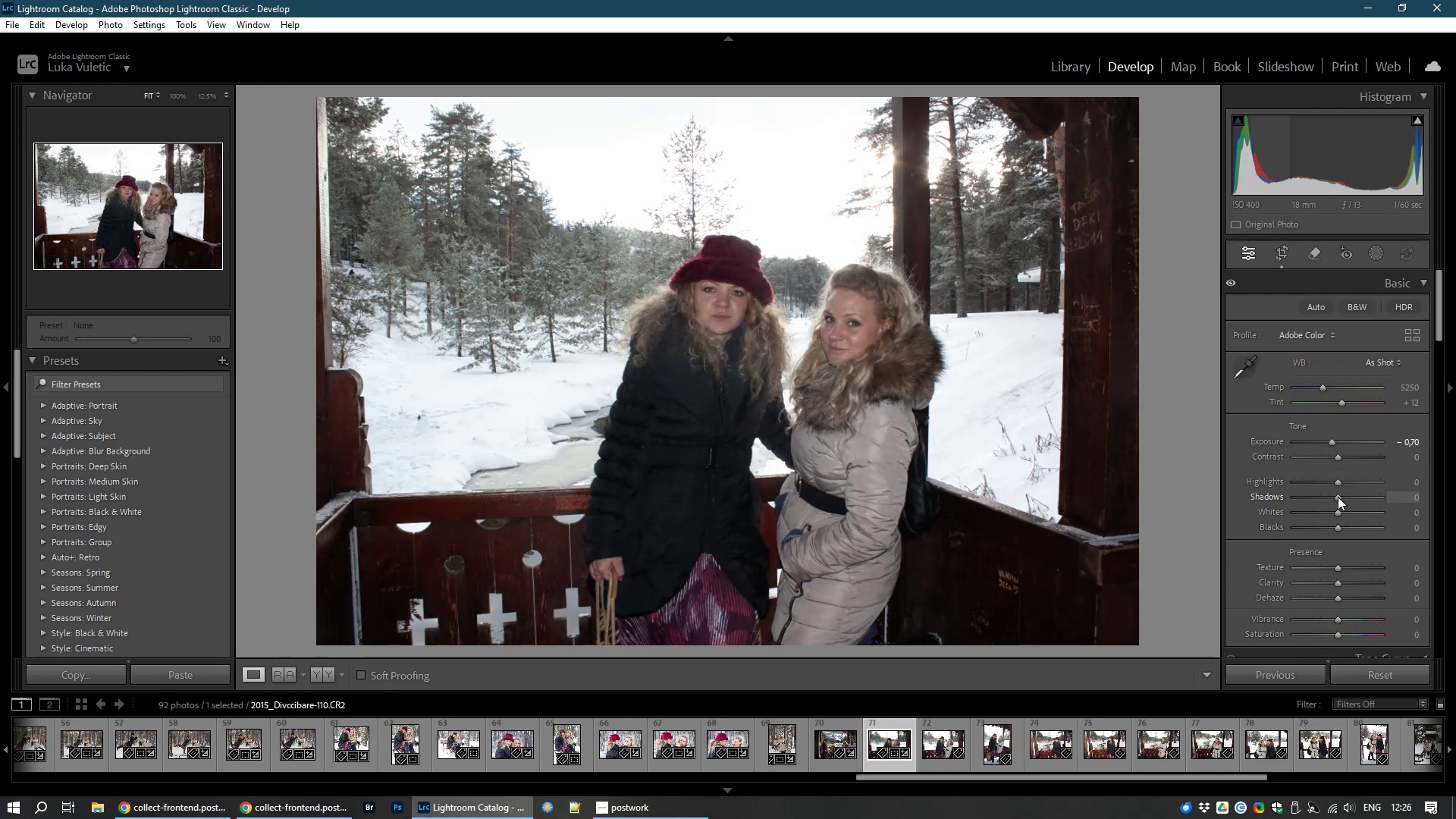 
left_click_drag(start_coordinate=[1338, 497], to_coordinate=[1348, 499])
 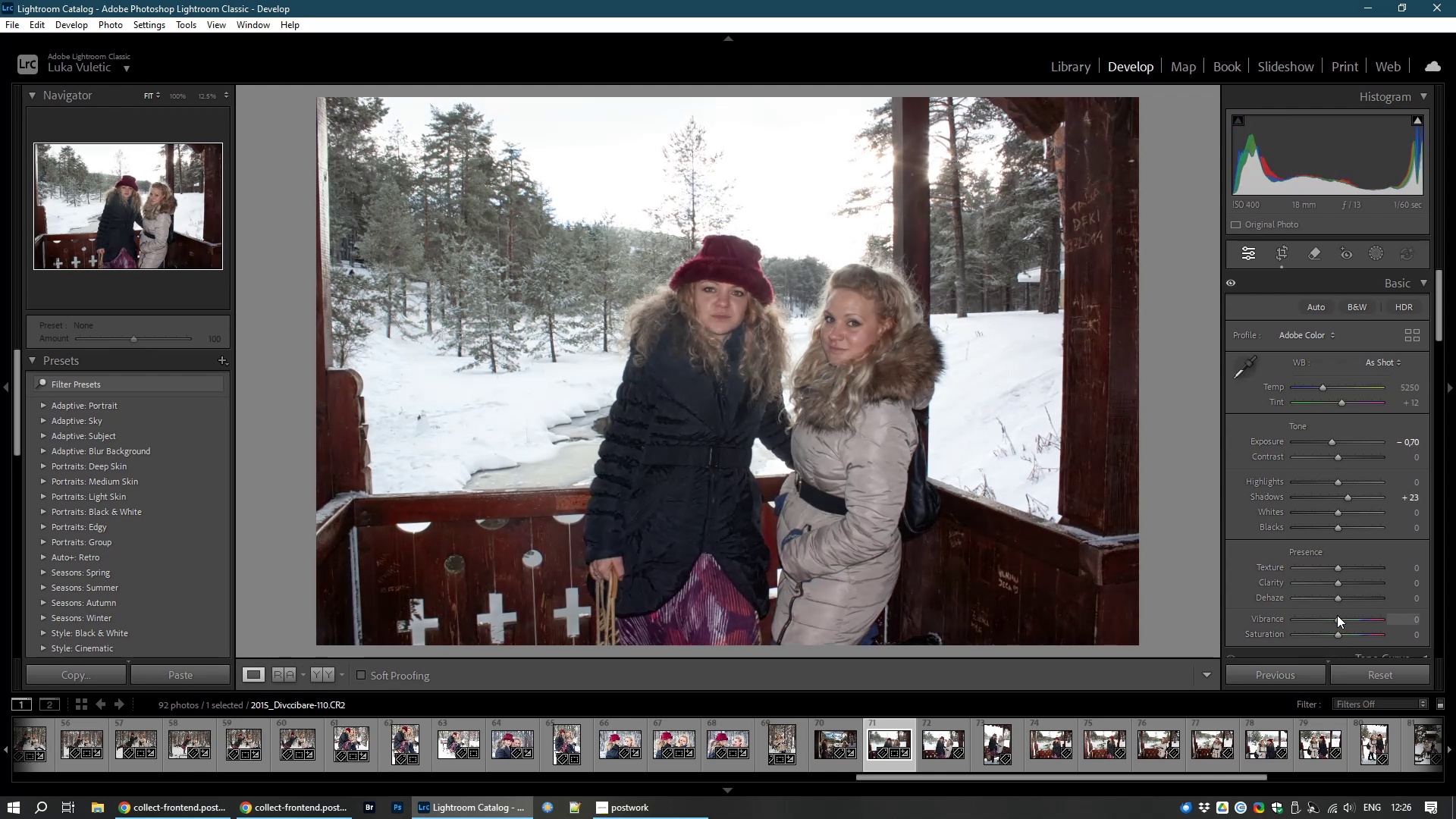 
left_click_drag(start_coordinate=[1337, 615], to_coordinate=[1343, 617])
 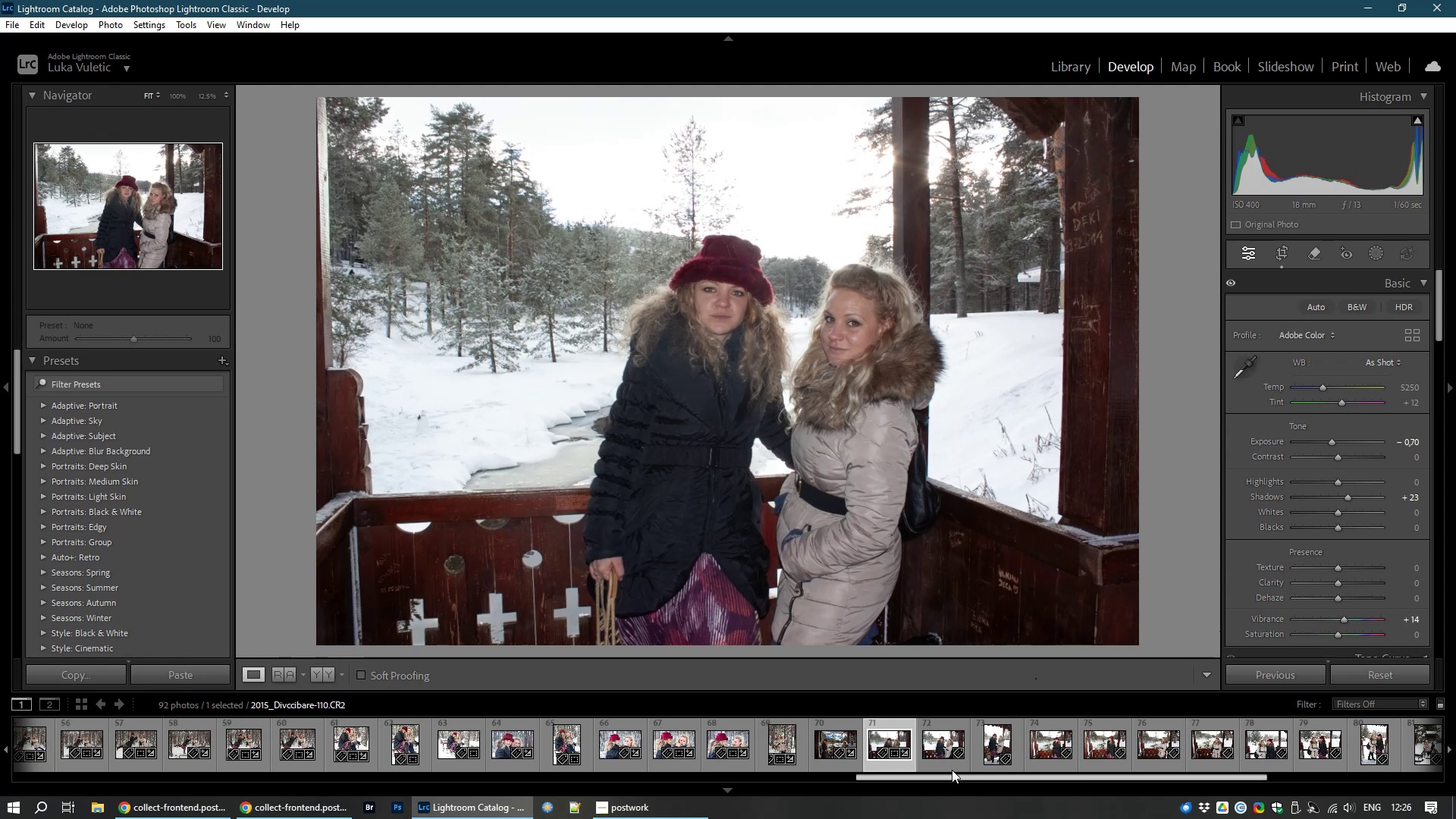 
left_click([943, 750])
 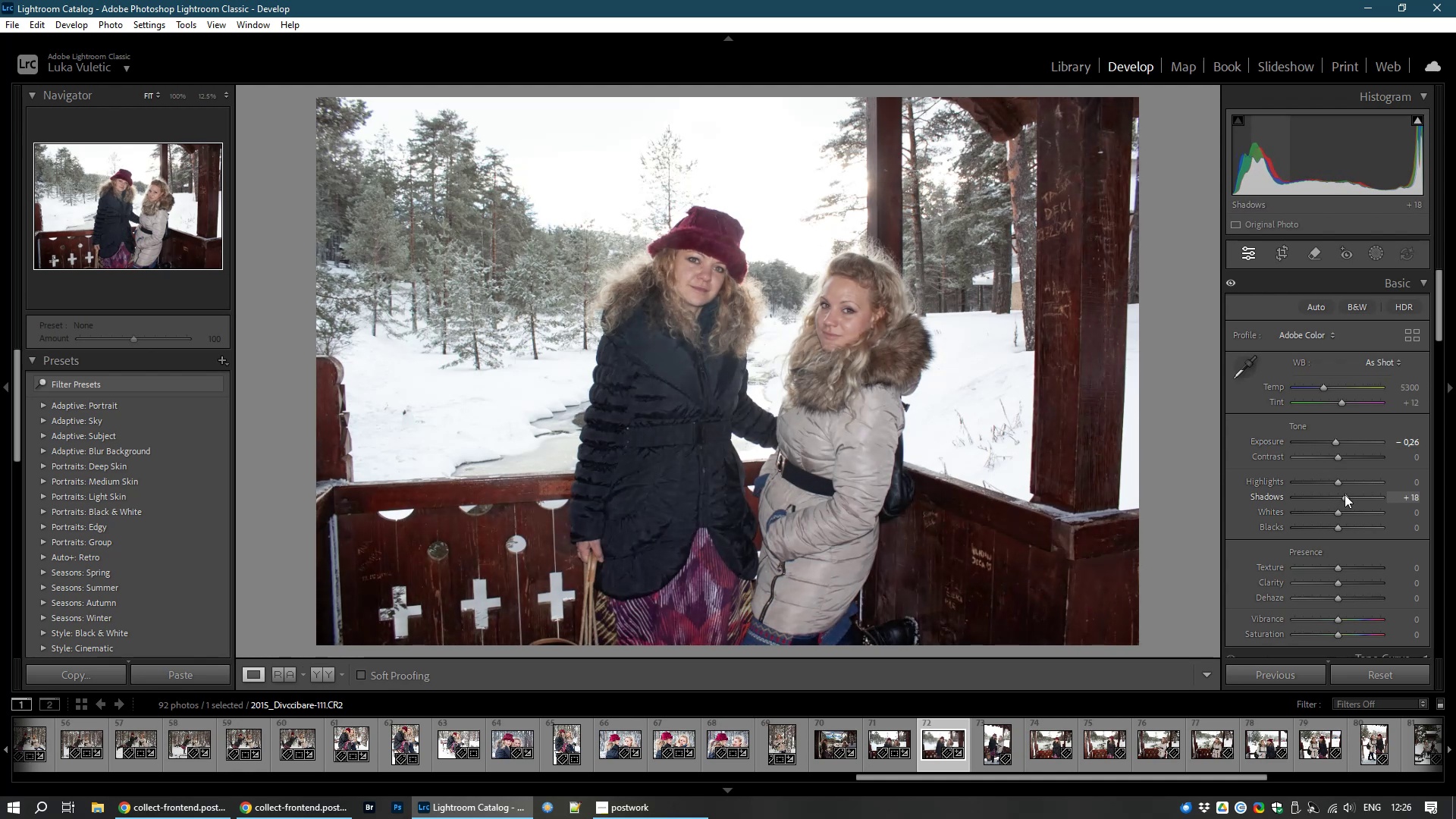 
wait(16.08)
 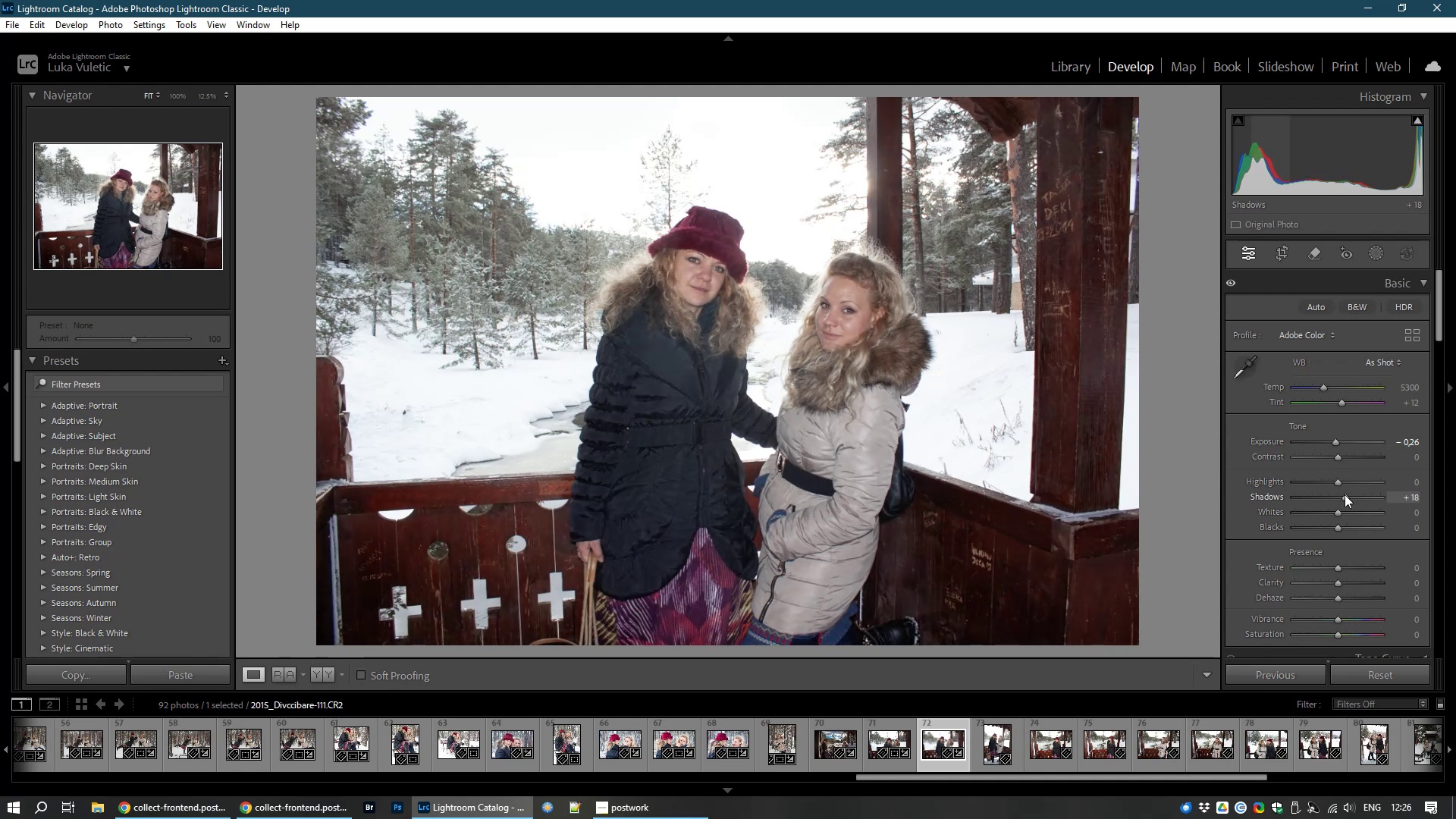 
left_click([1280, 255])
 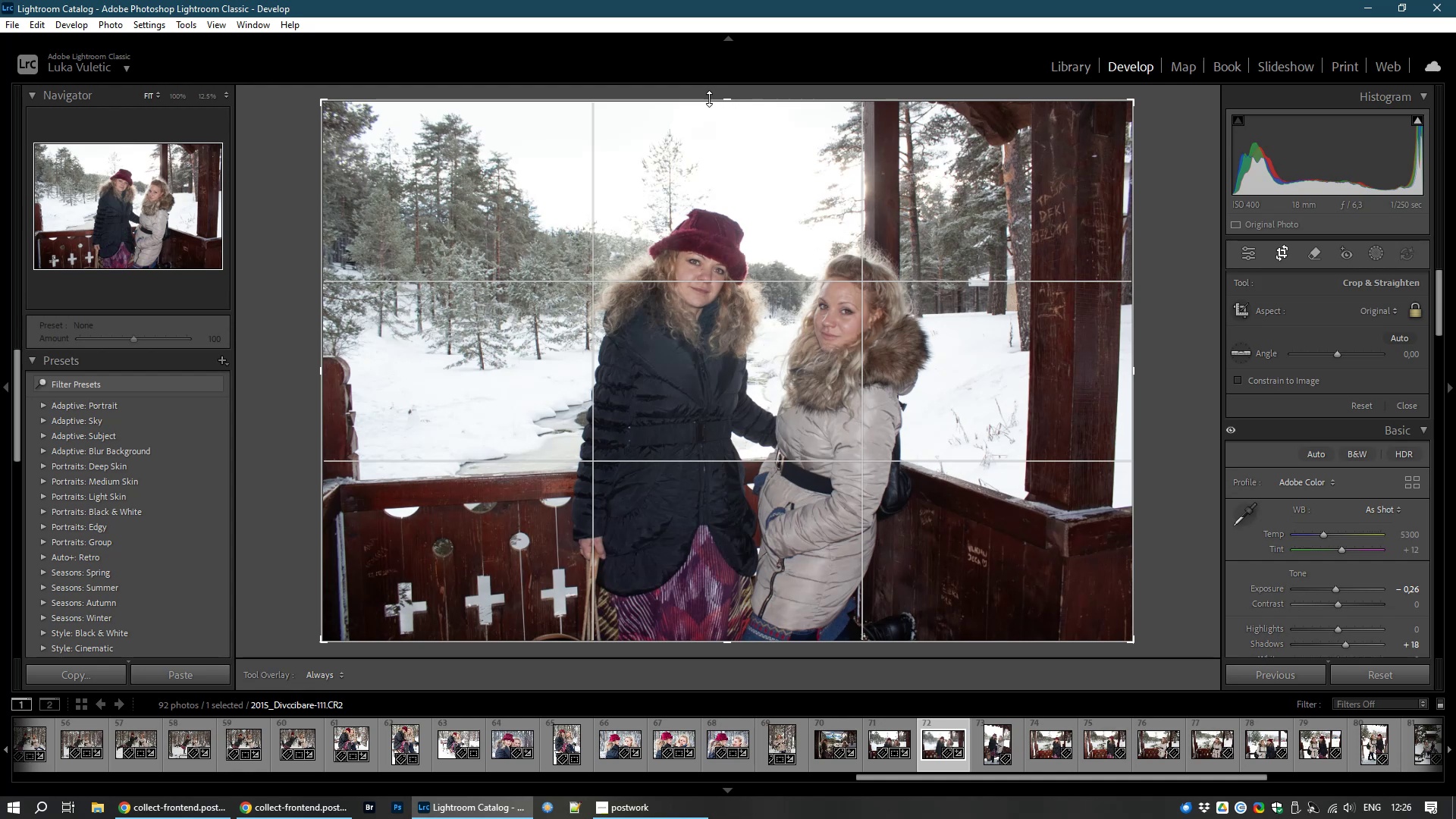 
left_click_drag(start_coordinate=[714, 101], to_coordinate=[713, 128])
 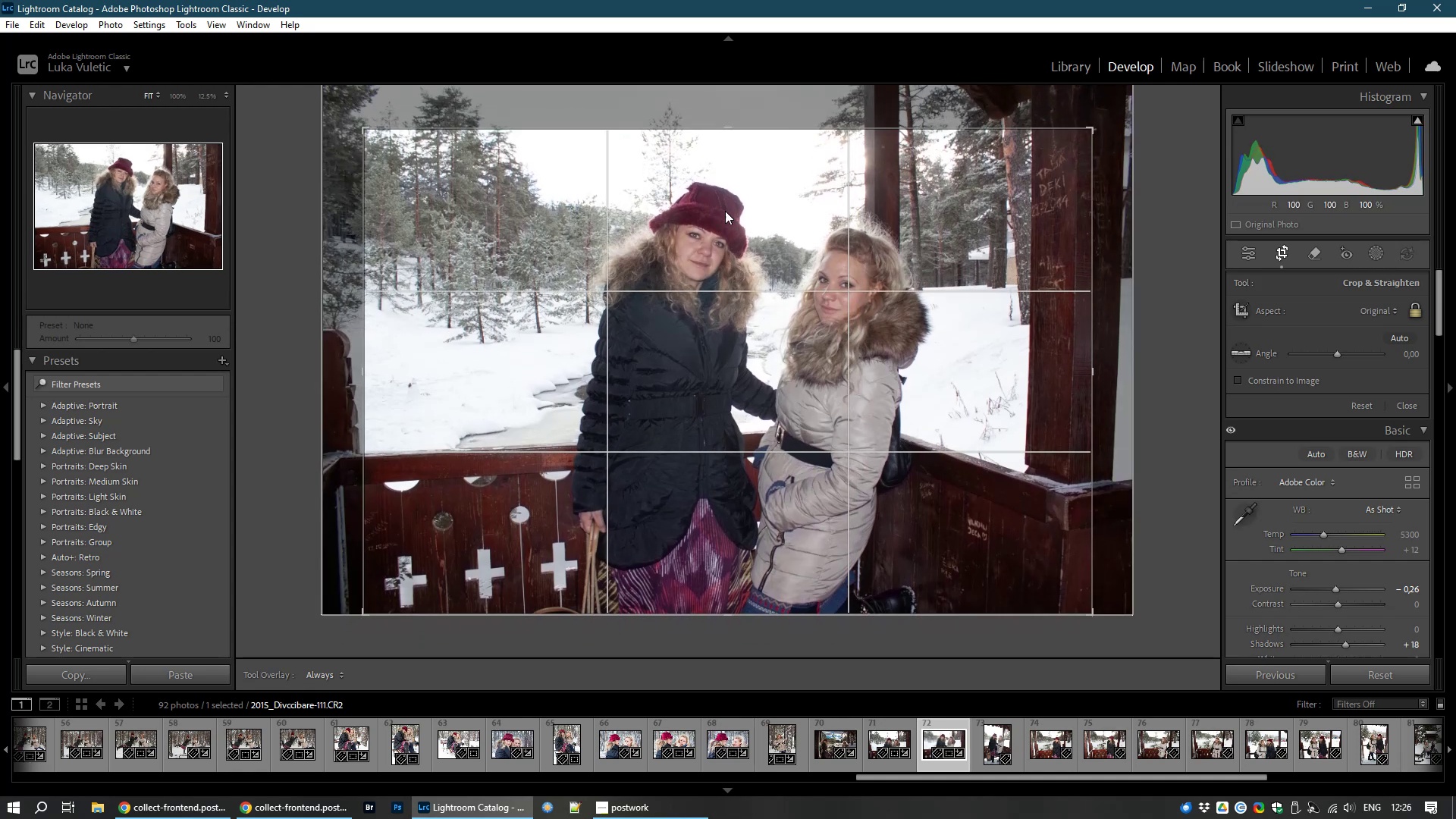 
double_click([725, 211])
 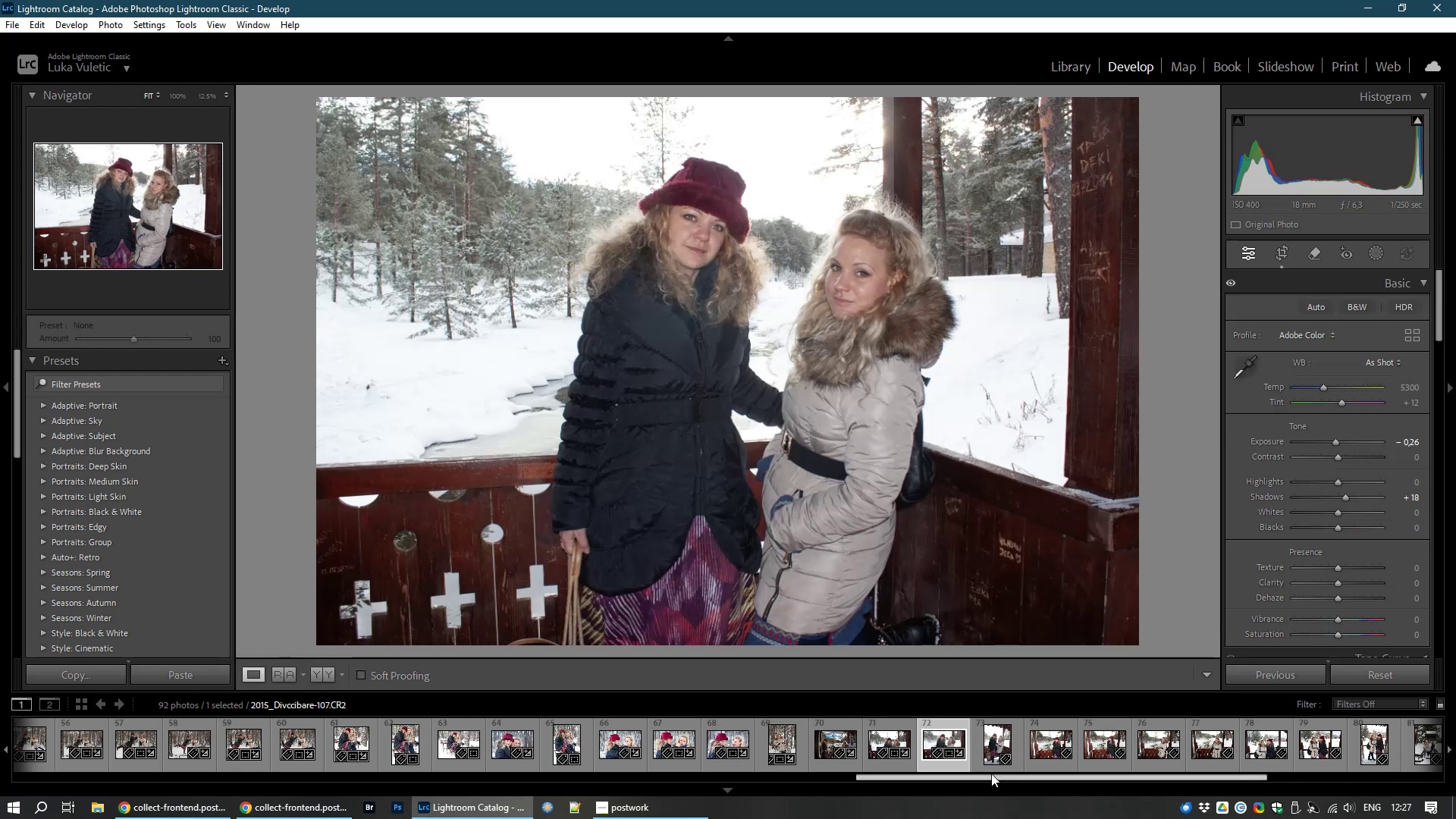 
left_click([992, 749])
 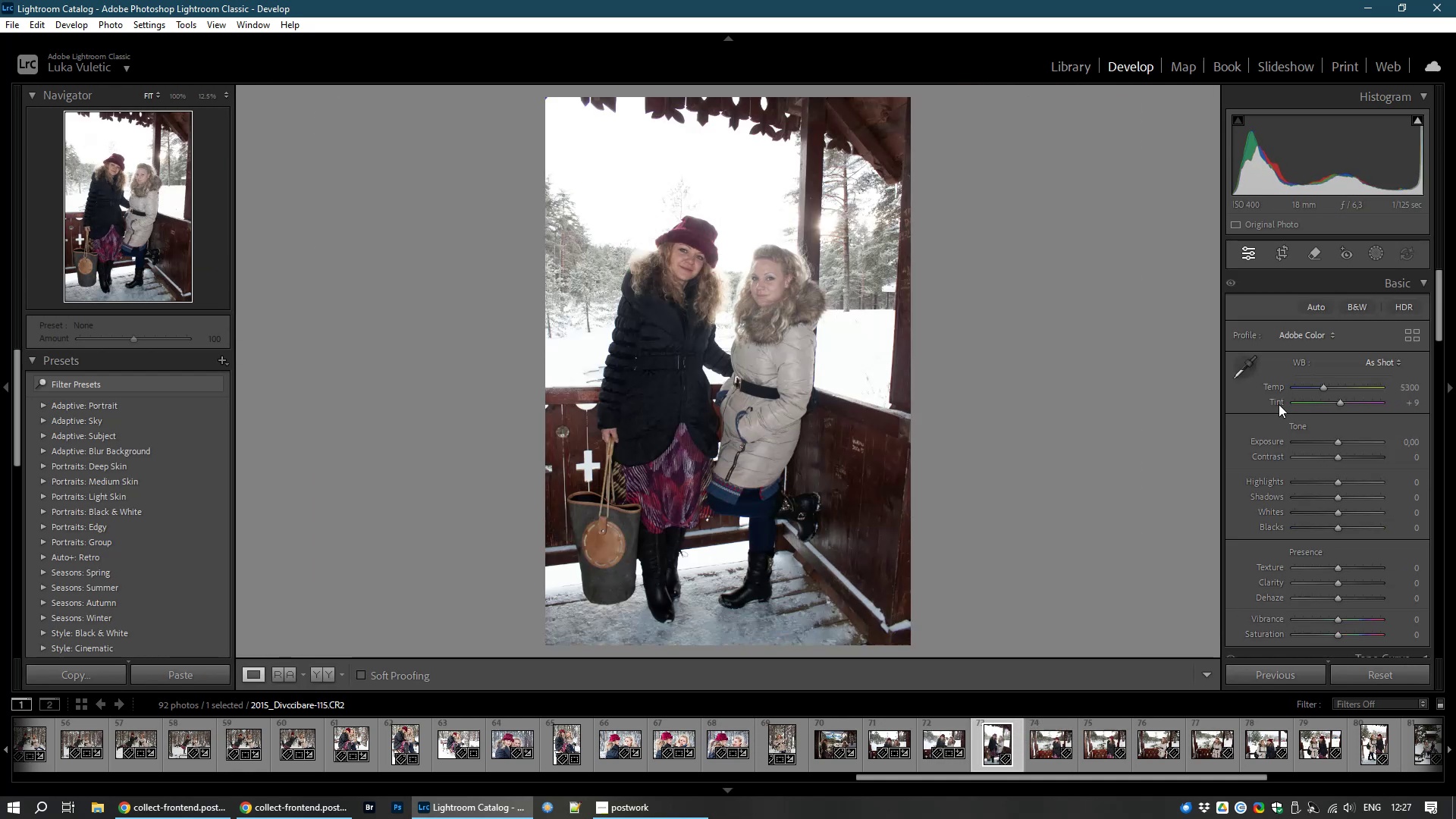 
left_click([1282, 251])
 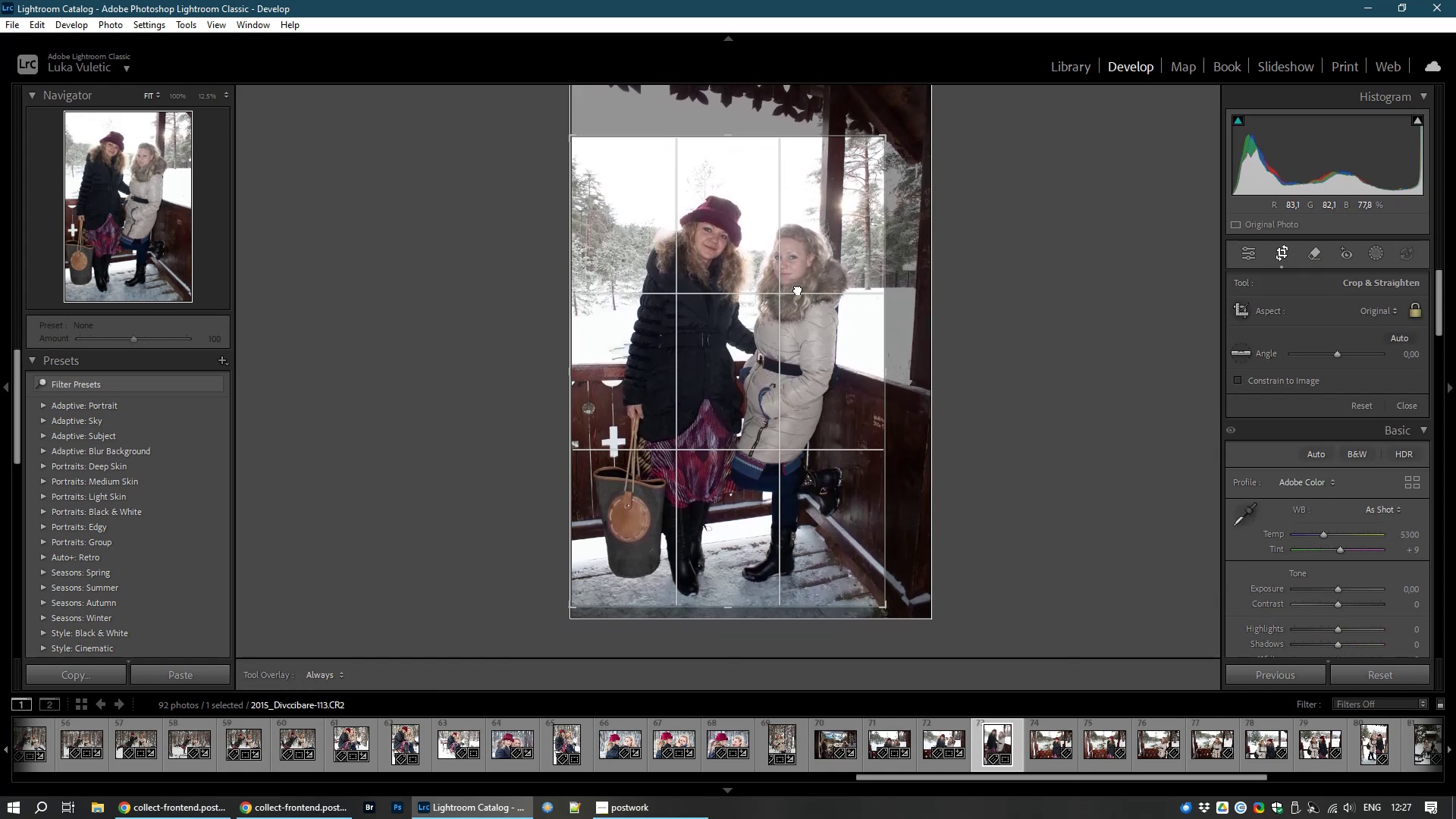 
wait(7.34)
 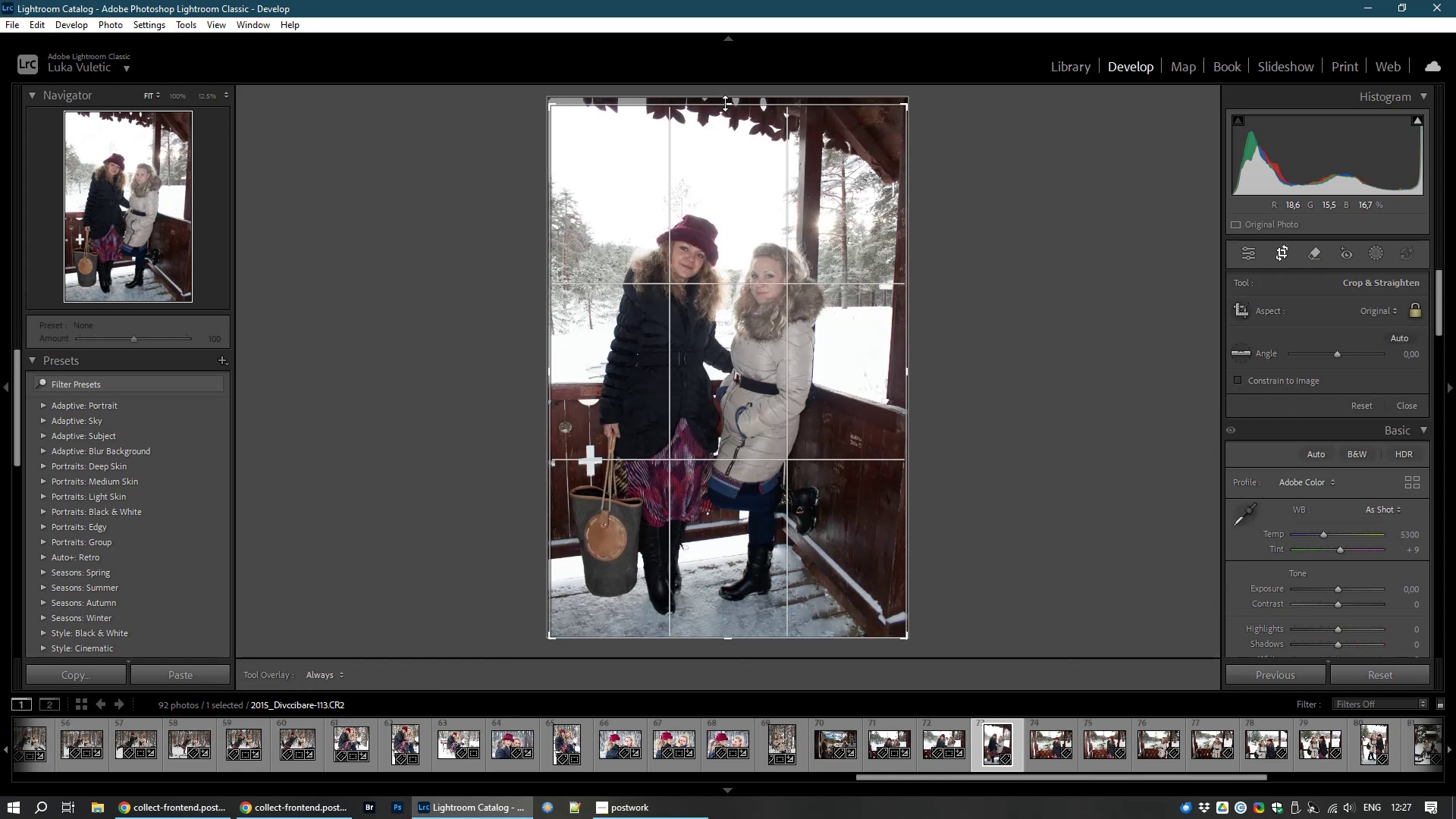 
left_click([797, 284])
 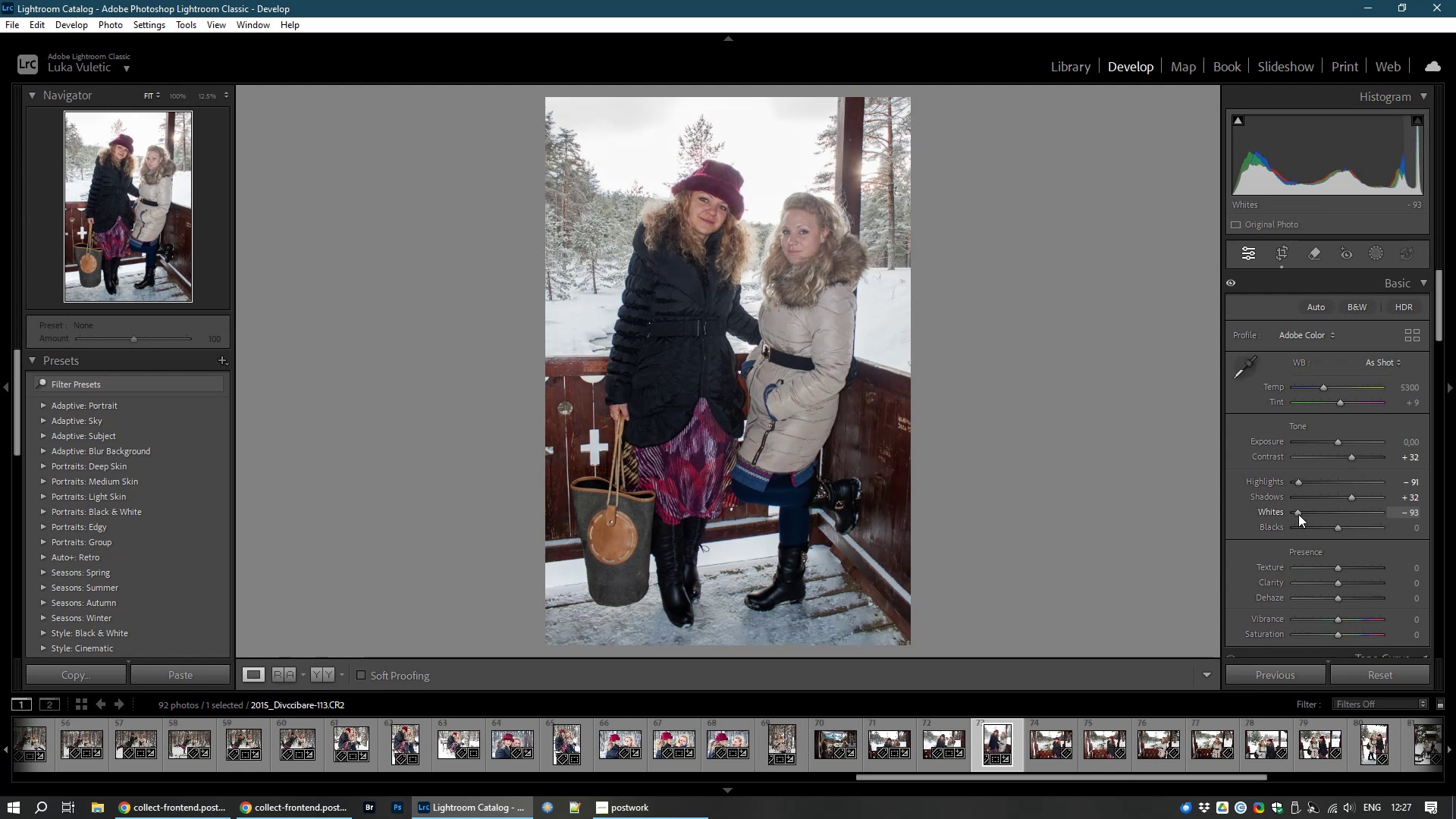 
wait(29.82)
 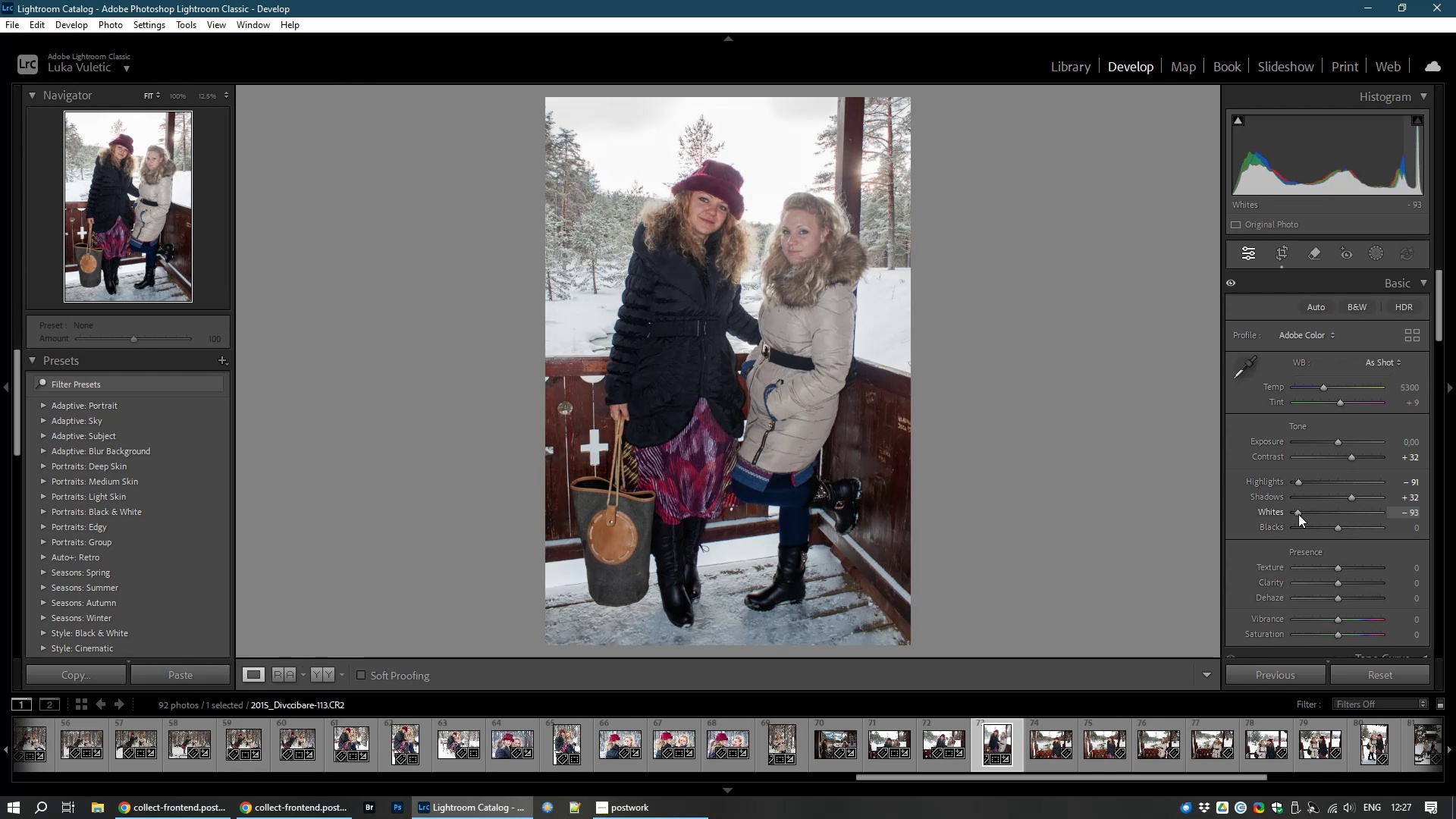 
left_click([1039, 744])
 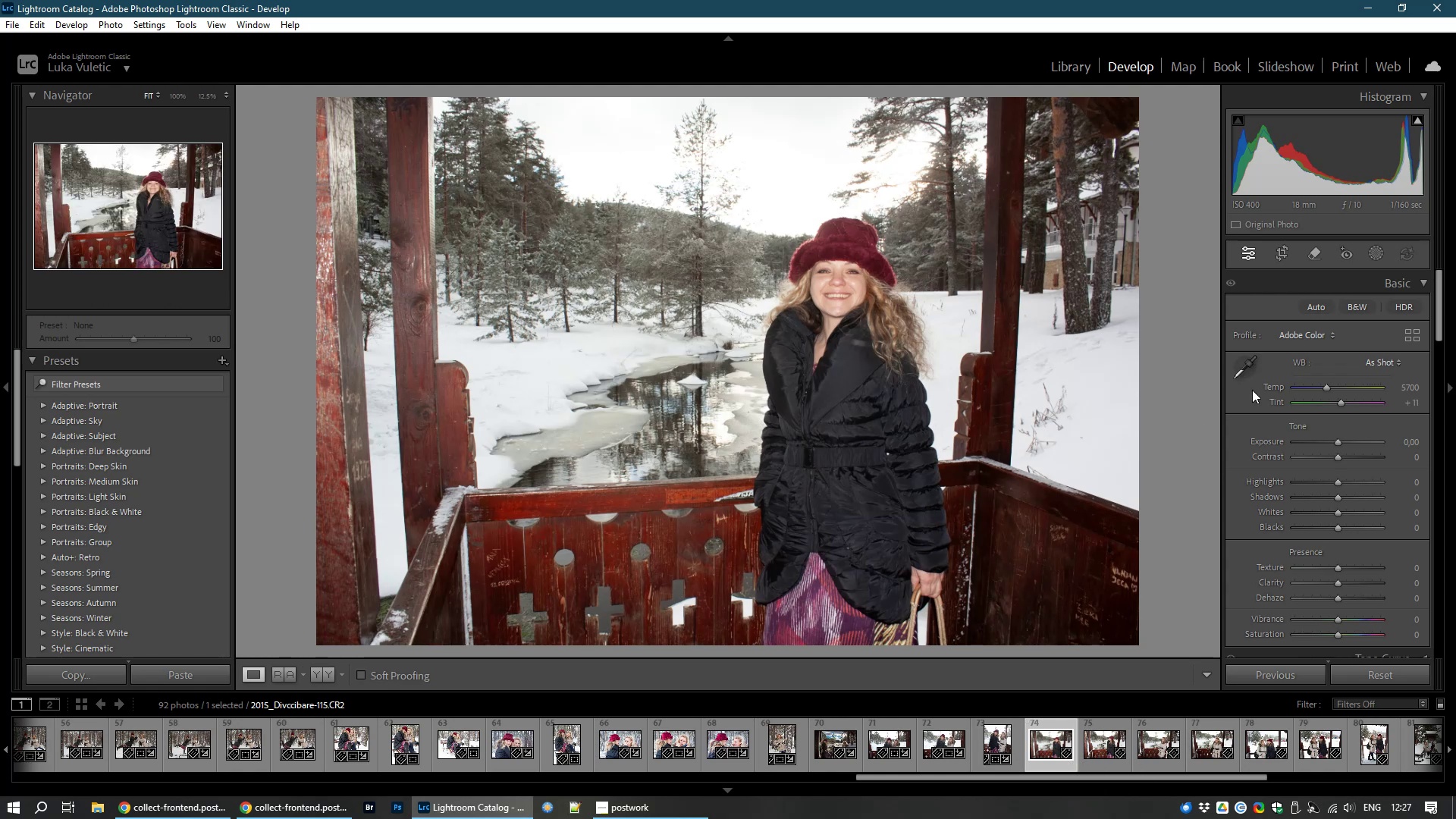 
left_click([1285, 254])
 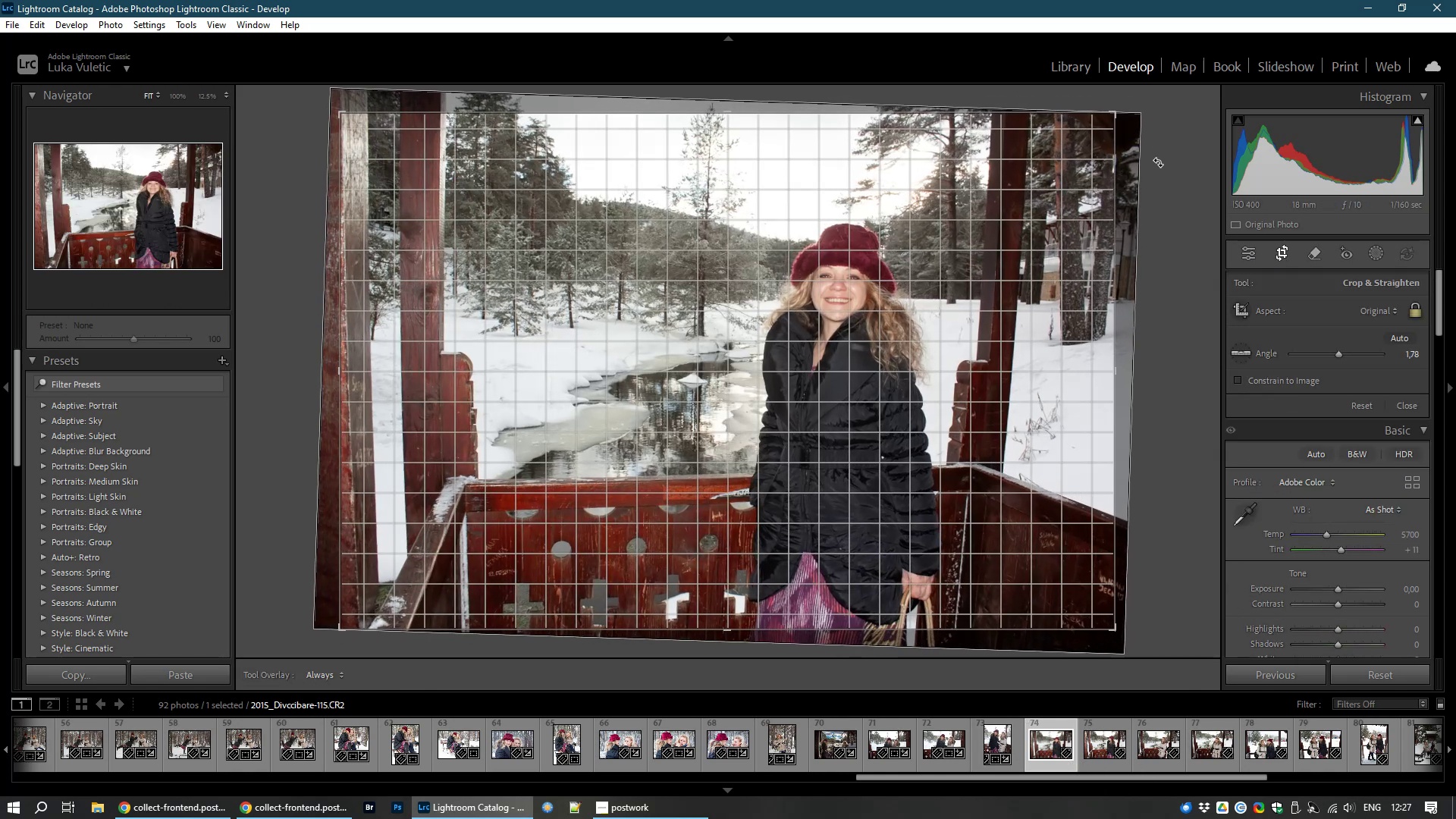 
wait(5.33)
 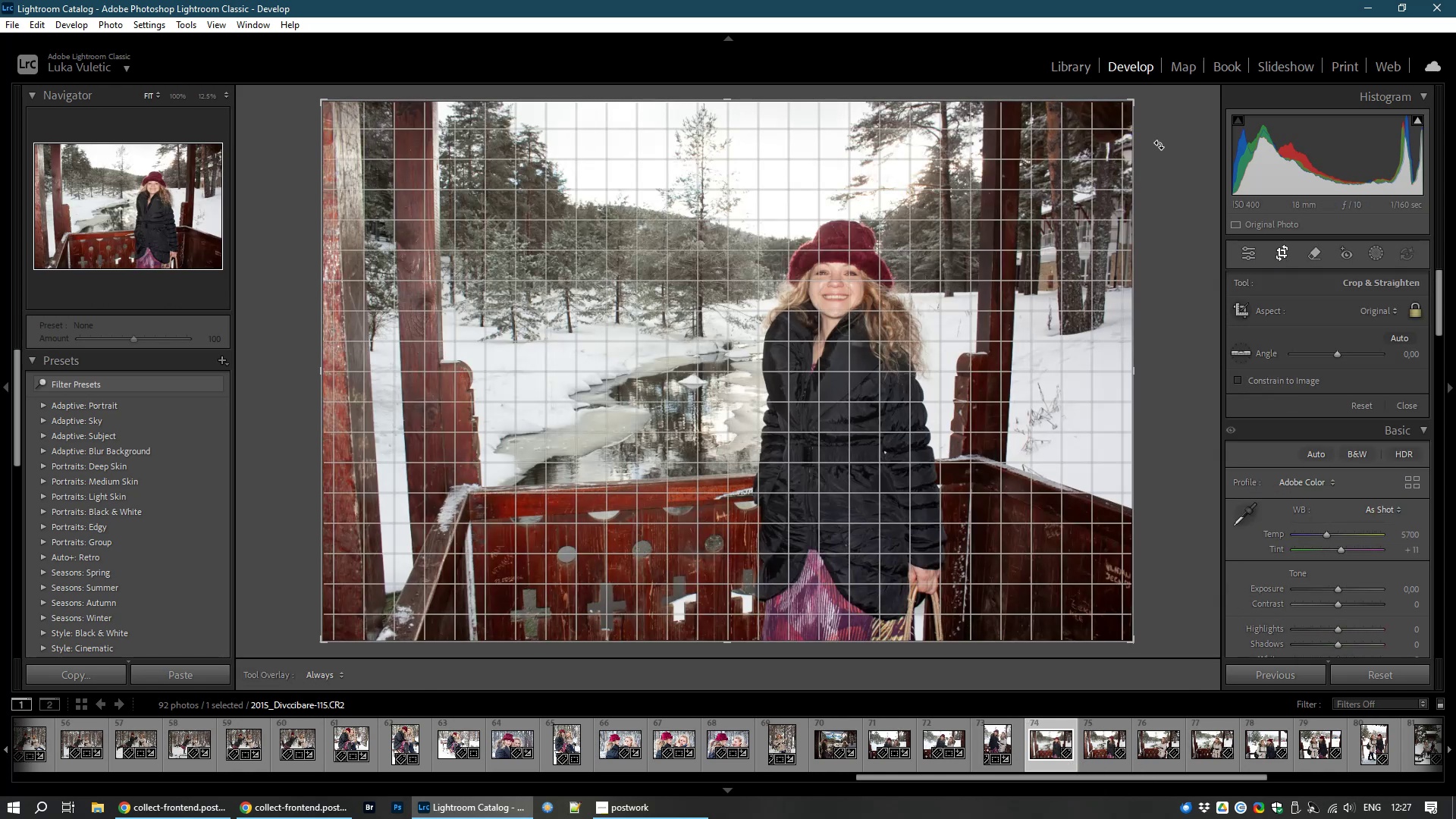 
double_click([984, 376])
 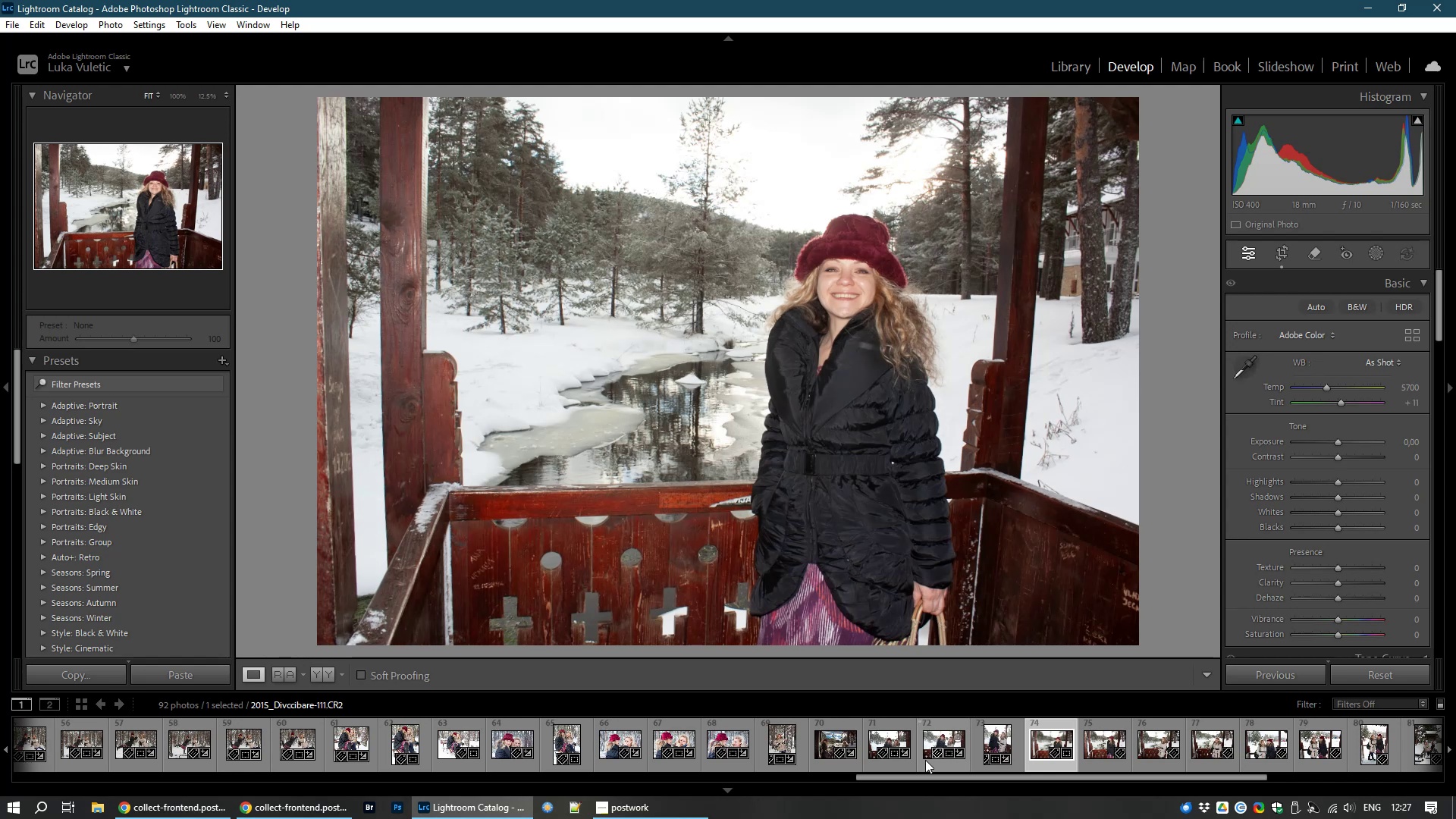 
wait(5.2)
 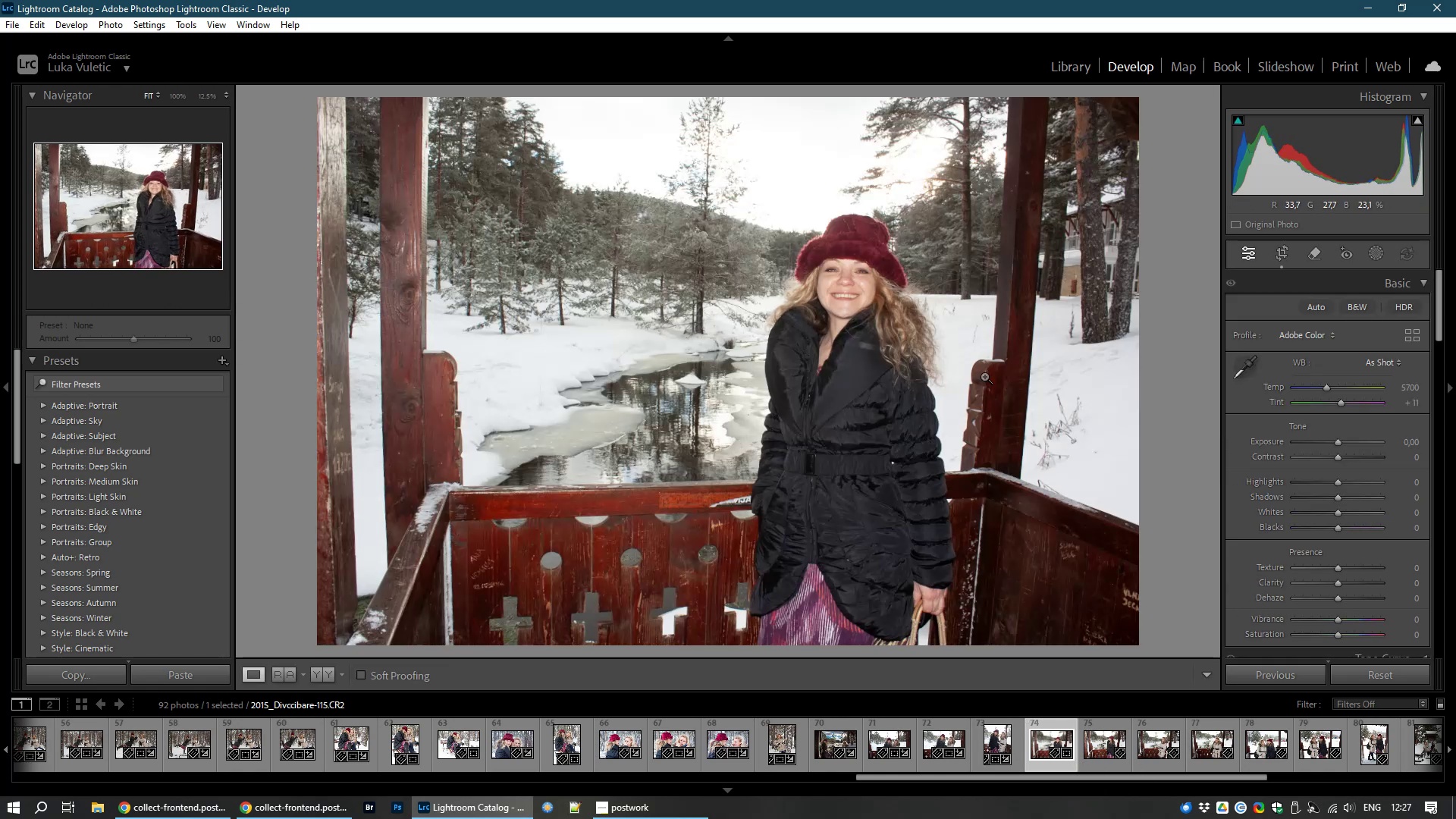 
left_click([1099, 738])
 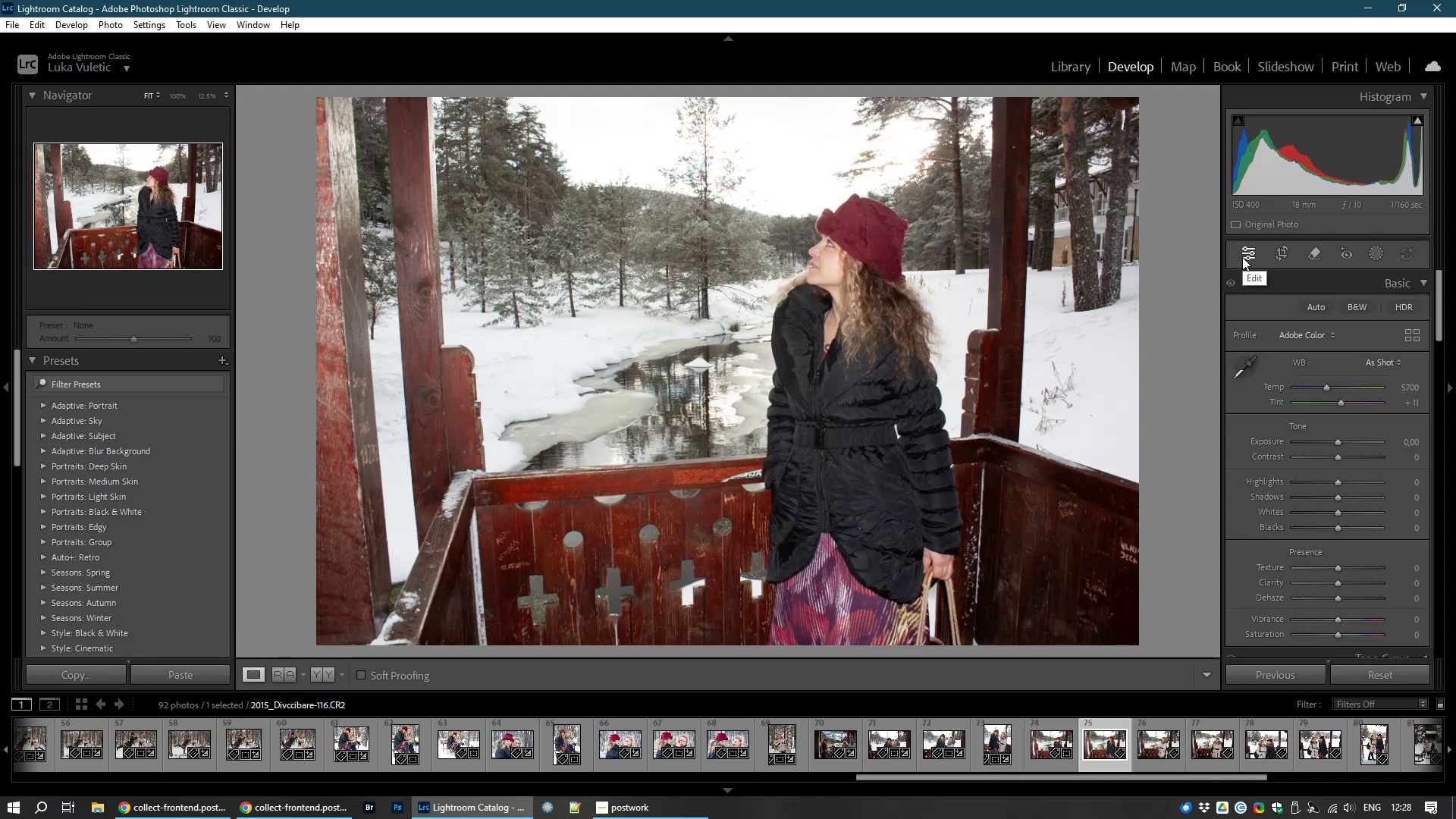 
left_click([1284, 250])
 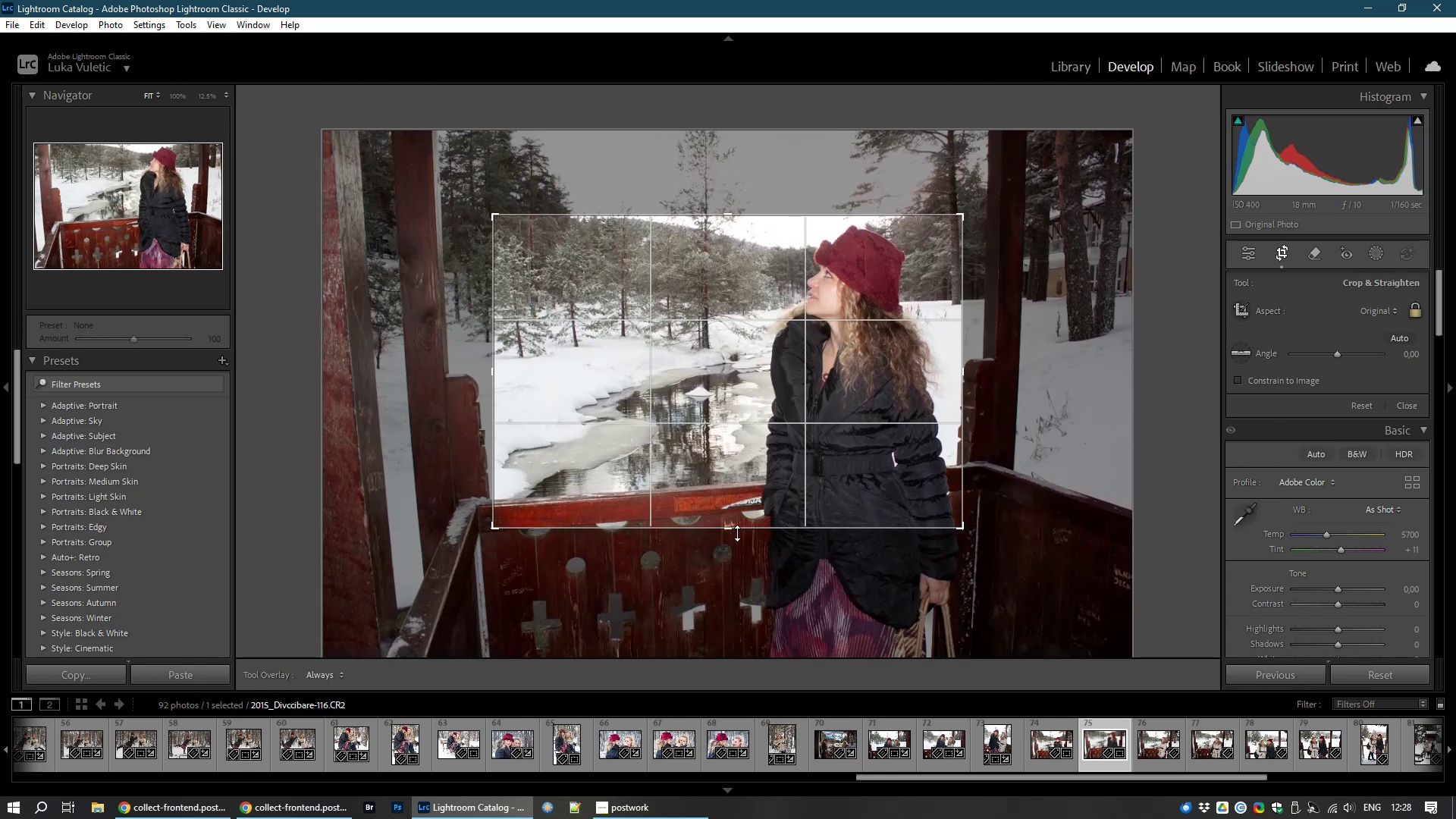 
wait(13.28)
 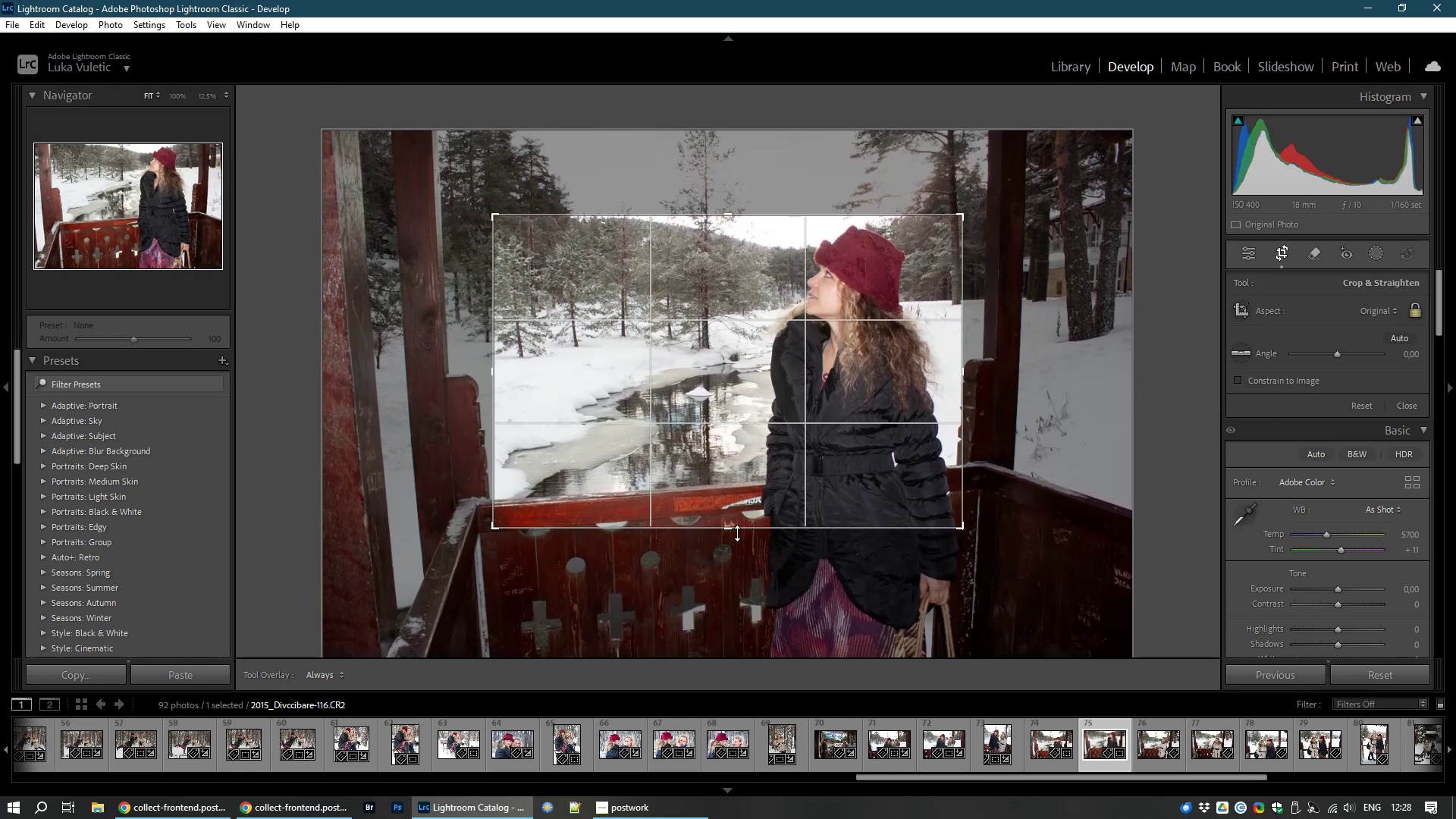 
double_click([741, 455])
 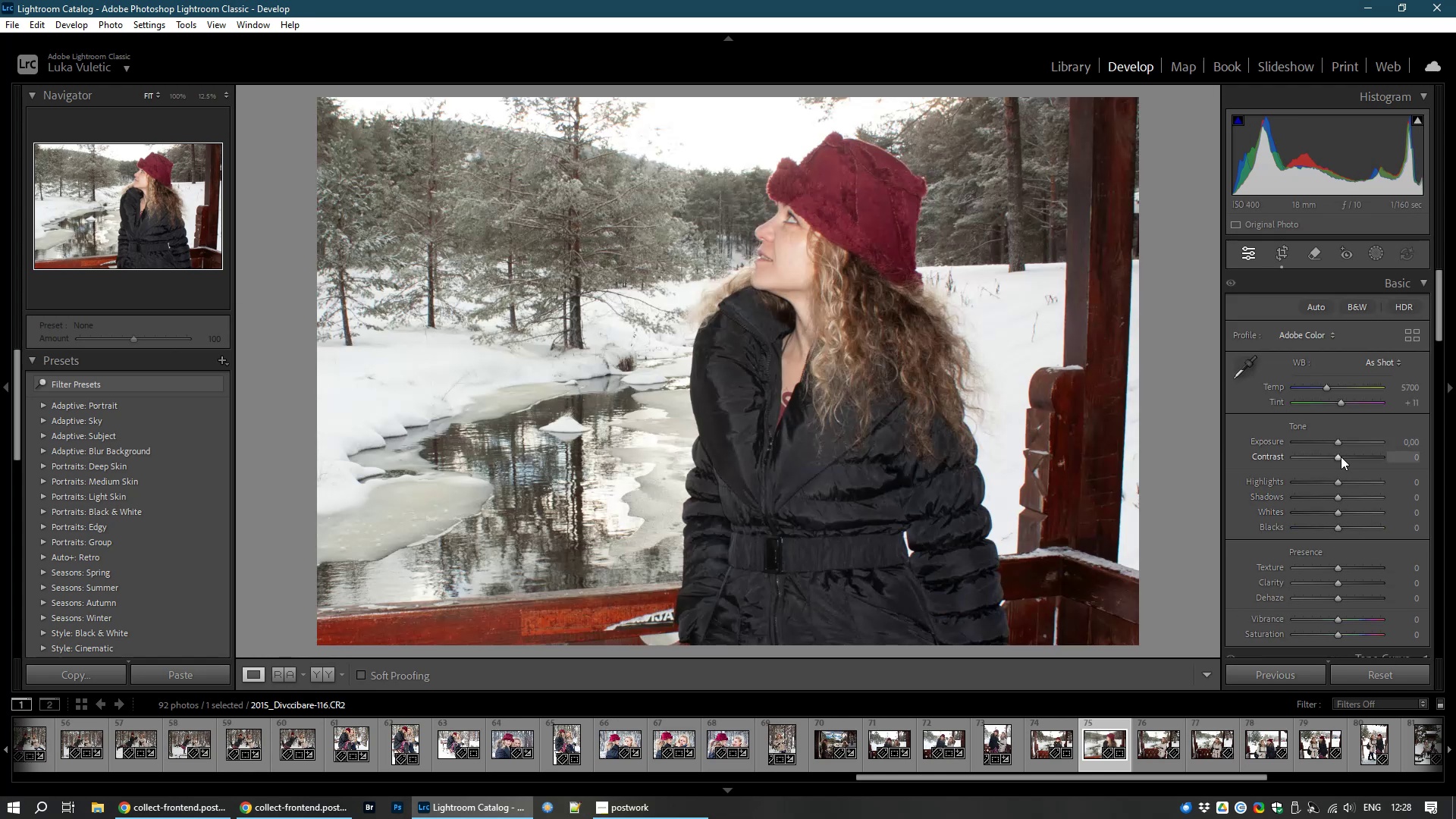 
wait(10.14)
 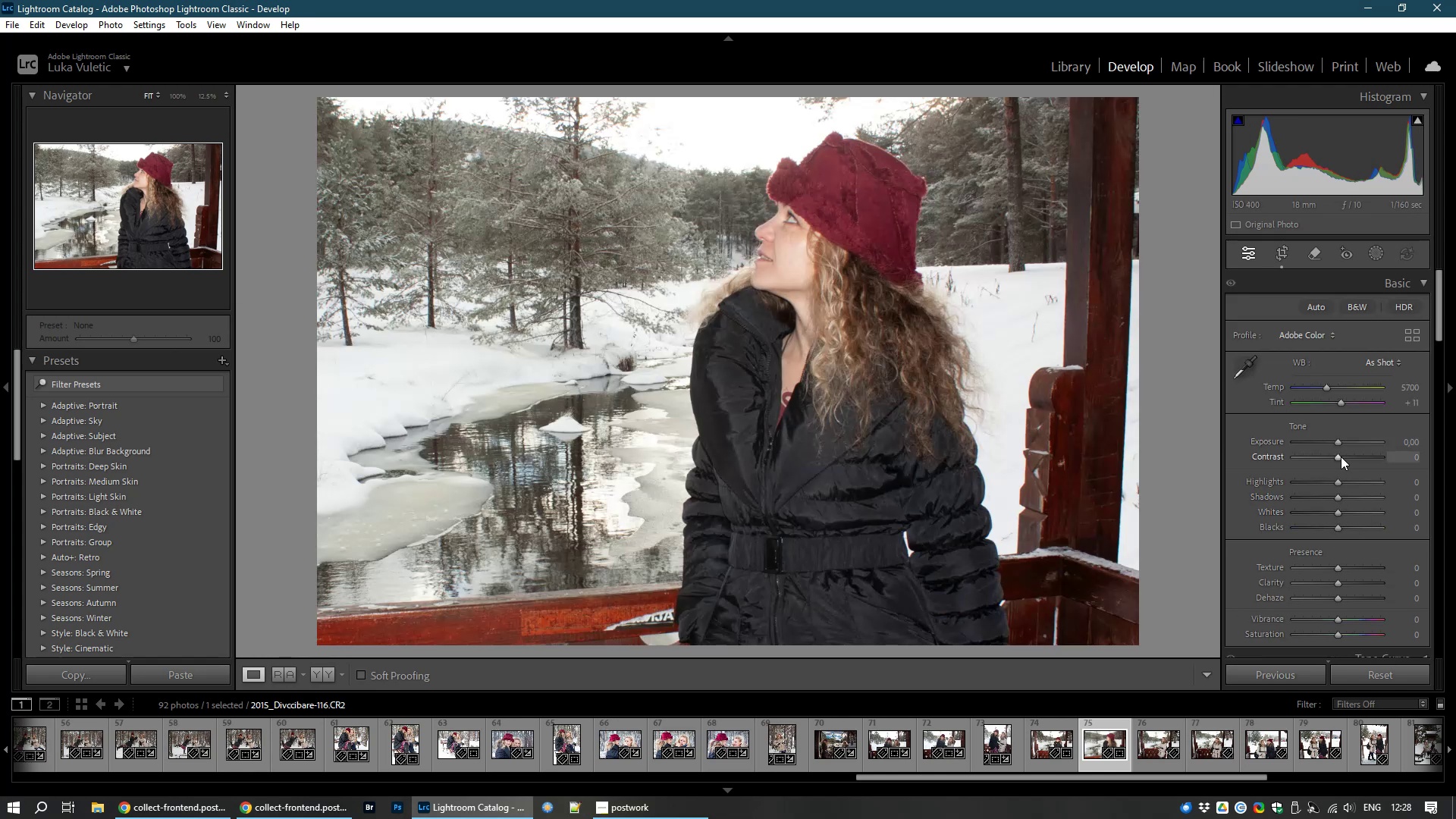 
left_click([1158, 736])
 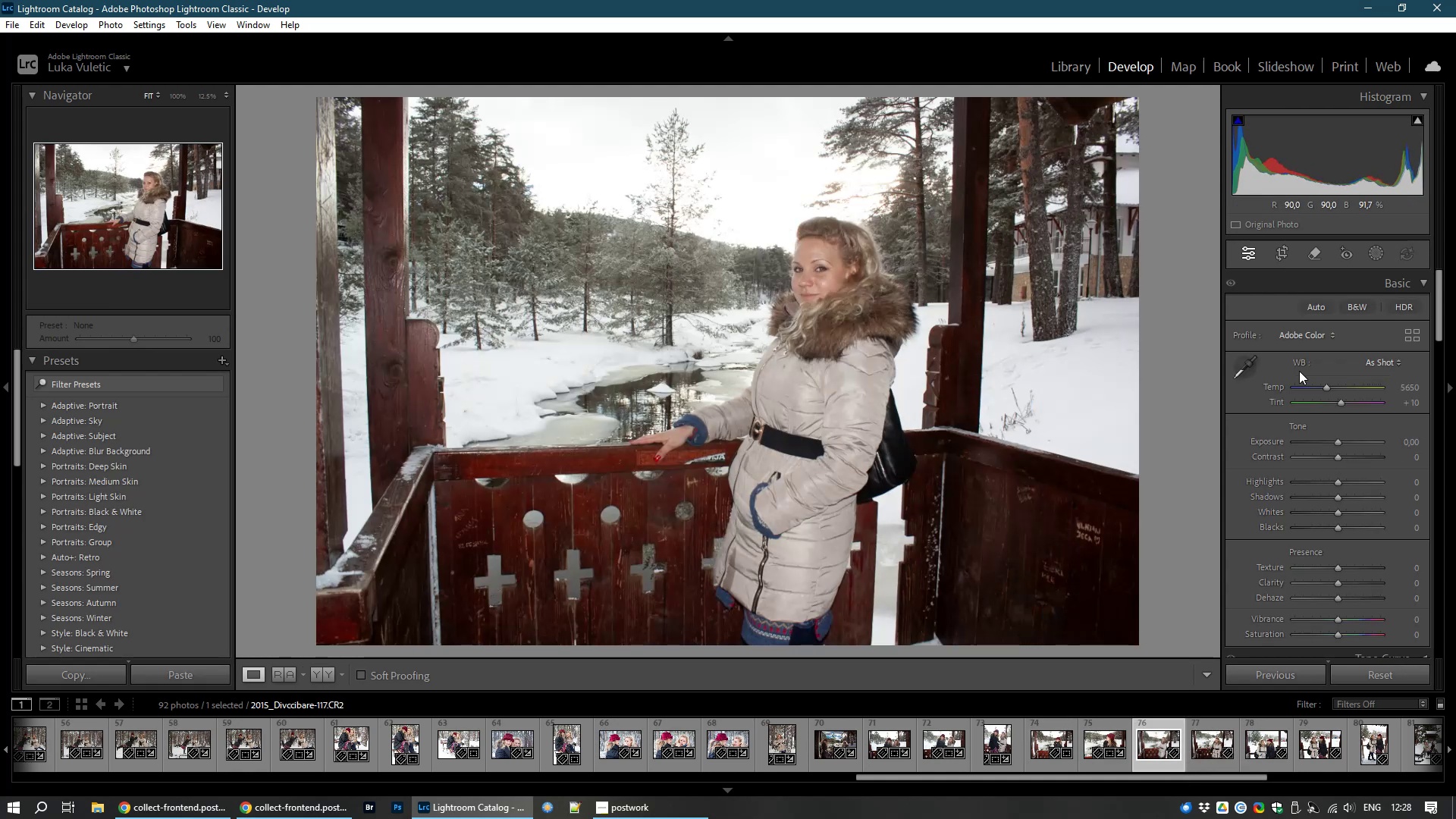 
left_click([1282, 250])
 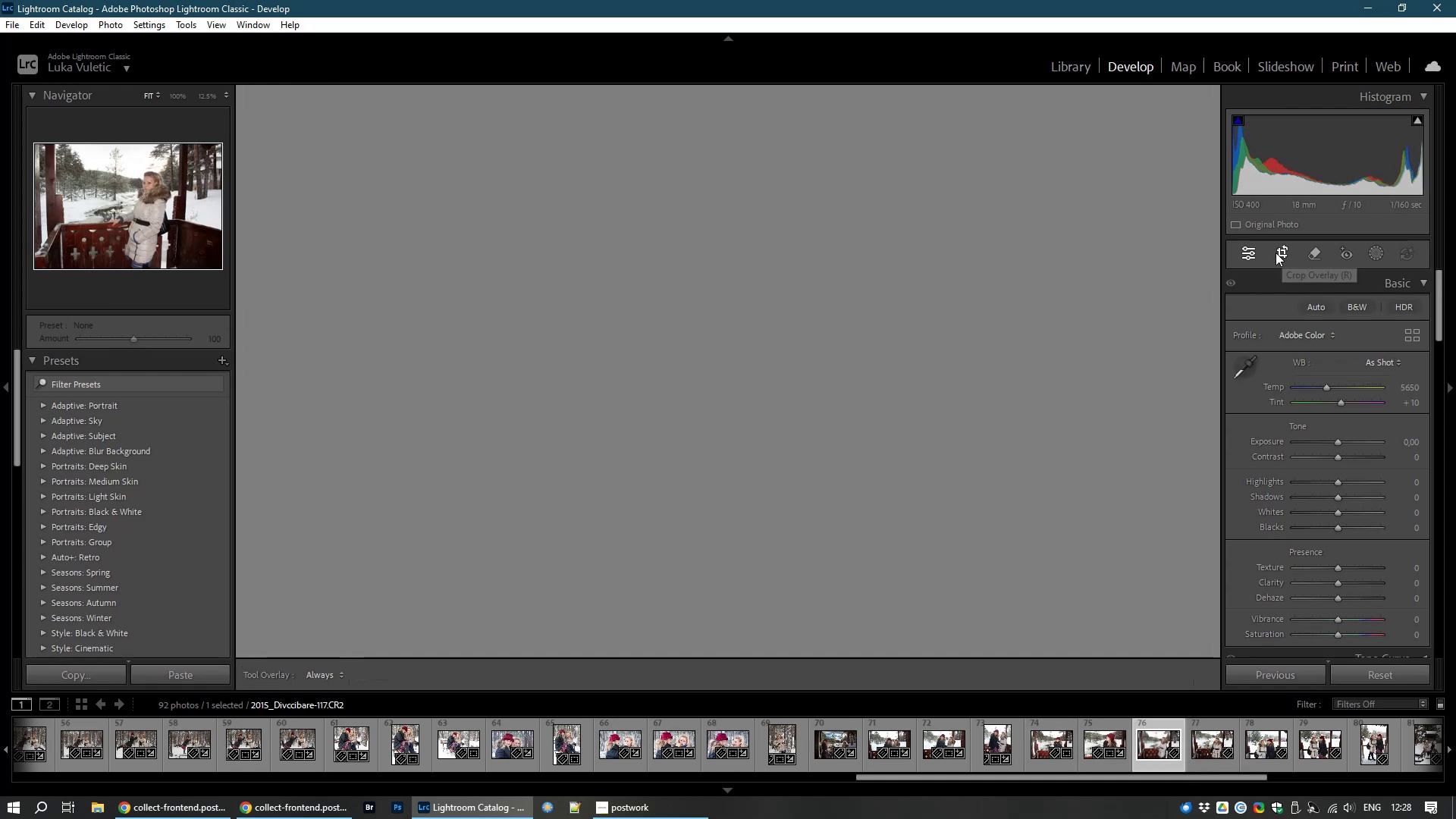 
mouse_move([1137, 309])
 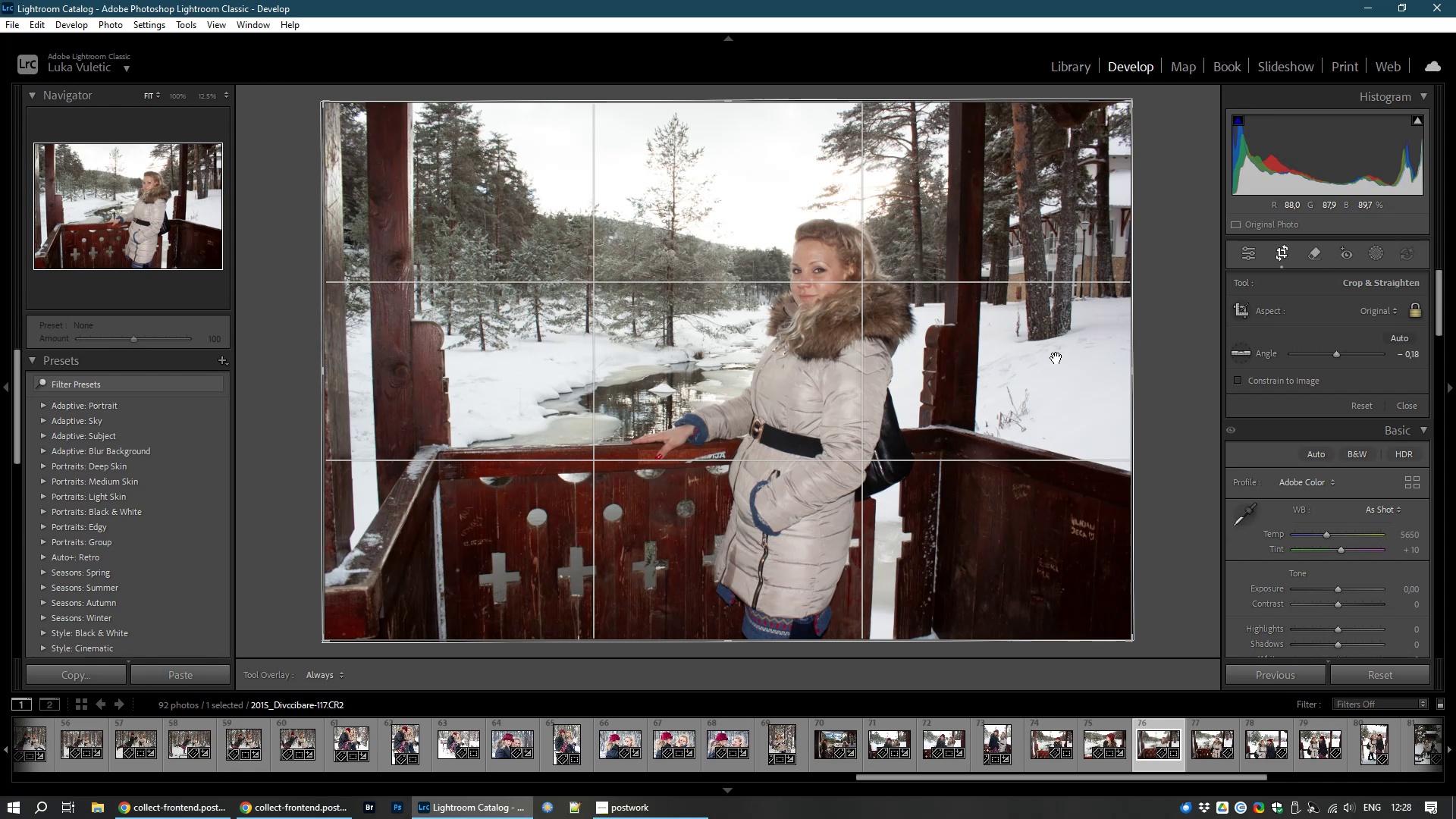 
key(Escape)
 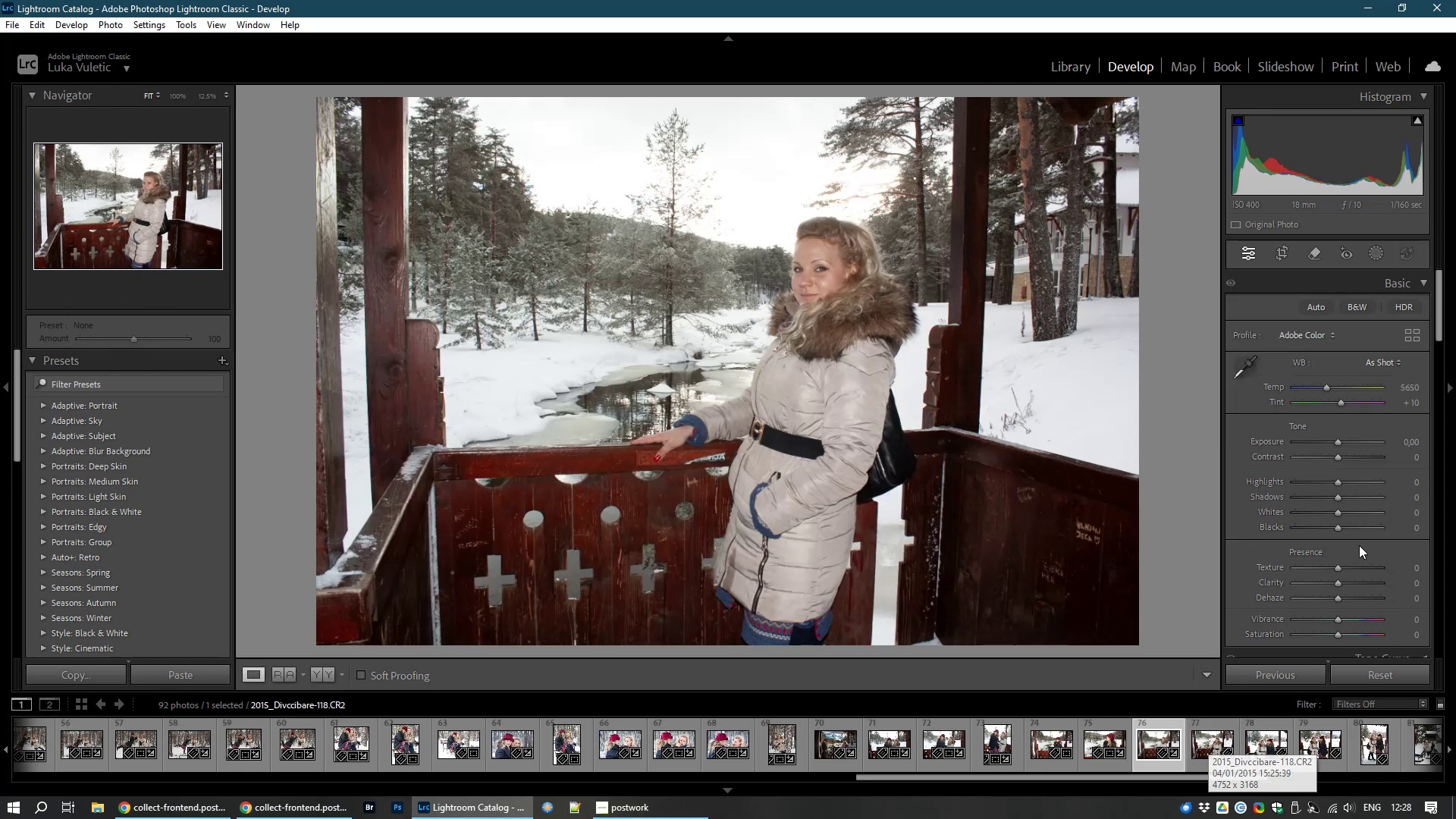 
wait(12.29)
 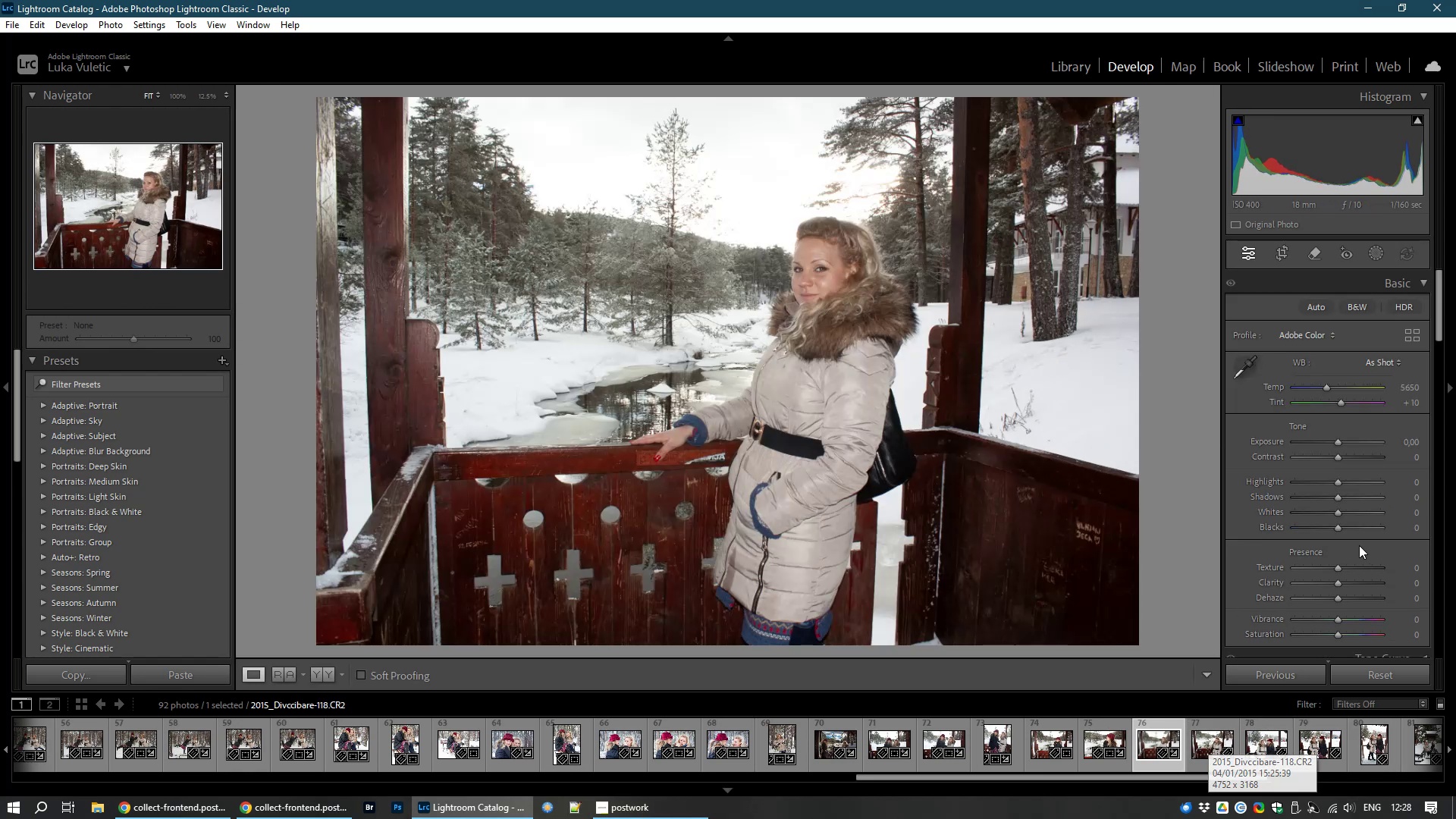 
left_click([1212, 748])
 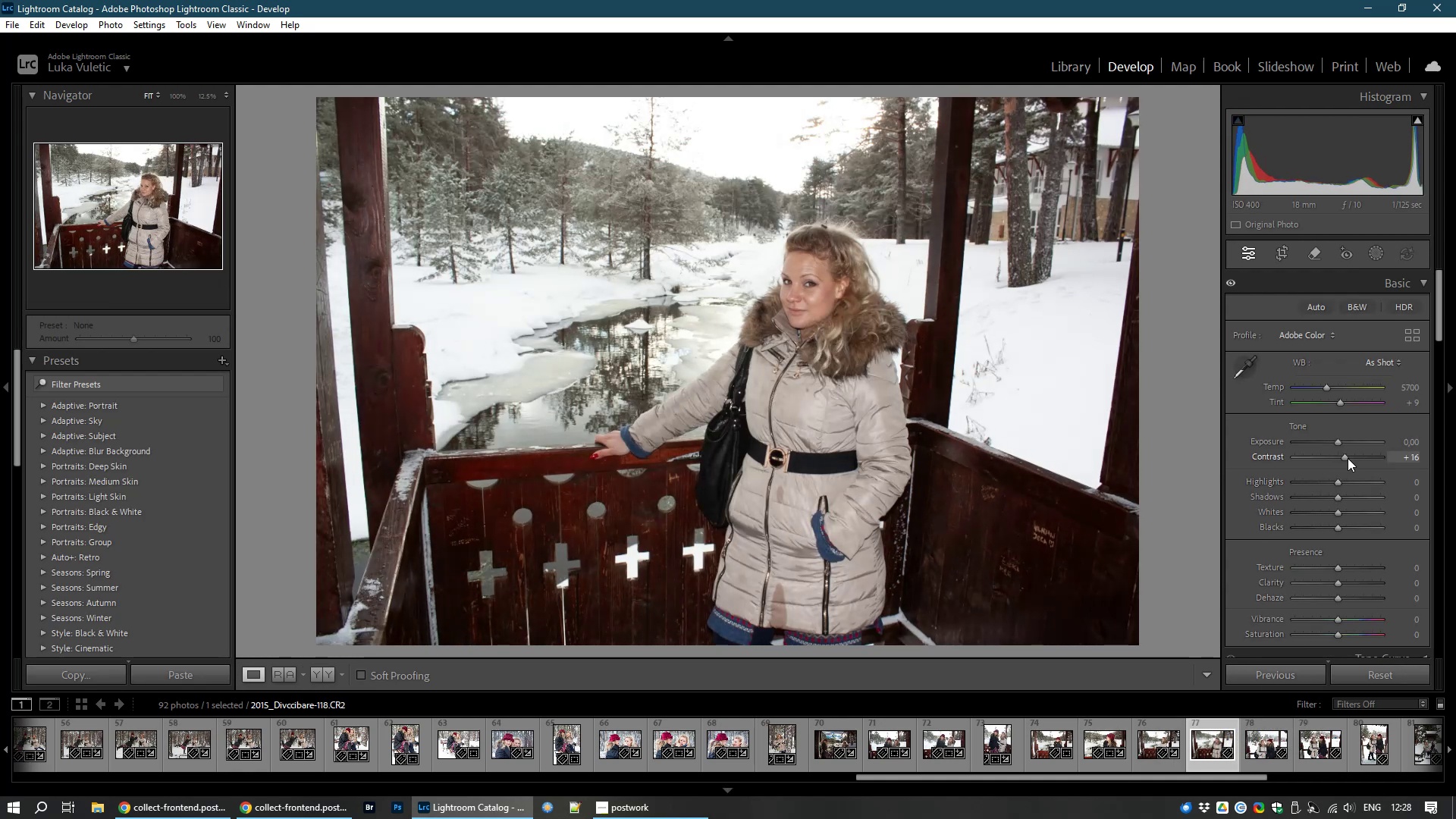 
wait(9.86)
 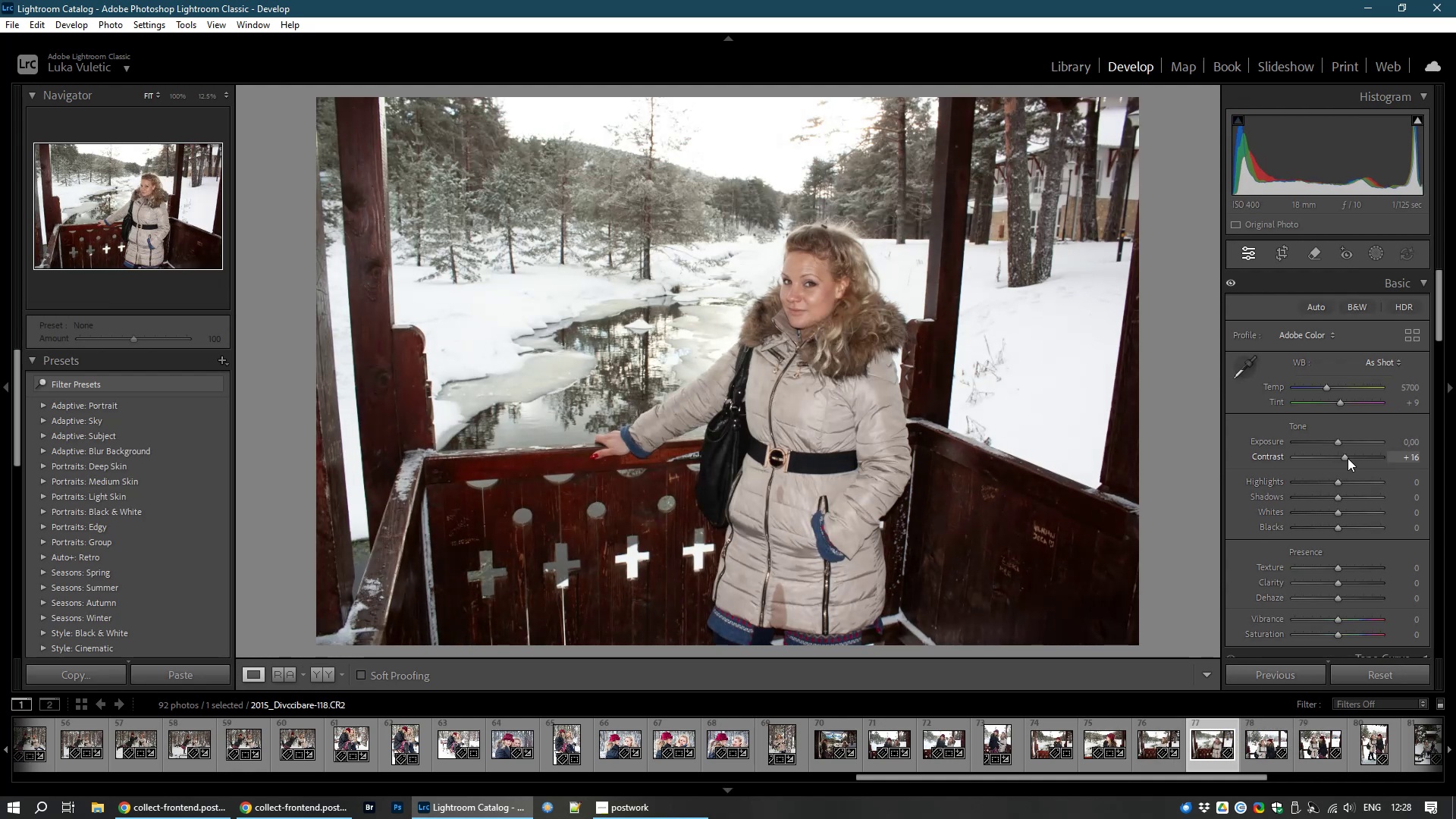 
left_click([1272, 745])
 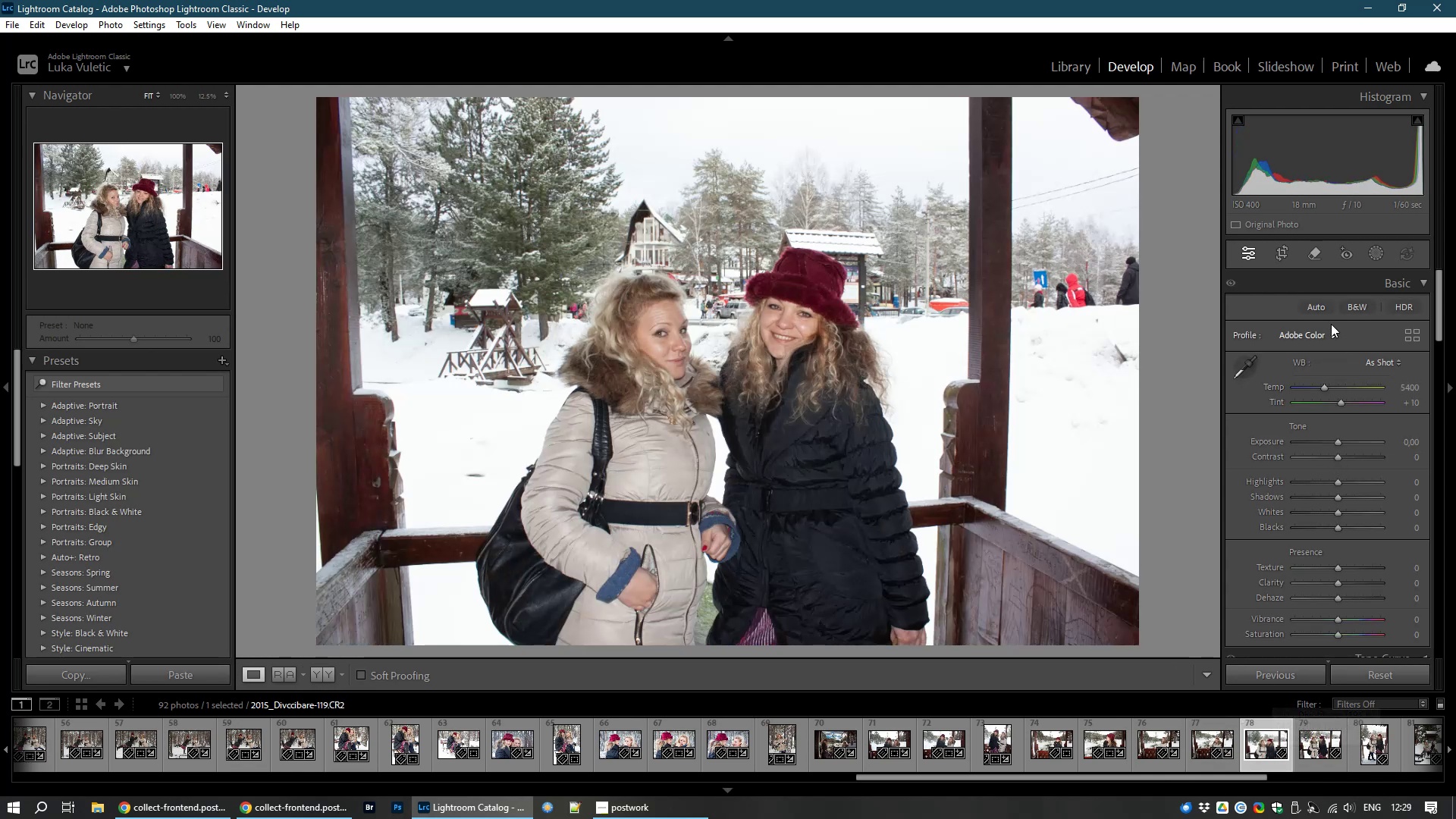 
left_click([1276, 250])
 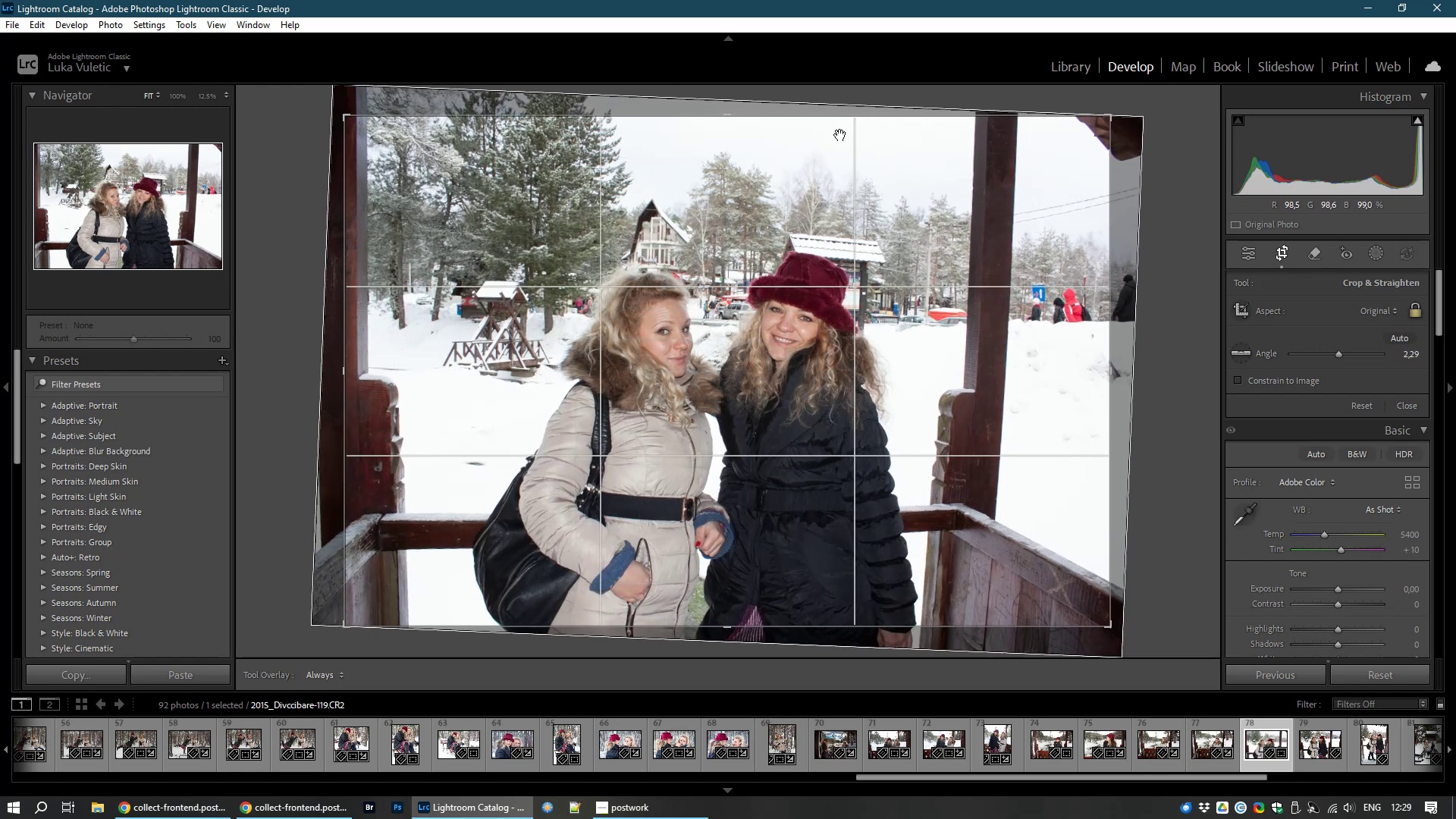 
wait(8.92)
 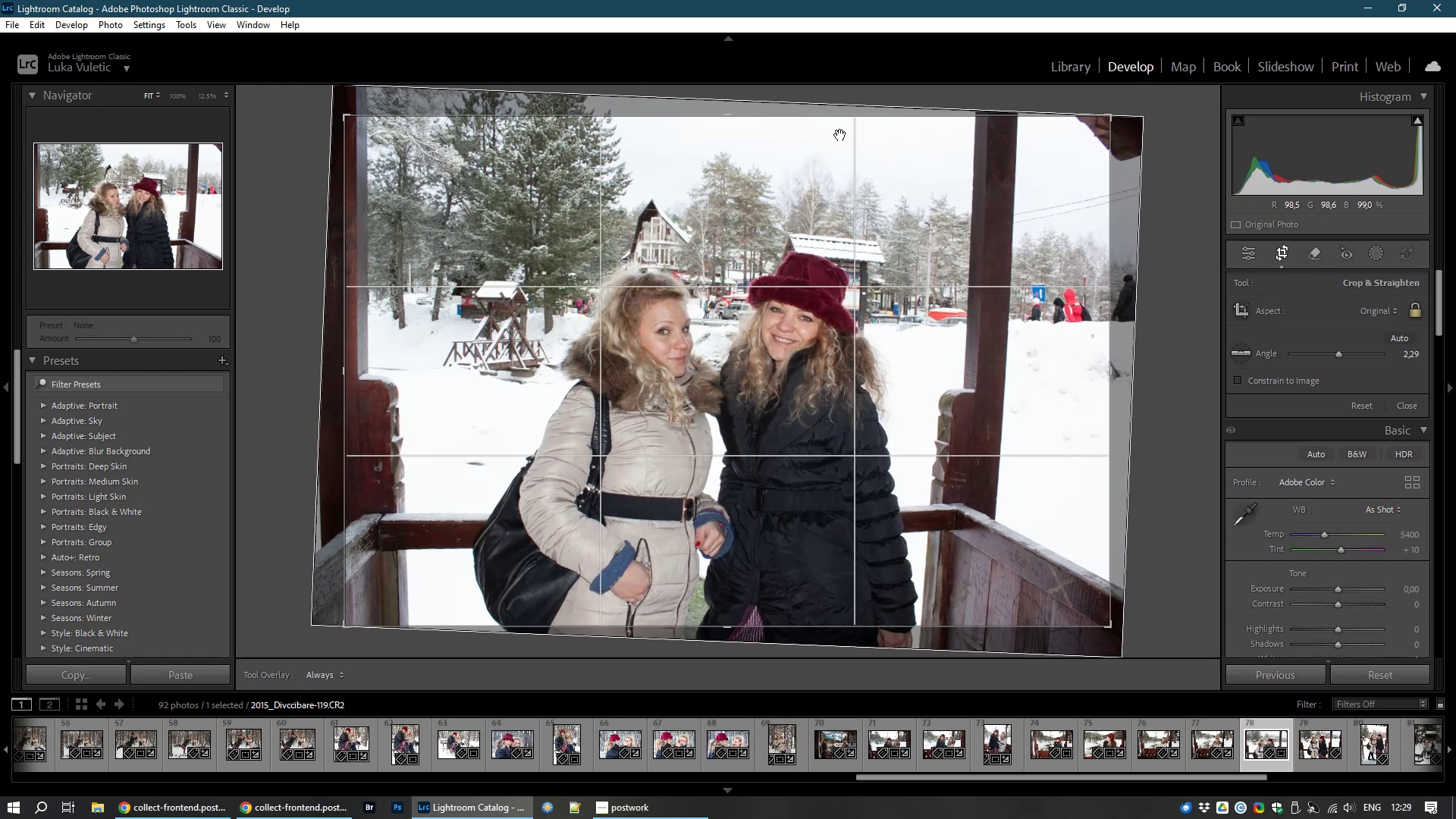 
double_click([815, 312])
 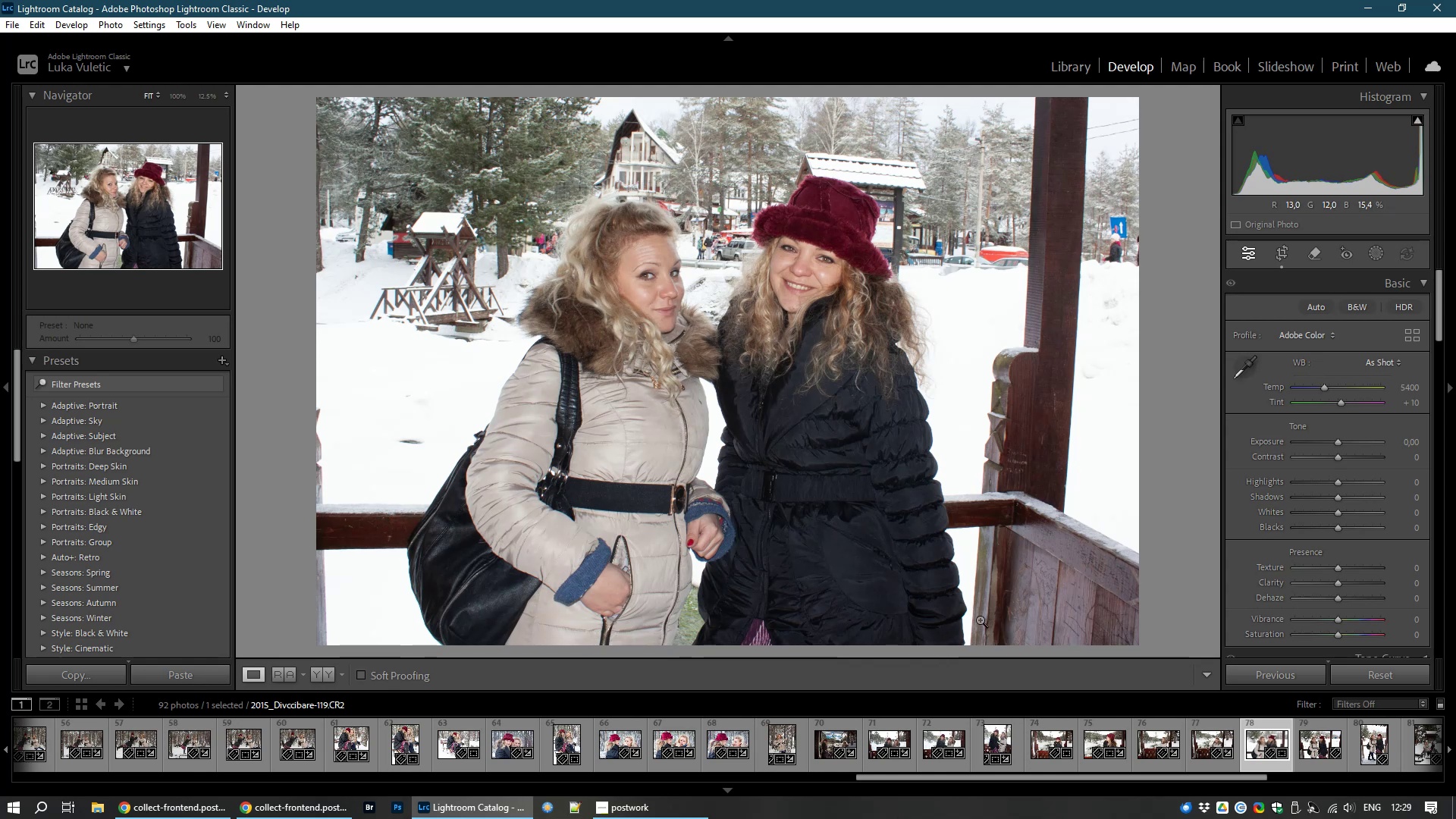 
wait(5.99)
 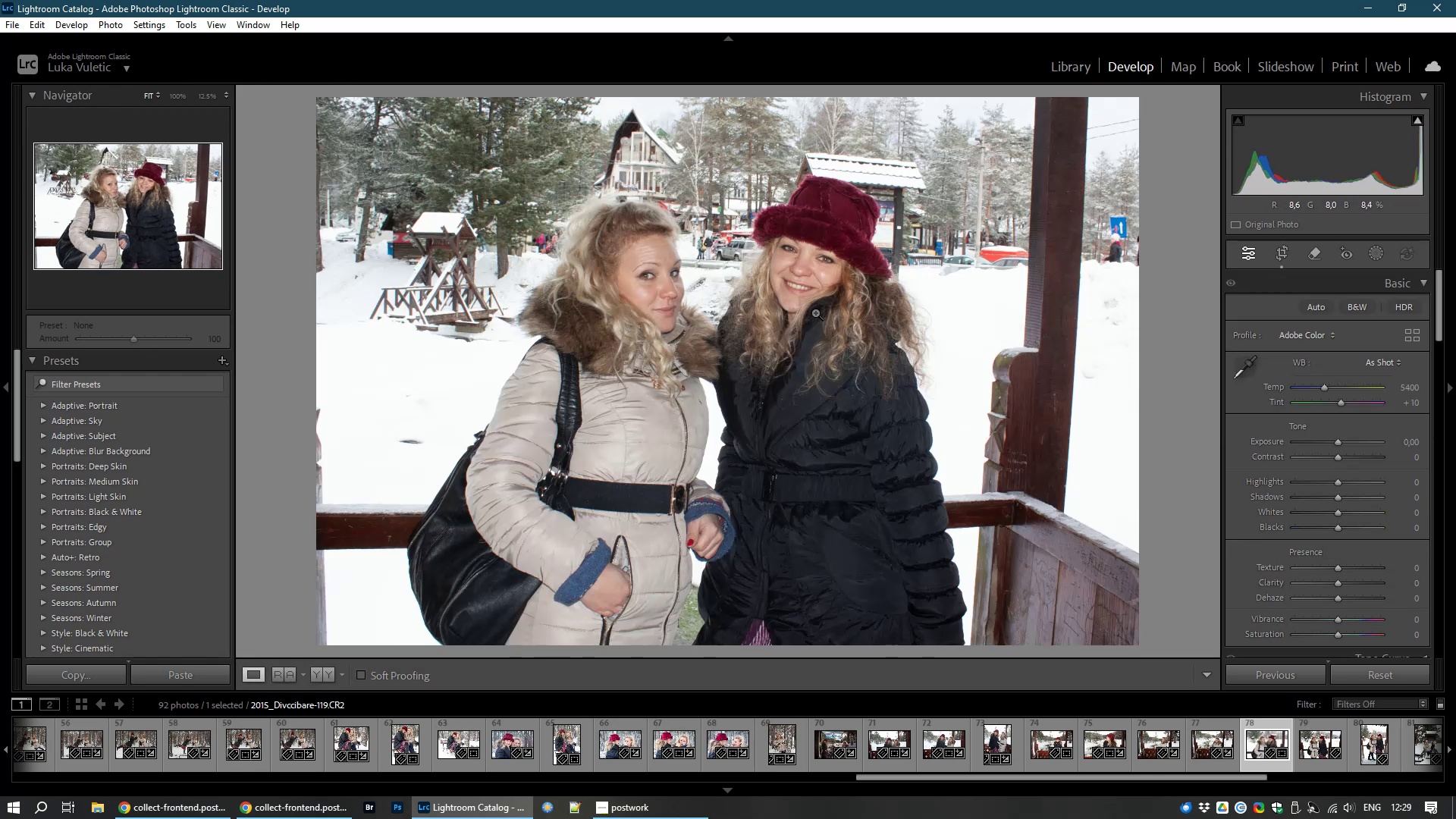 
left_click([1326, 741])
 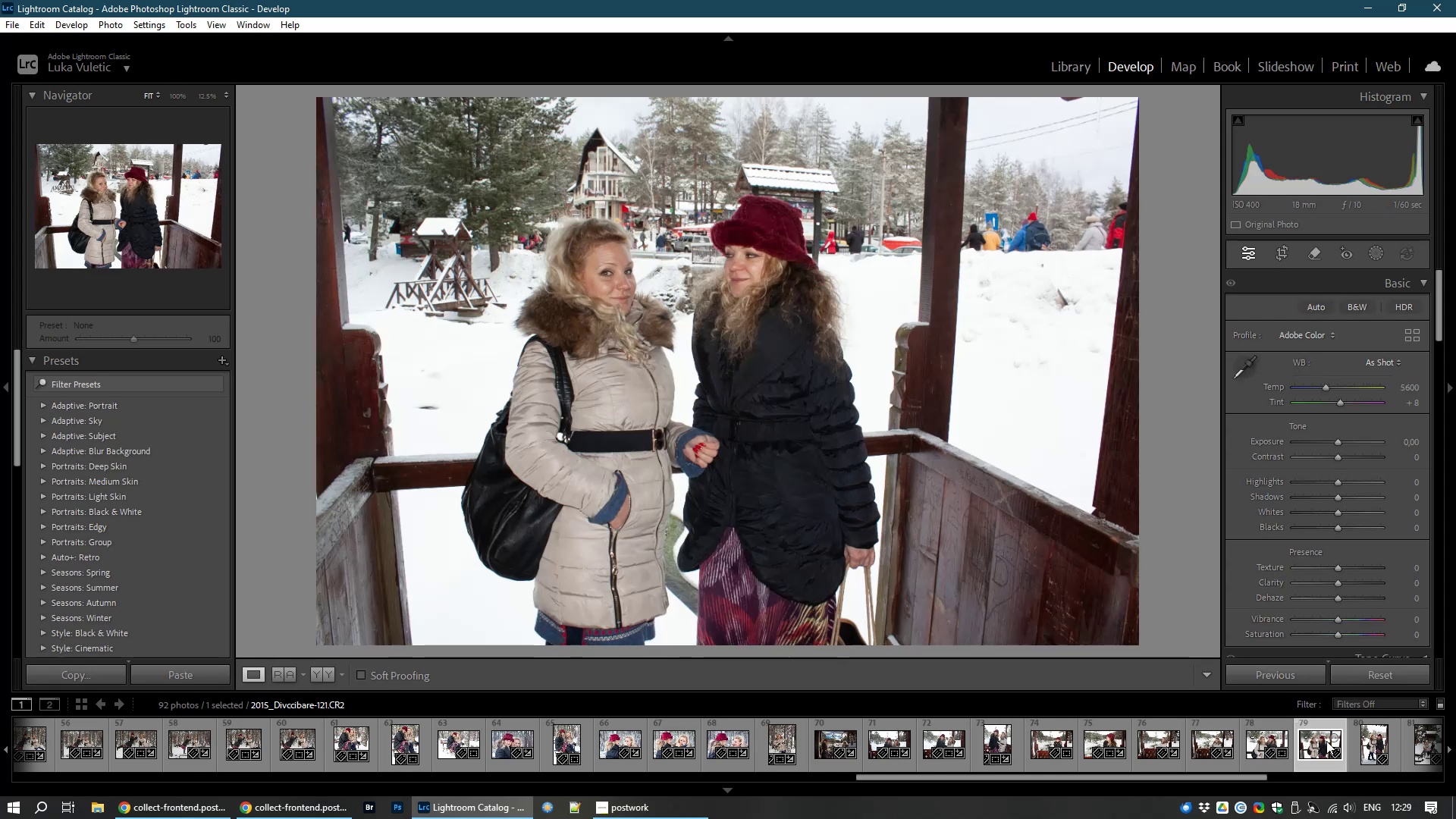 
mouse_move([1287, 647])
 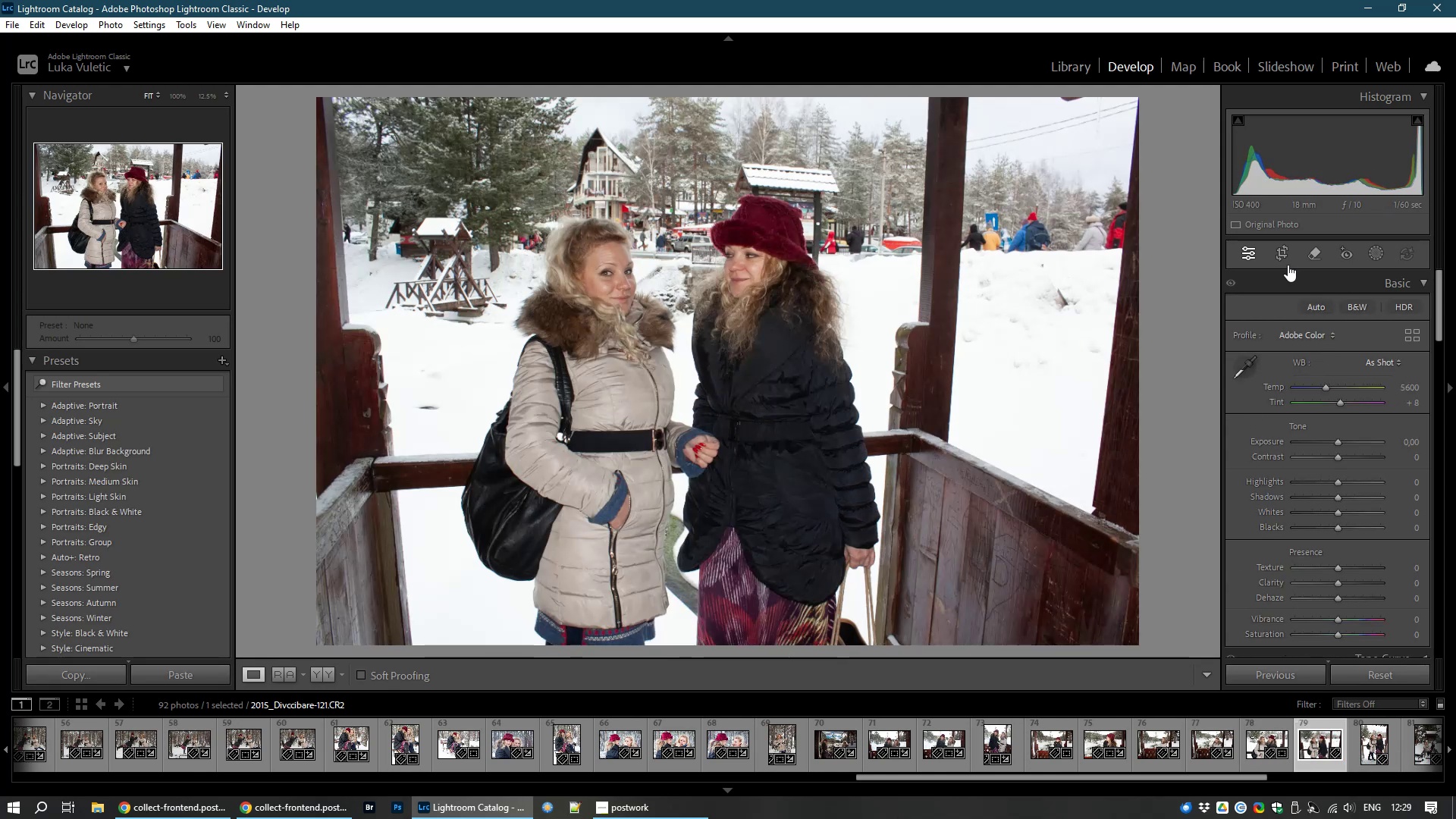 
left_click([1283, 255])
 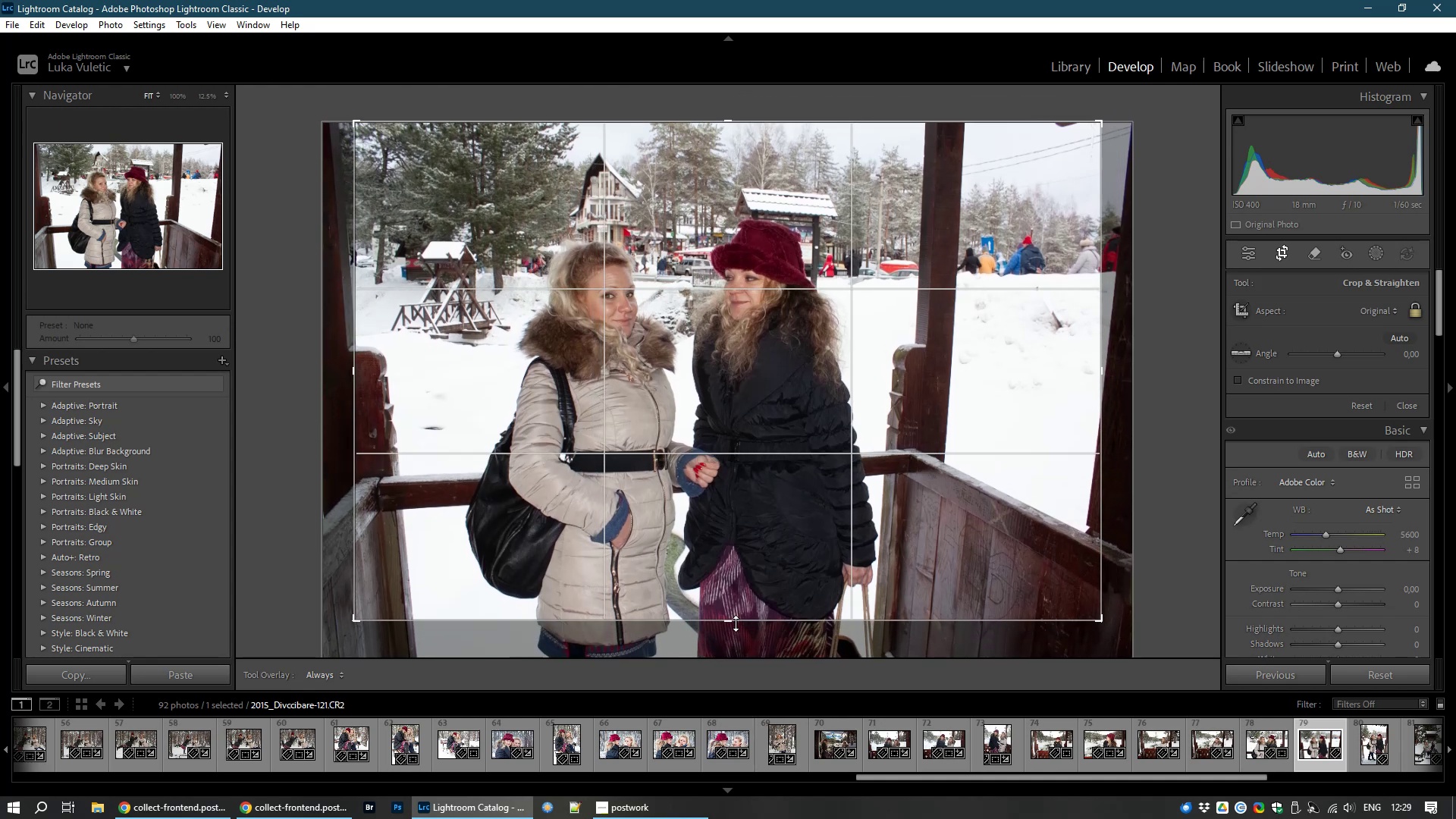 
wait(10.18)
 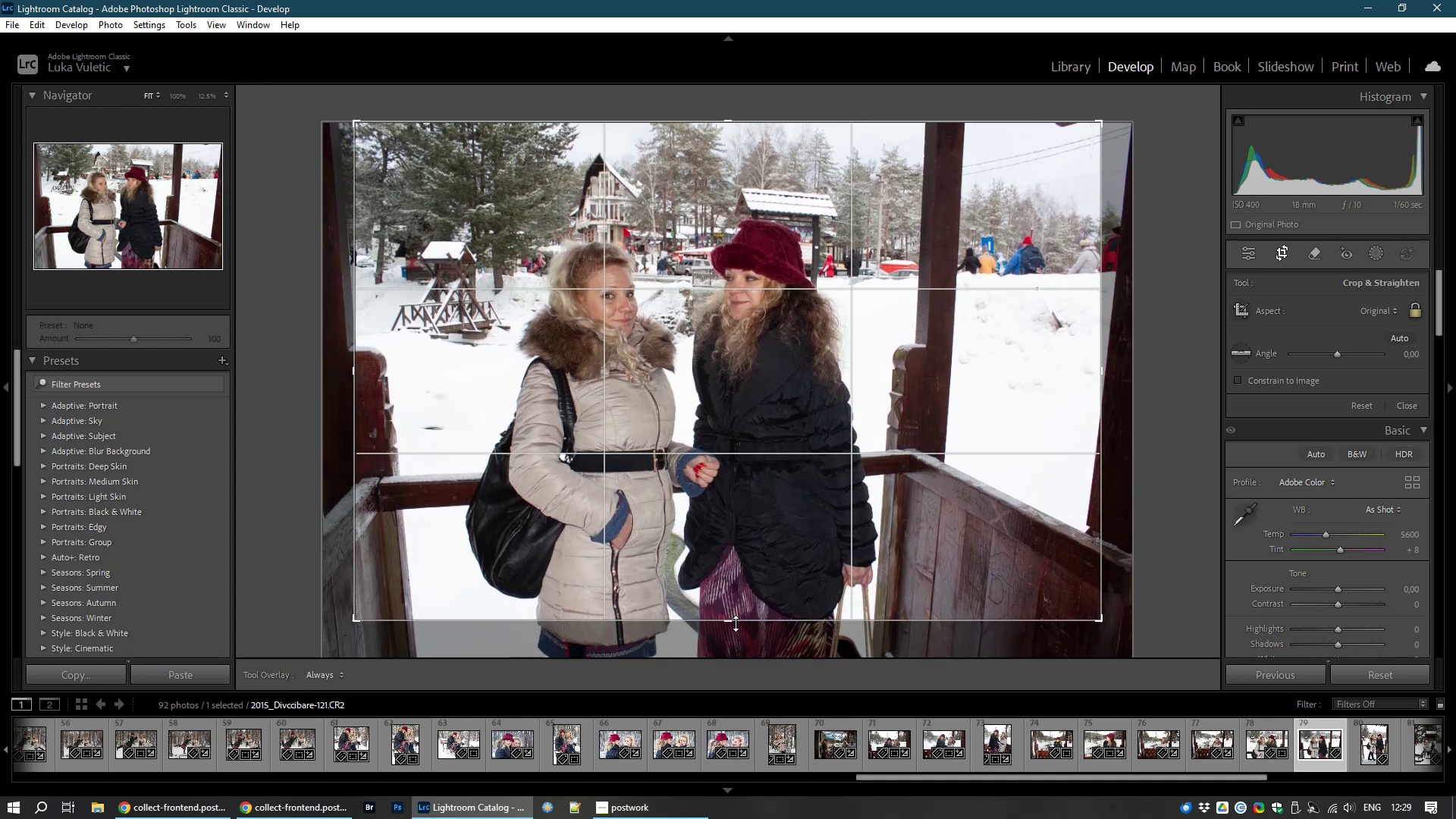 
double_click([873, 566])
 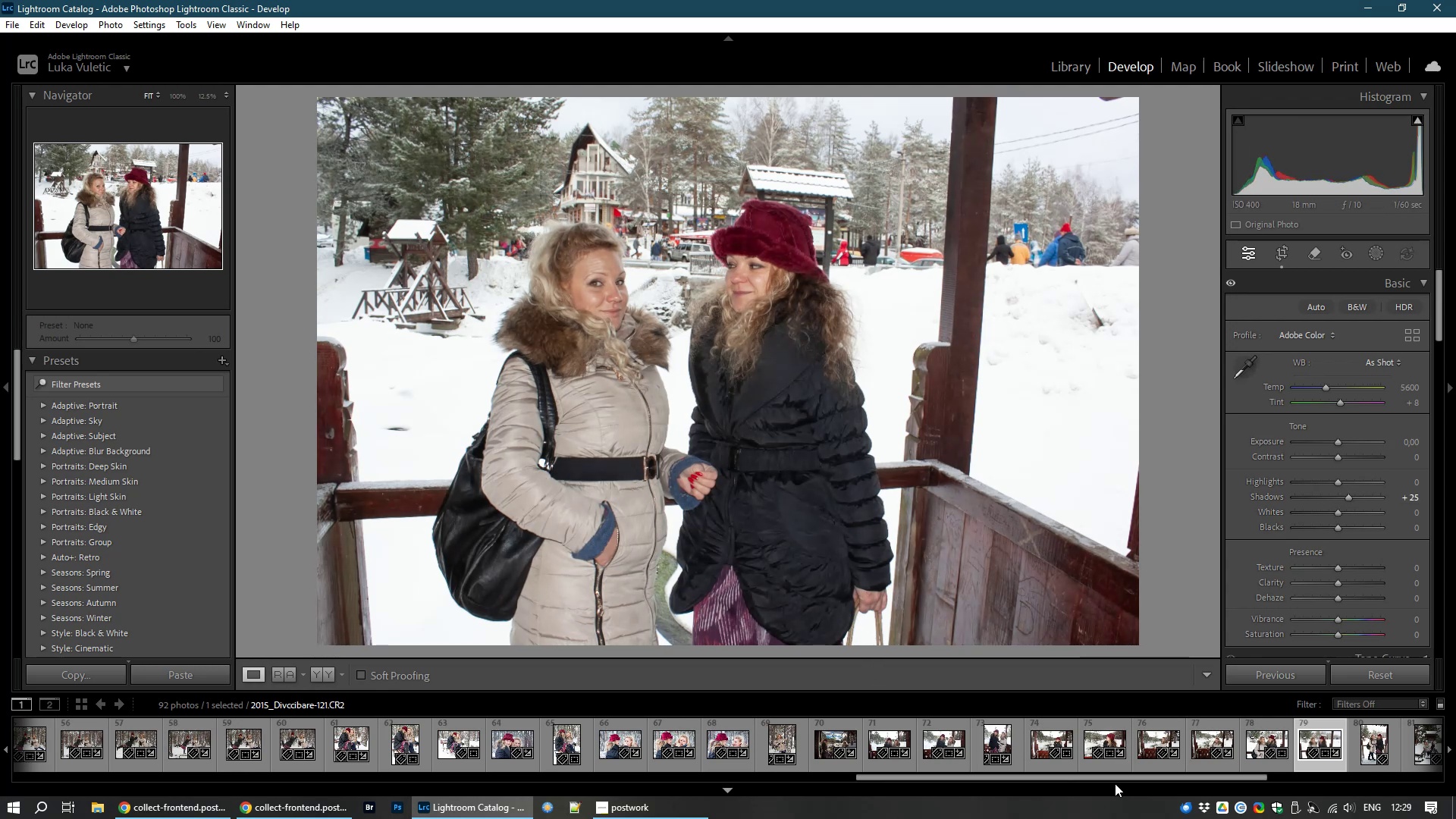 
wait(13.13)
 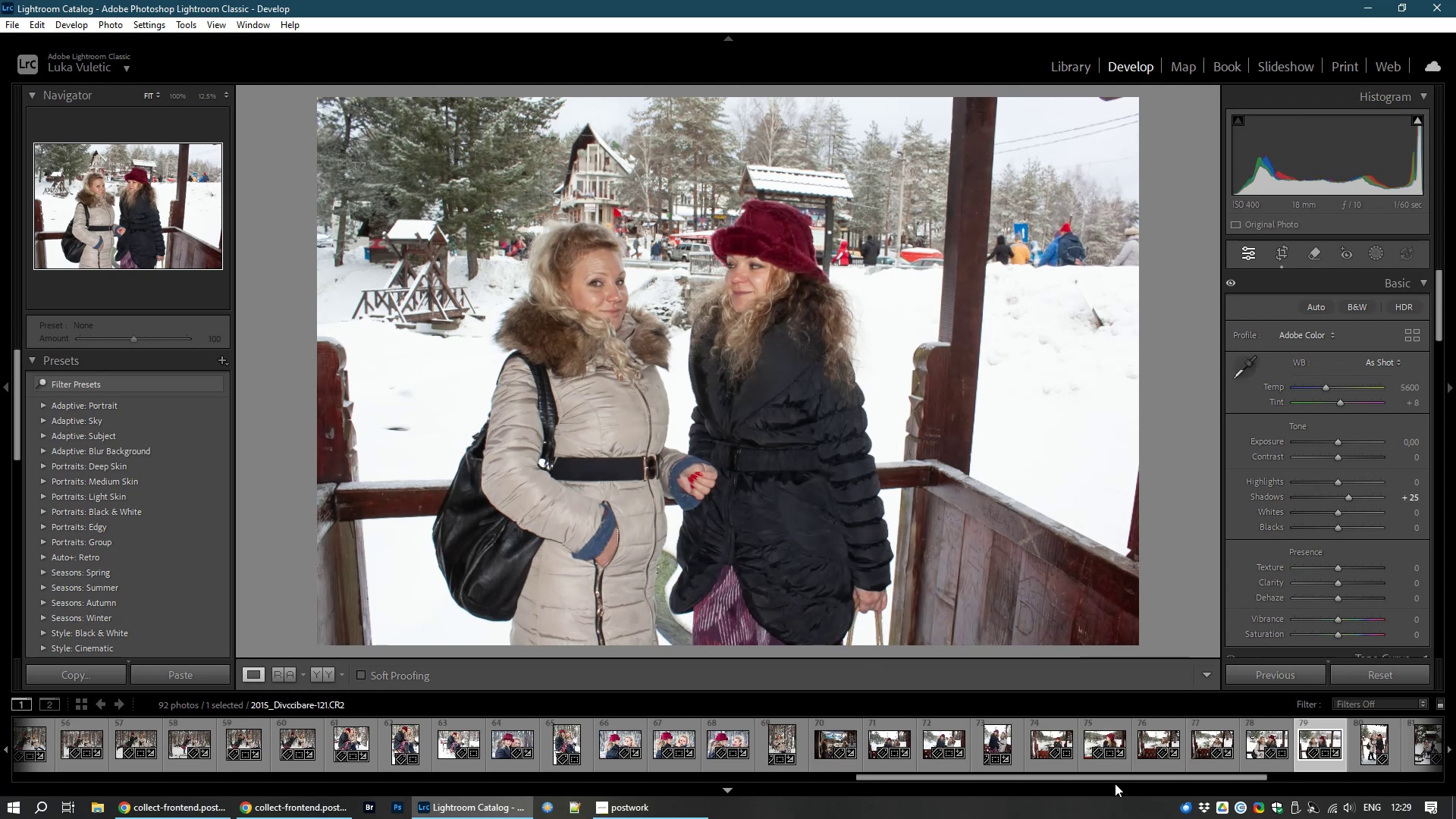 
left_click([767, 748])
 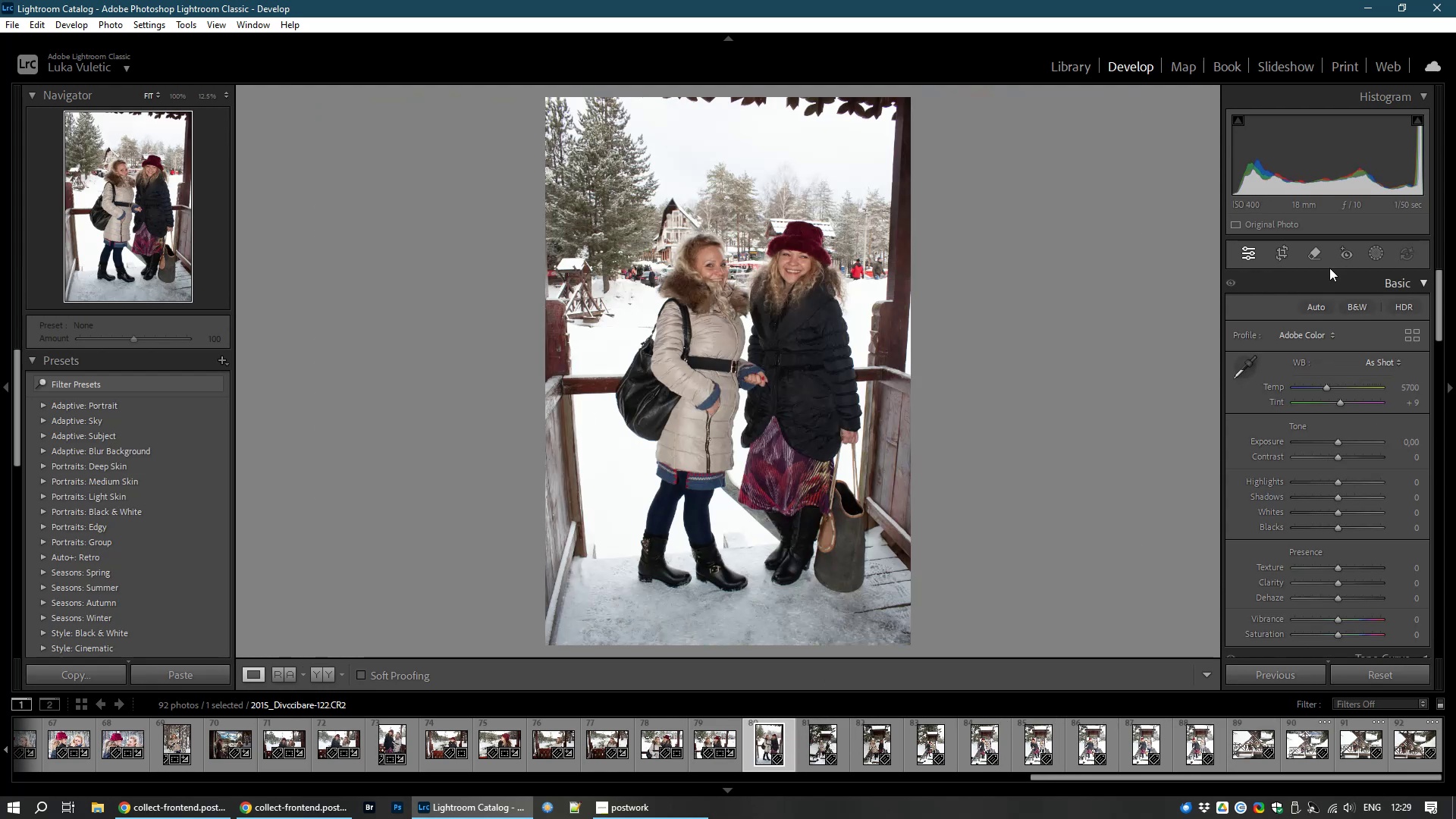 
left_click([1282, 251])
 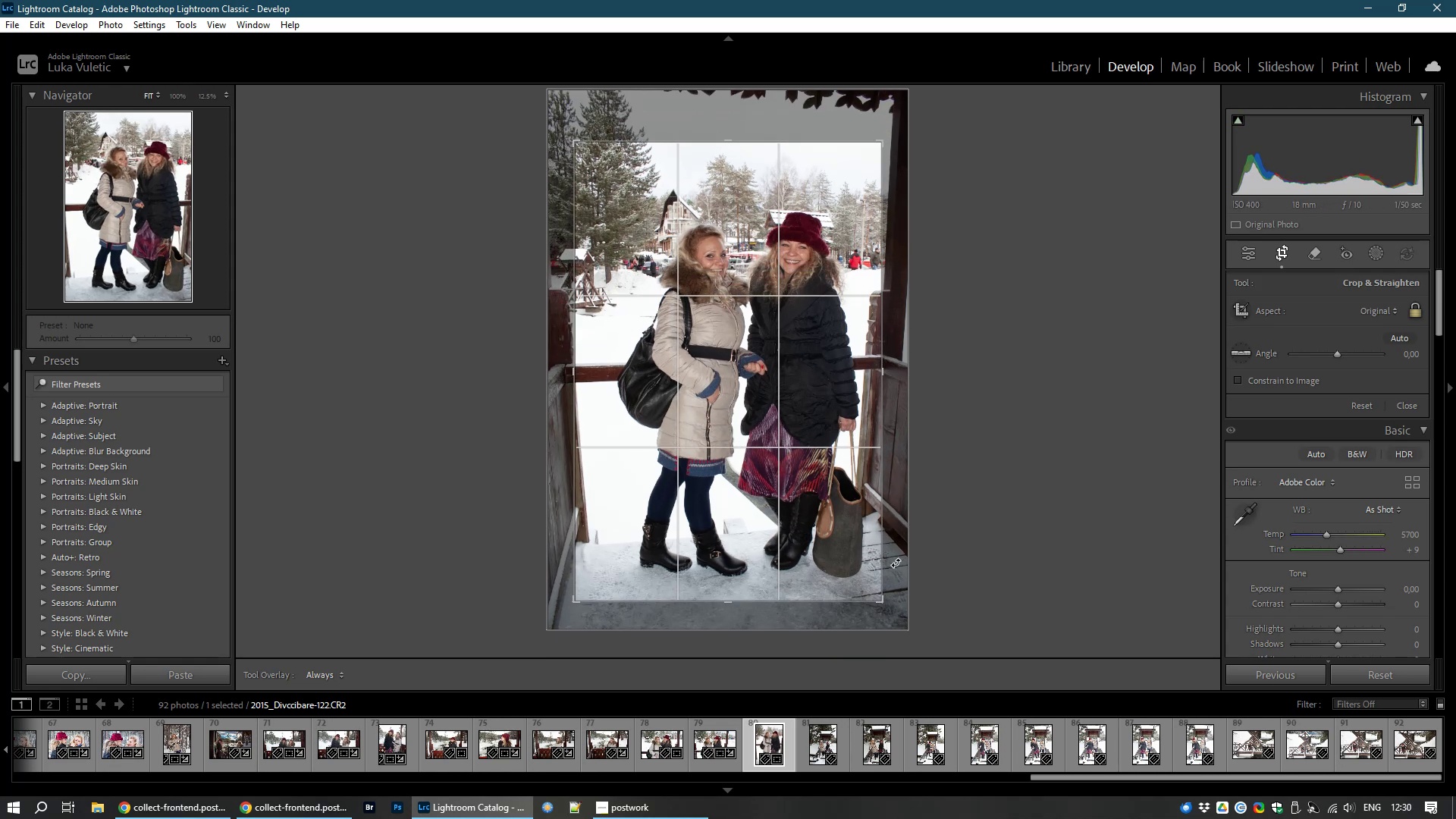 
wait(11.17)
 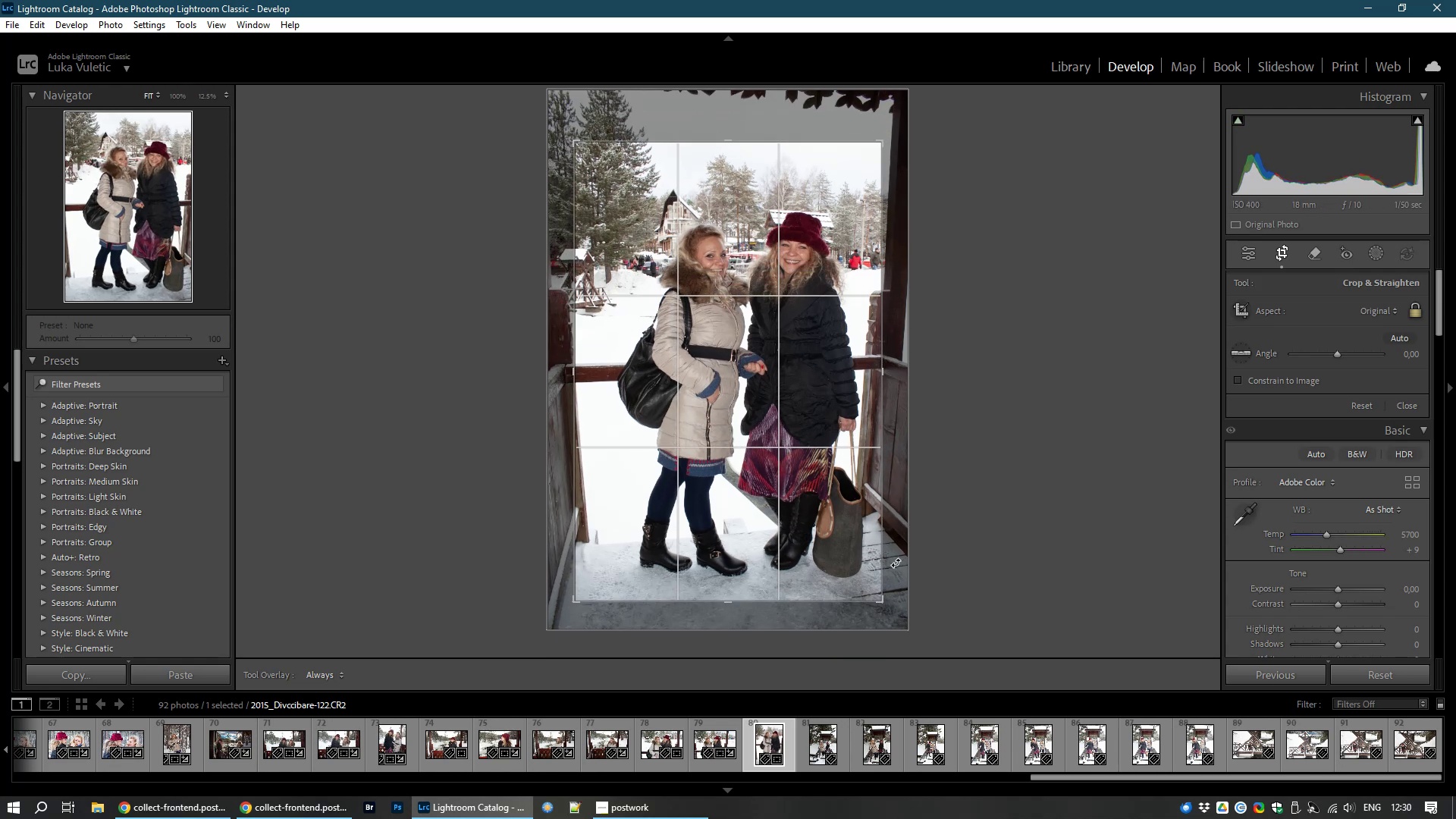 
double_click([768, 504])
 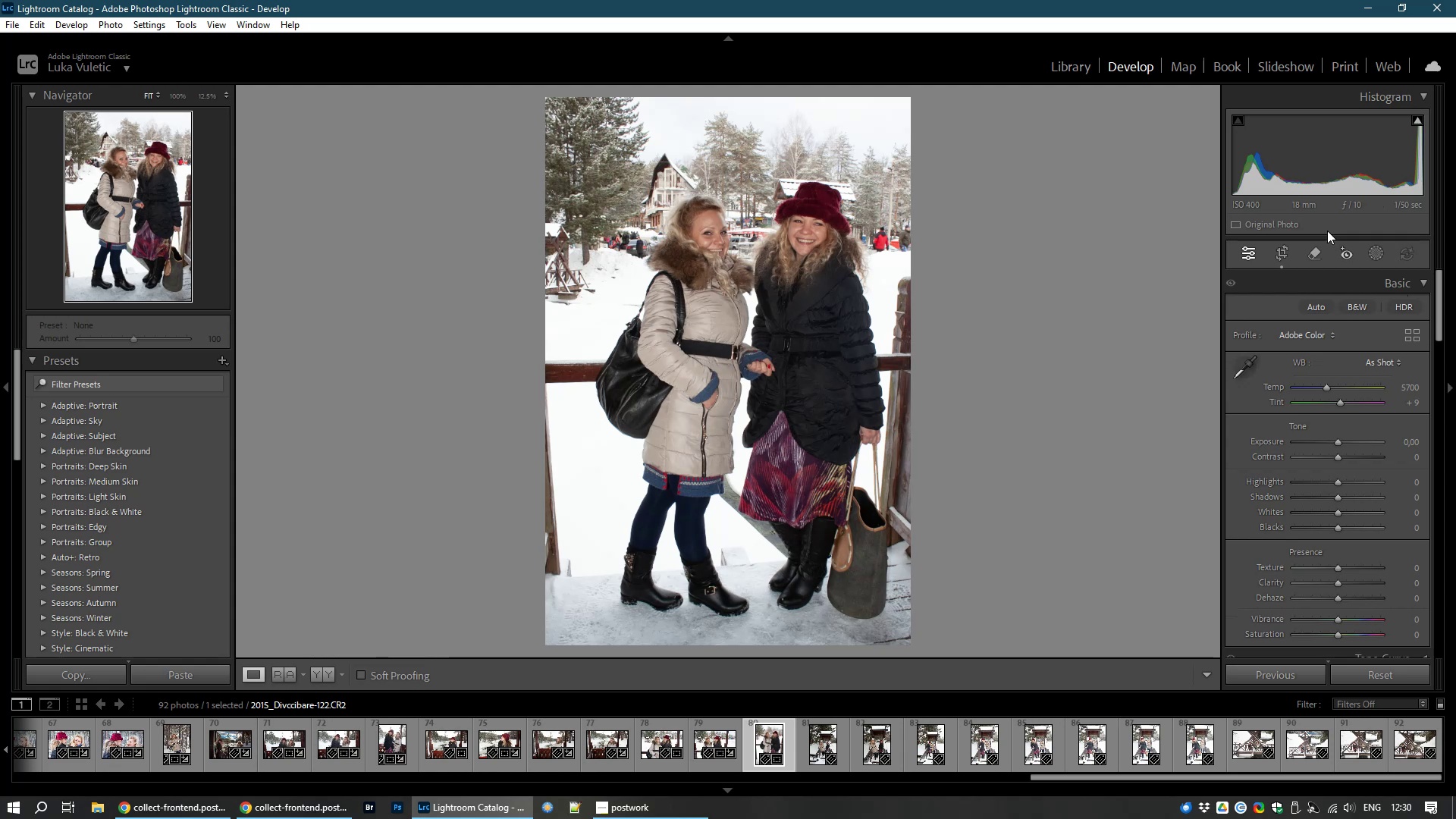 
left_click([1278, 255])
 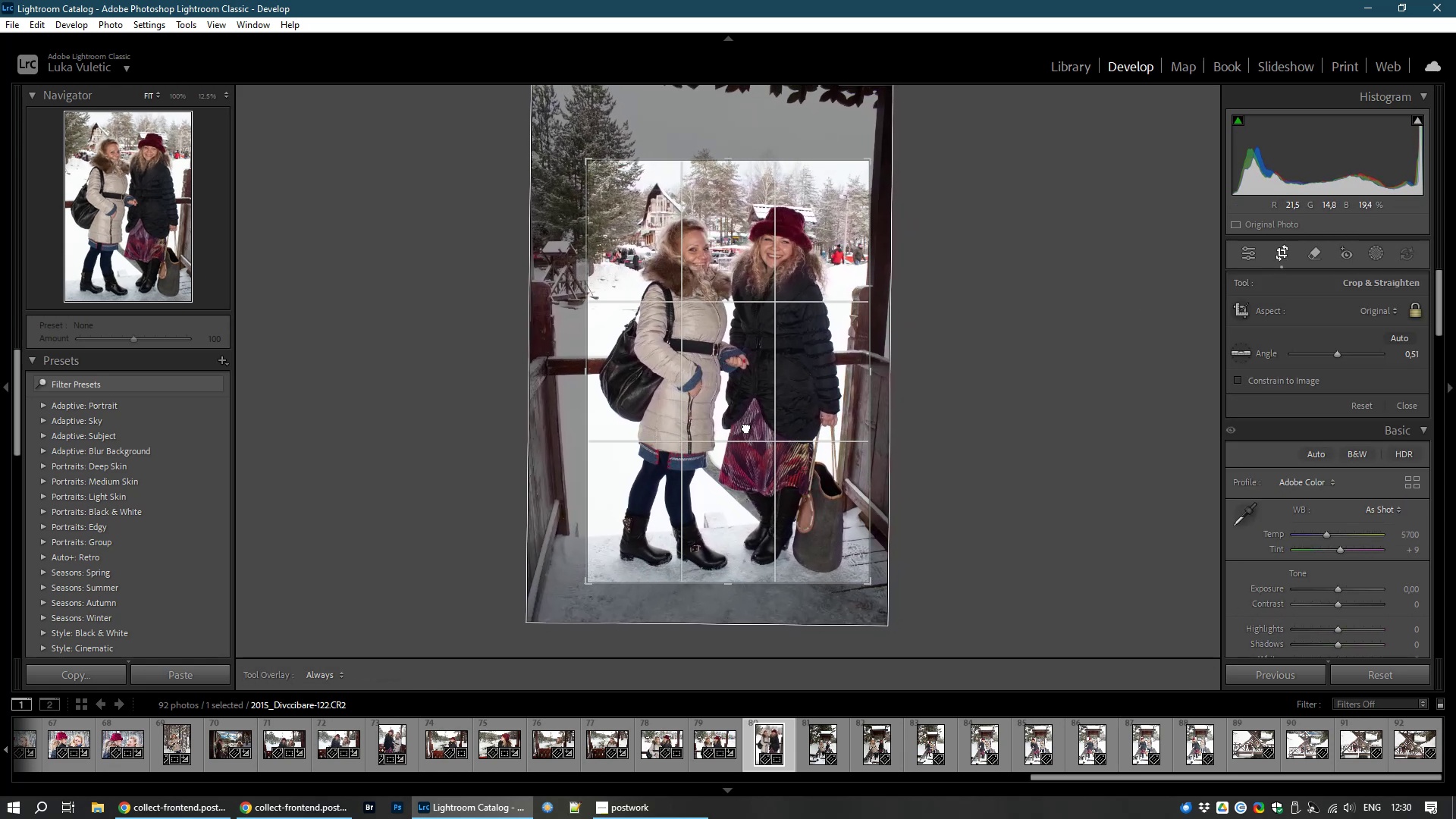 
wait(7.54)
 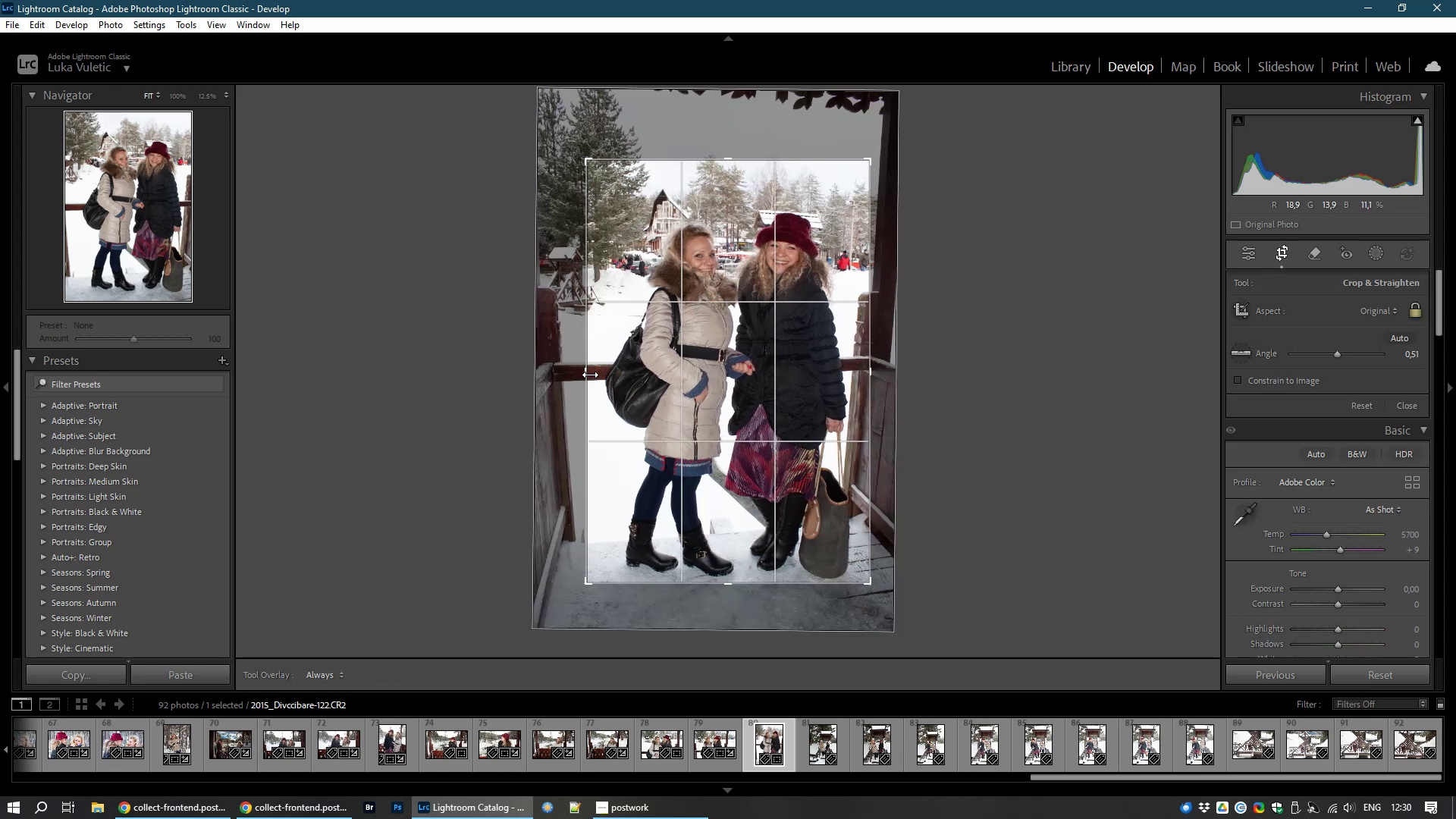 
double_click([748, 428])
 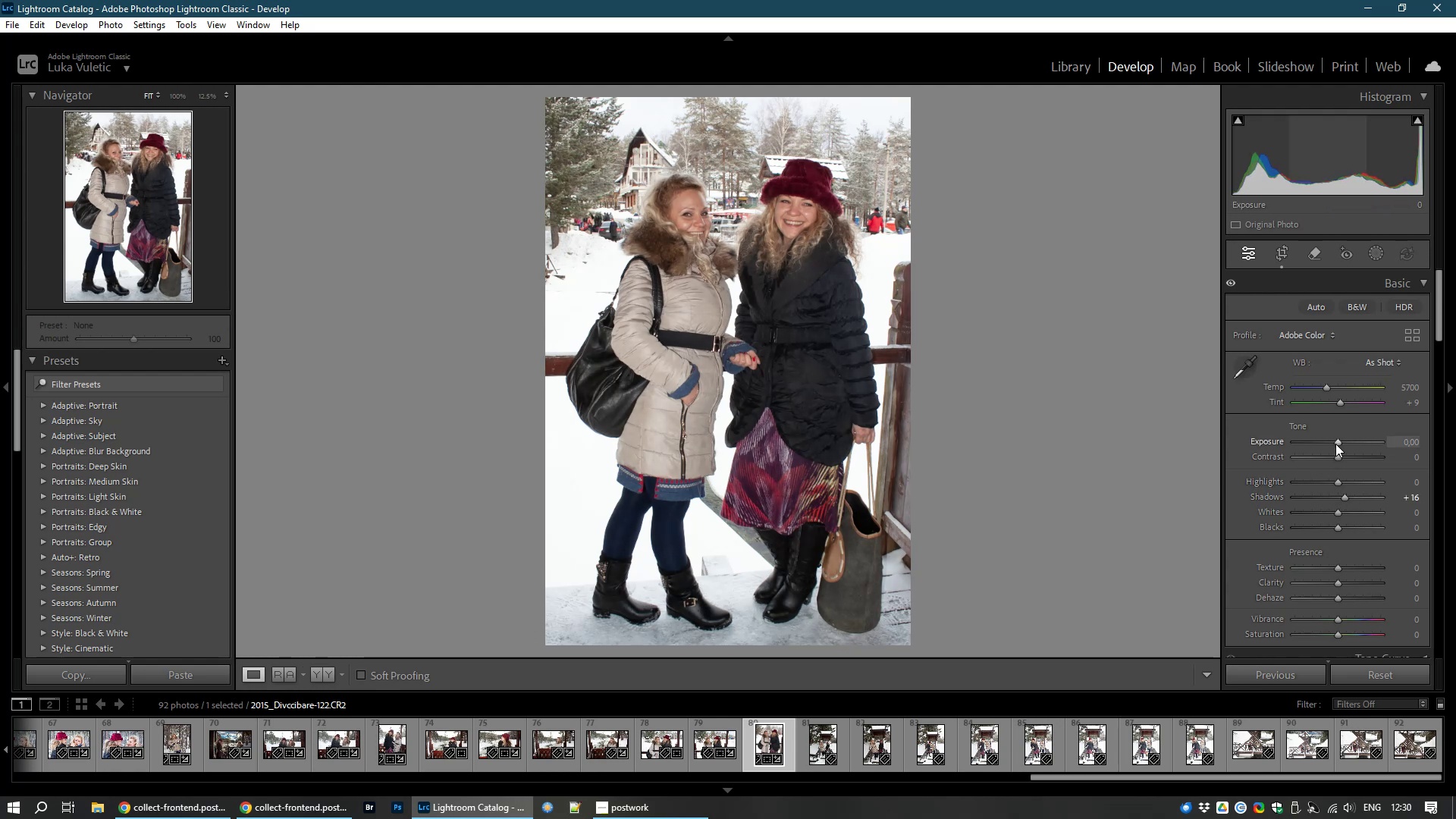 
wait(13.3)
 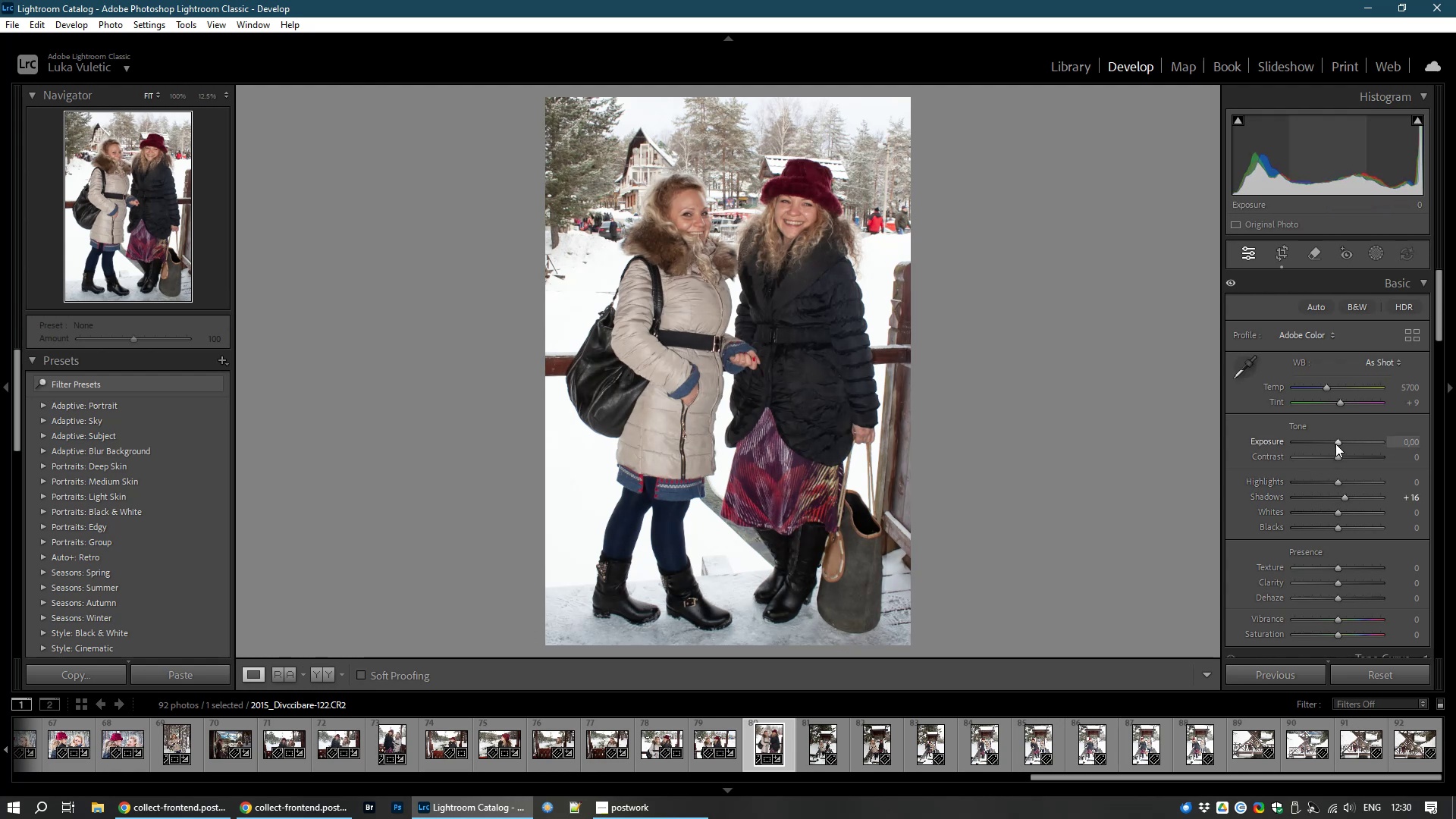 
left_click([825, 743])
 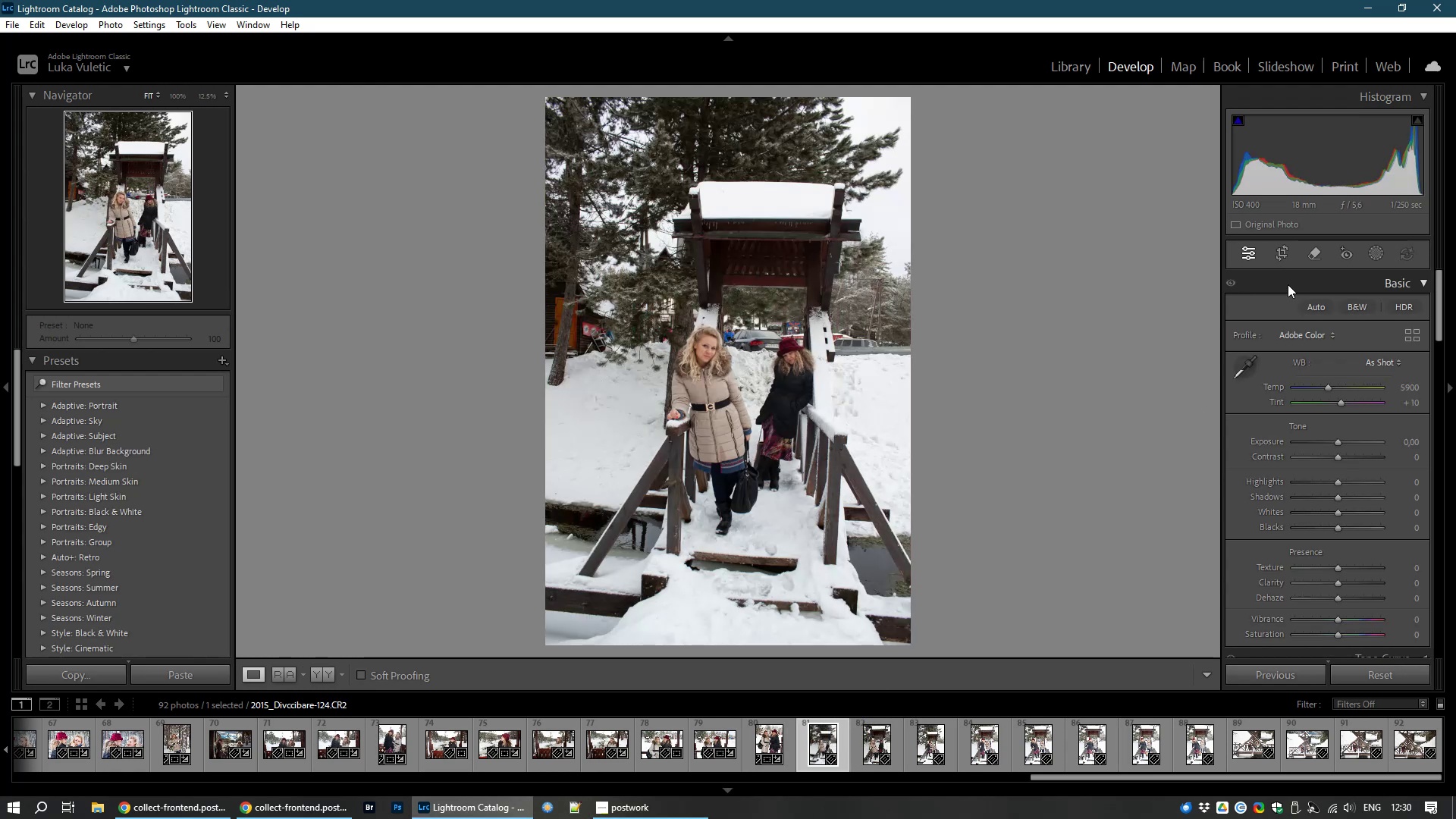 
left_click([1278, 256])
 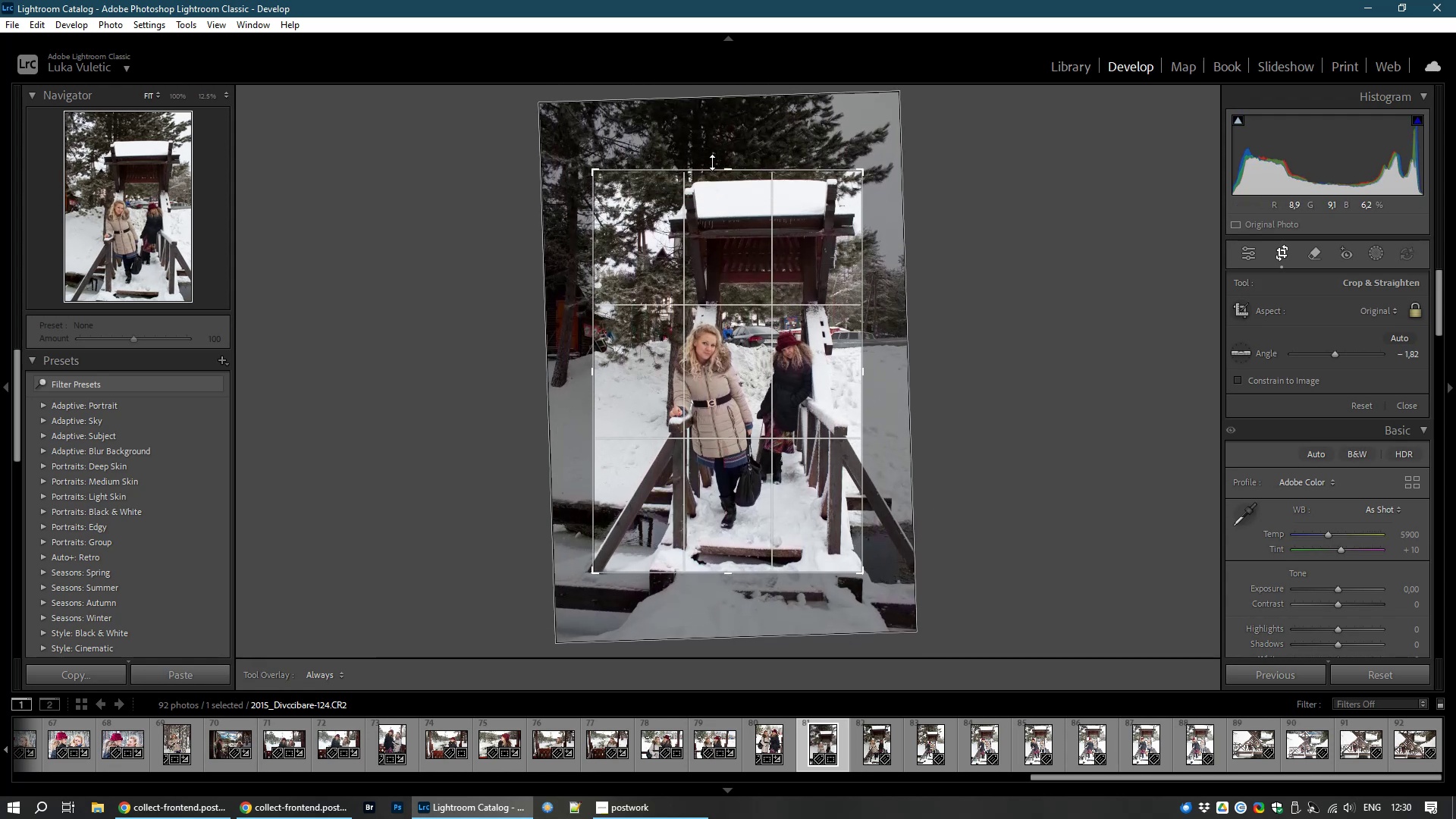 
wait(15.19)
 